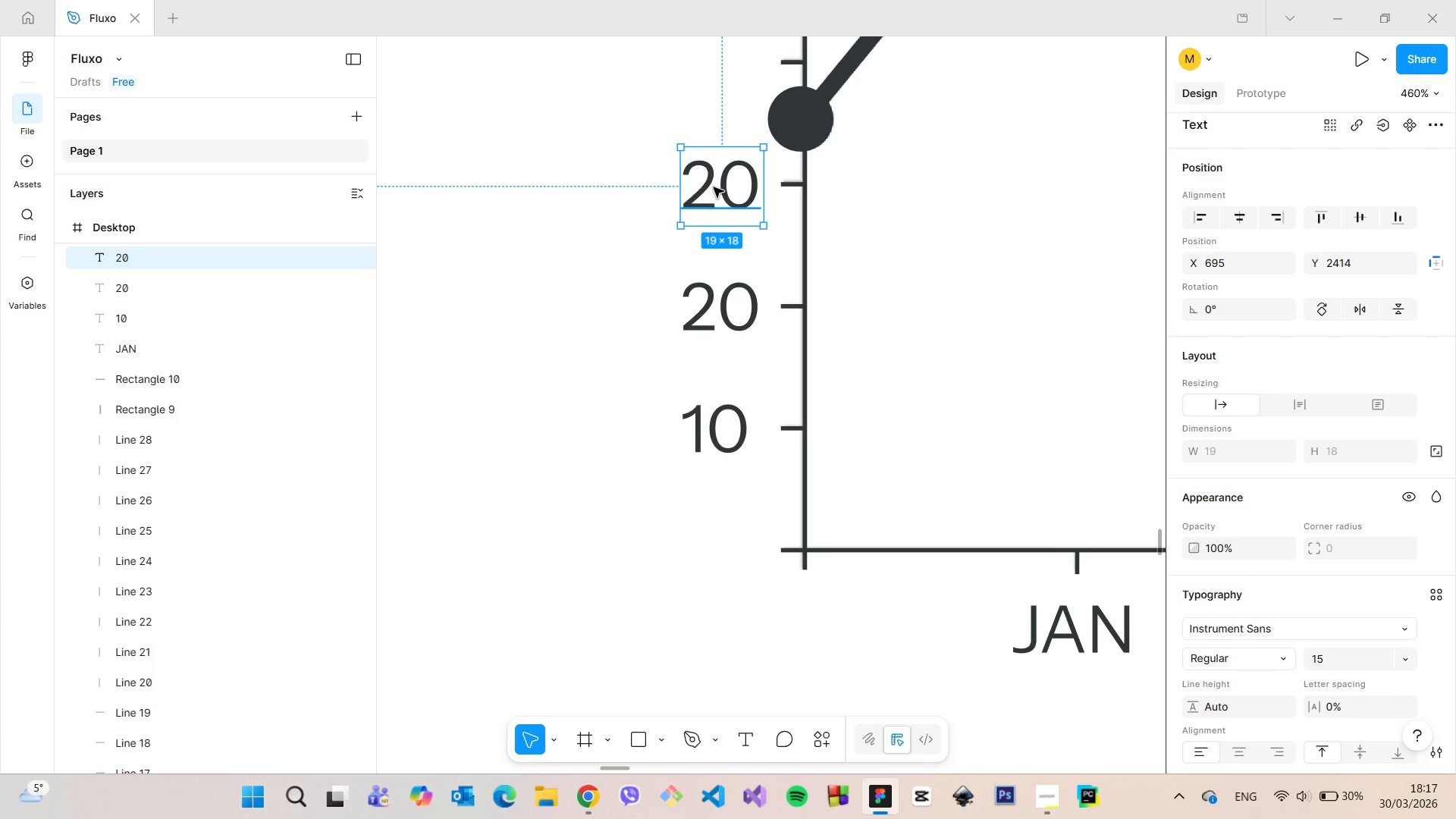 
double_click([714, 187])
 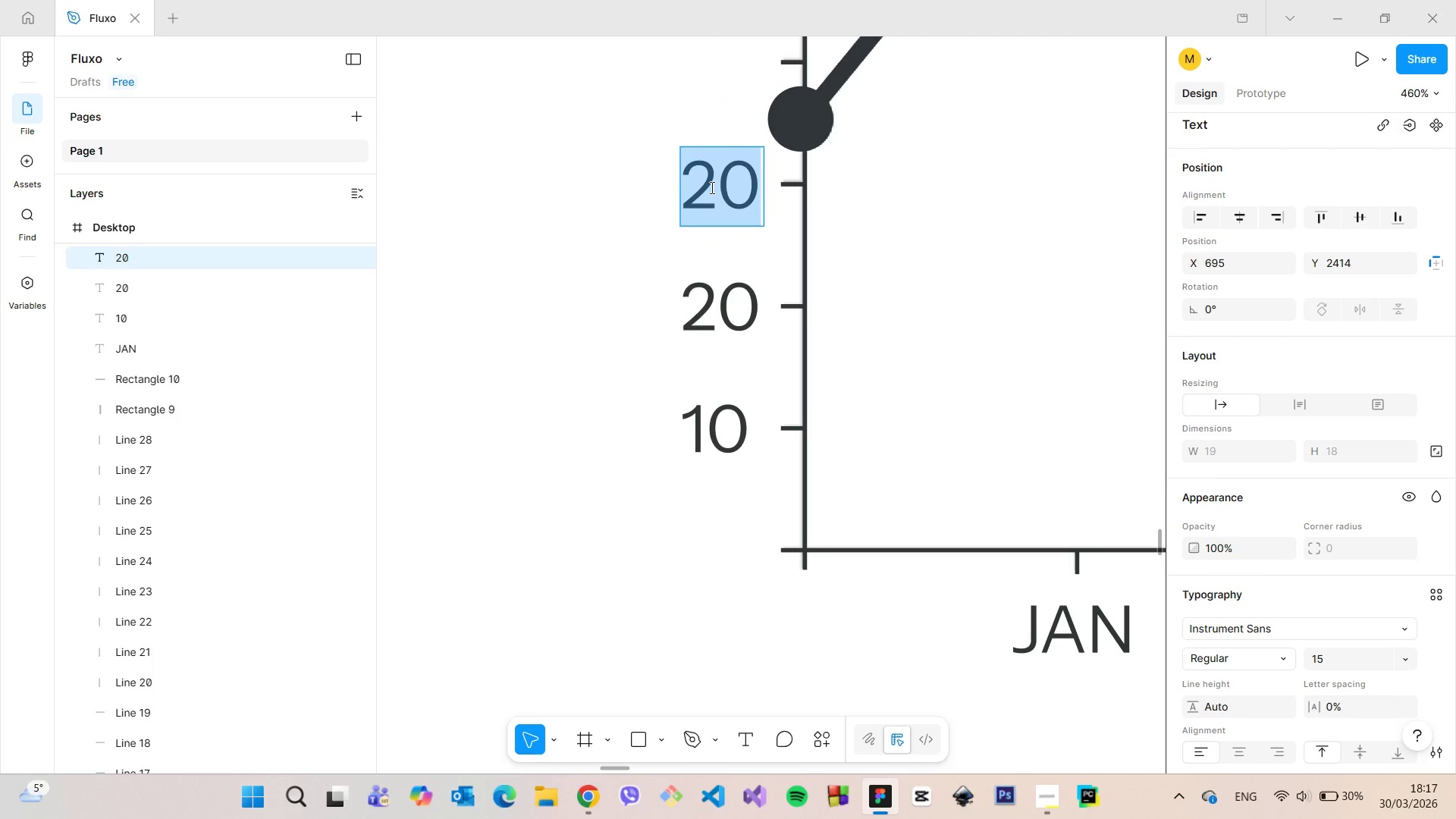 
triple_click([711, 187])
 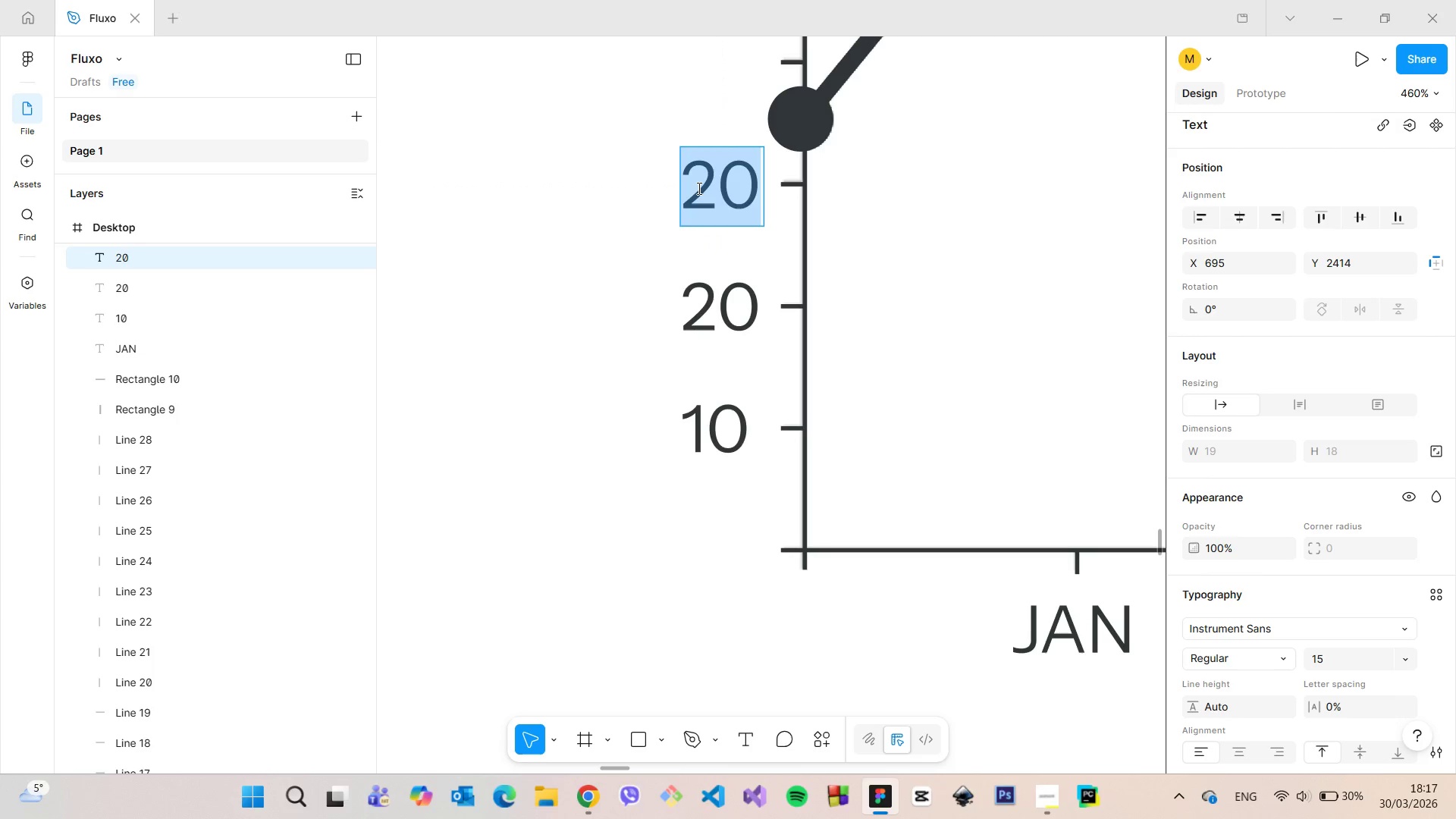 
triple_click([698, 188])
 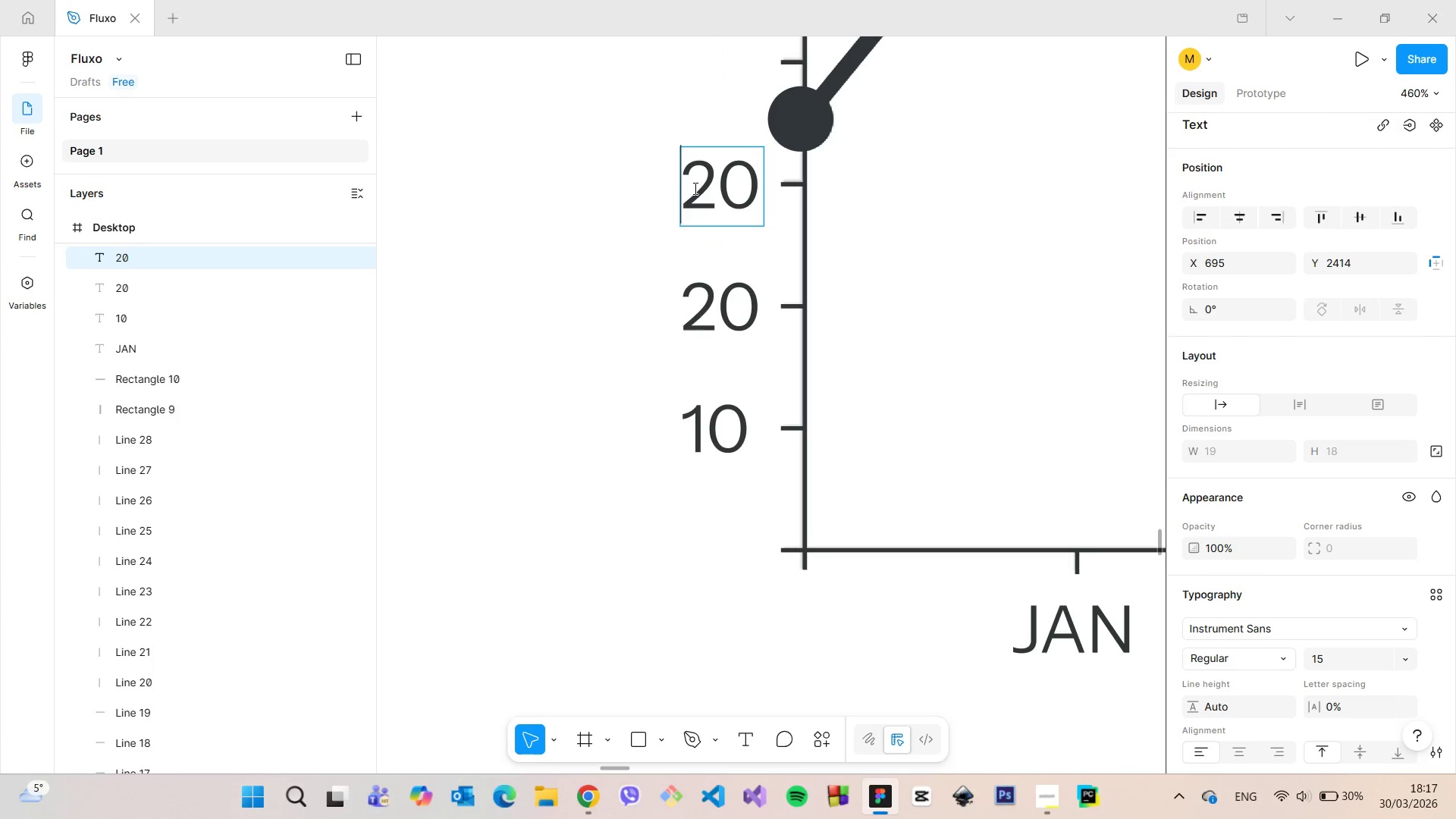 
left_click_drag(start_coordinate=[694, 188], to_coordinate=[706, 188])
 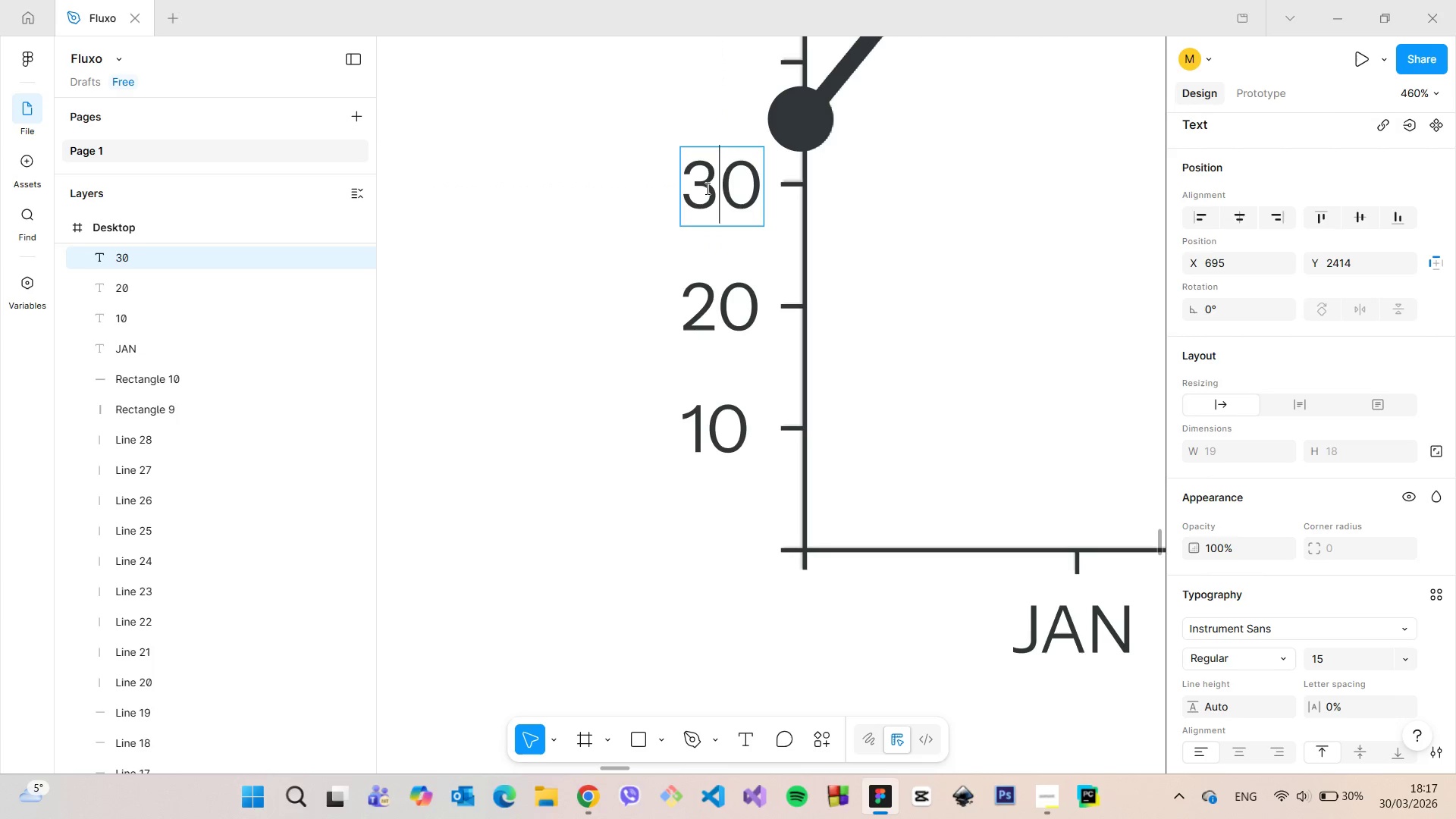 
key(3)
 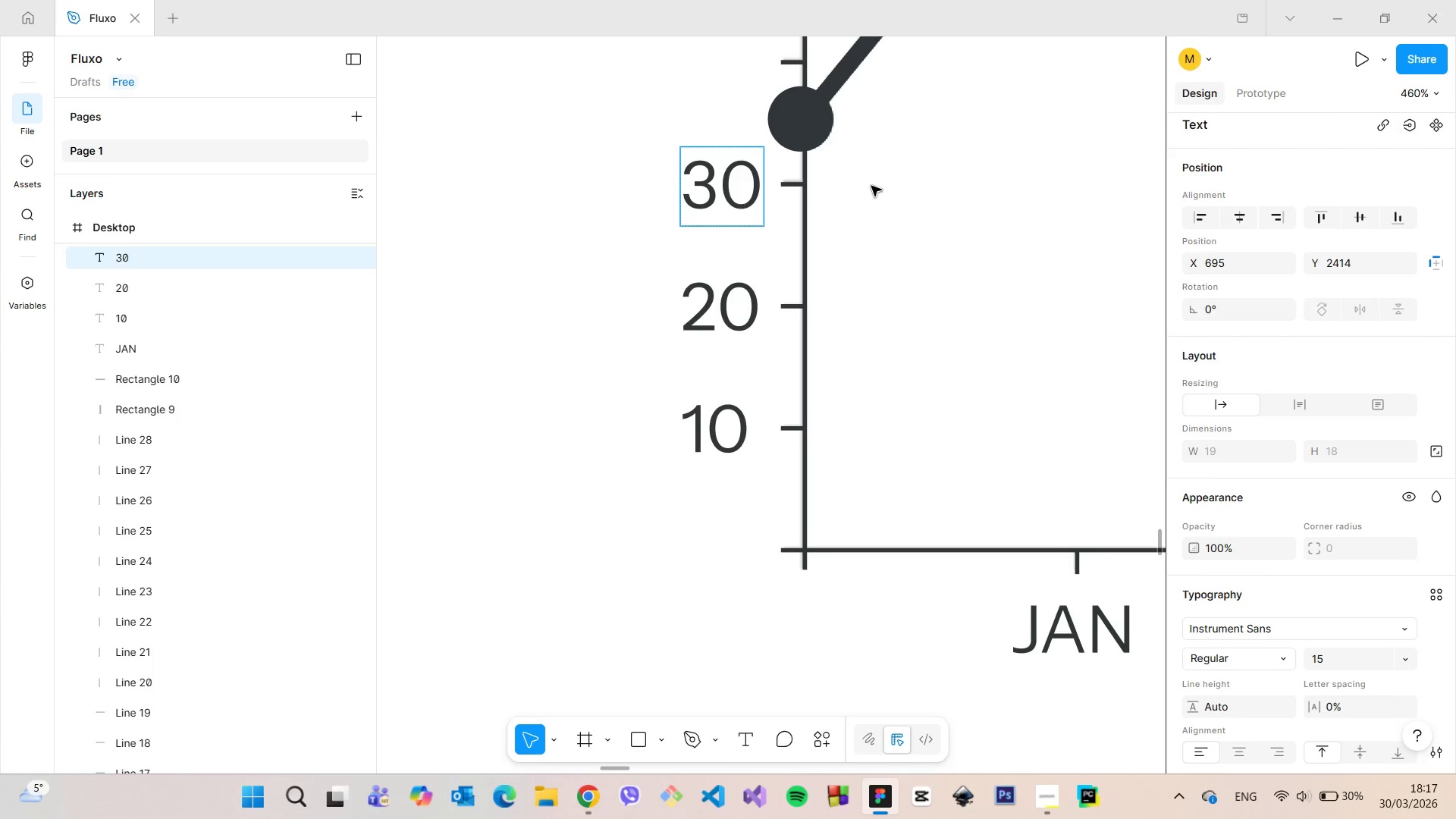 
left_click([871, 186])
 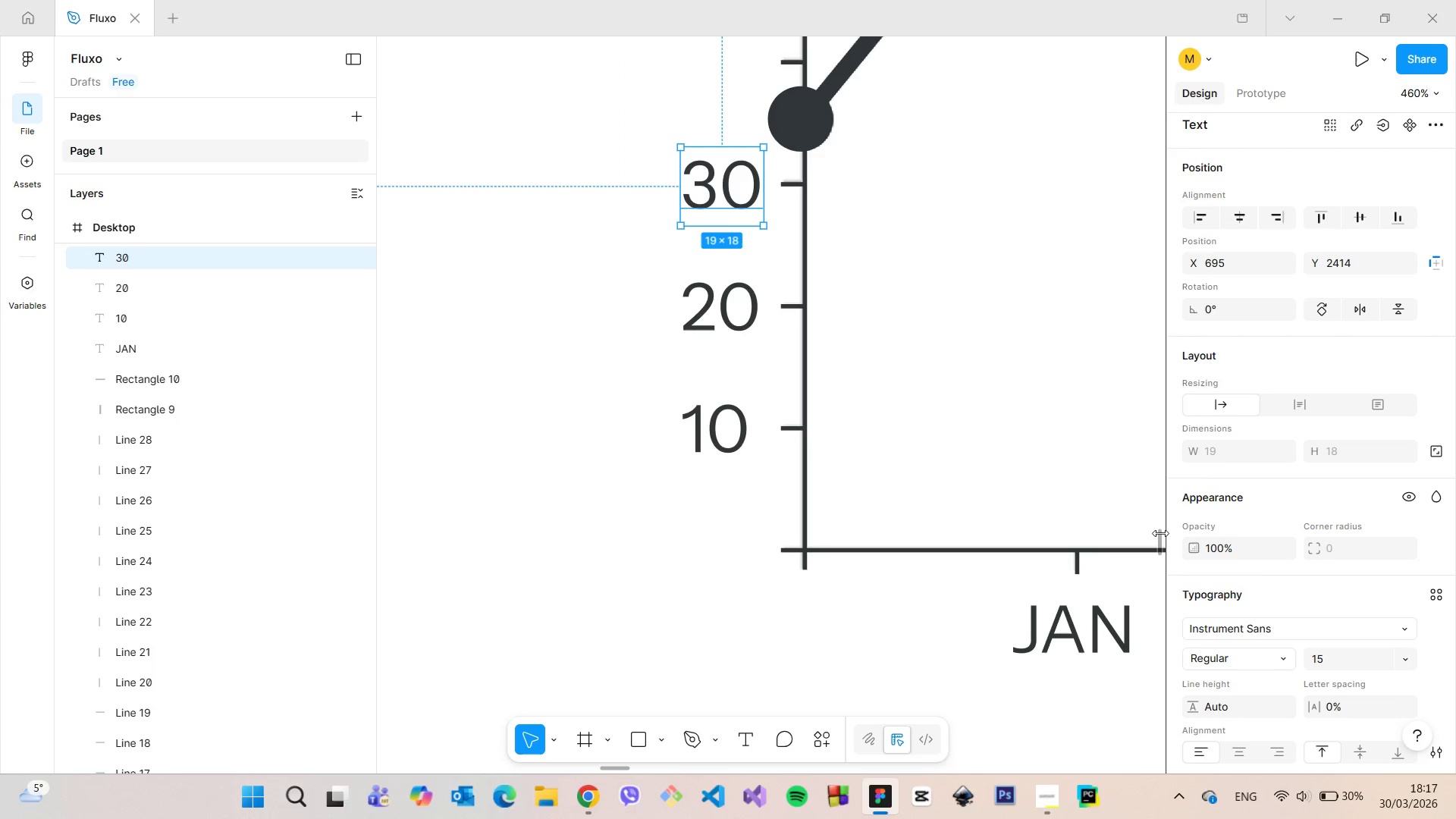 
left_click_drag(start_coordinate=[1159, 533], to_coordinate=[1159, 522])
 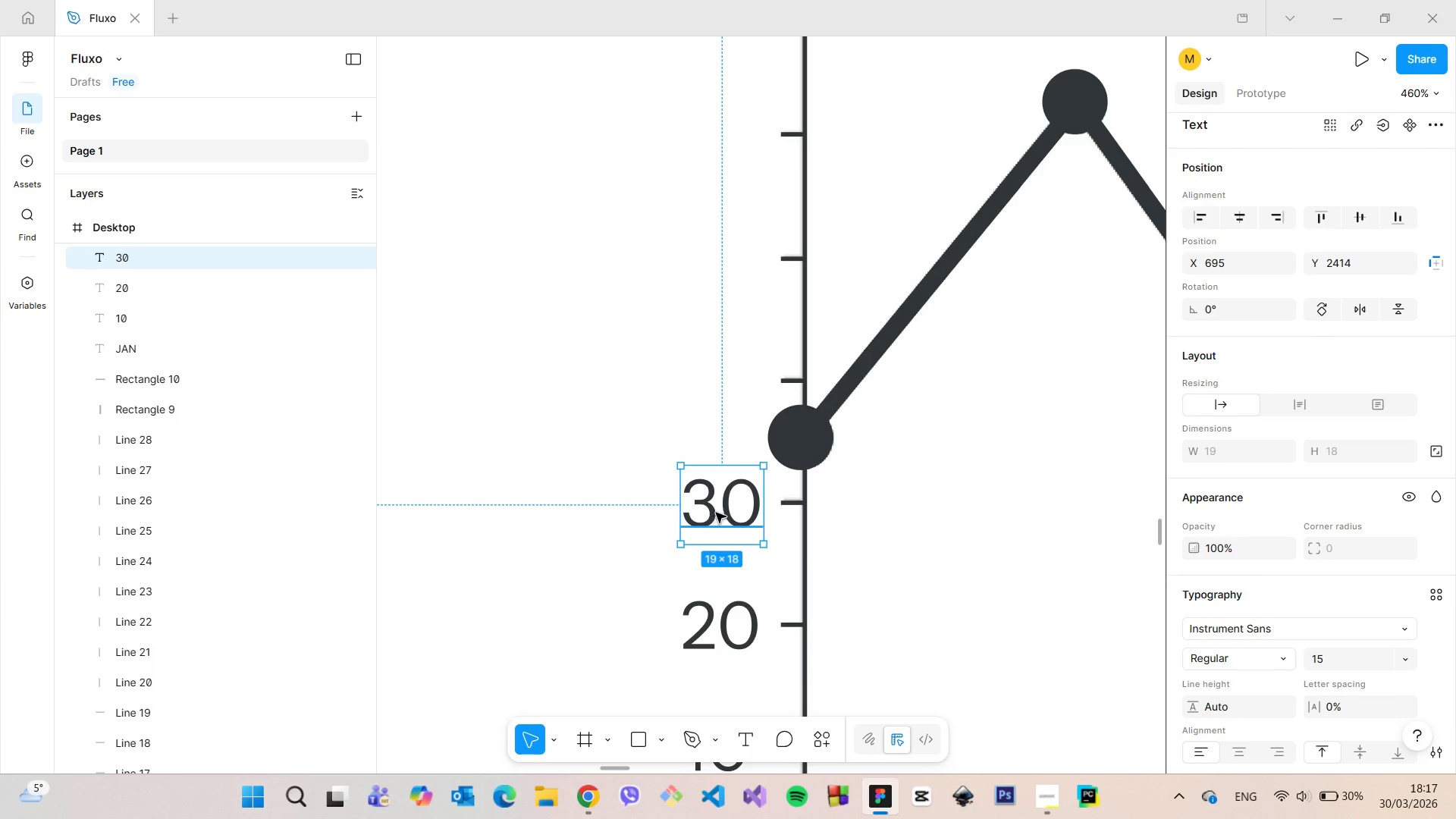 
hold_key(key=AltLeft, duration=1.51)
left_click_drag(start_coordinate=[717, 513], to_coordinate=[717, 388])
 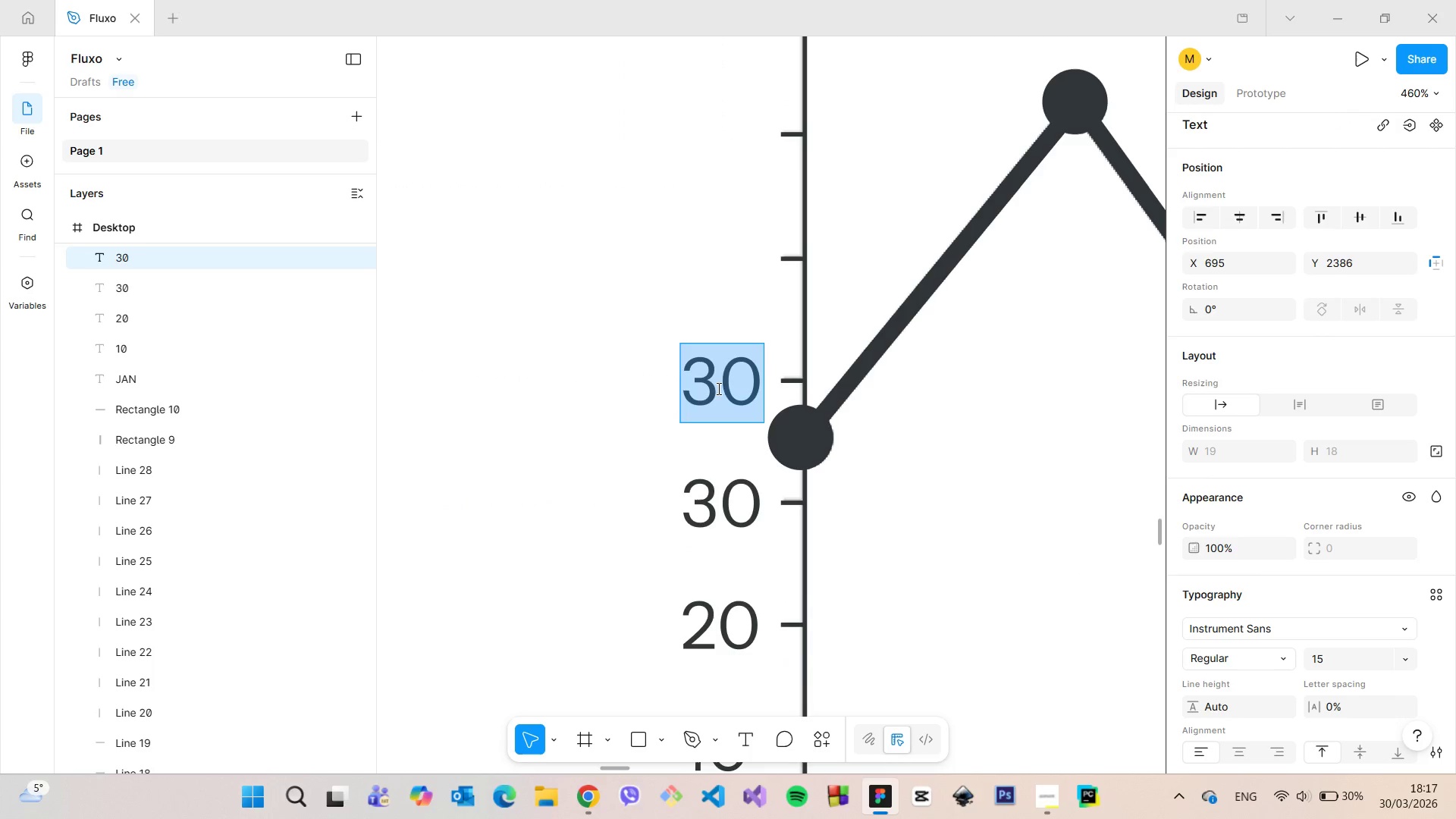 
hold_key(key=AltLeft, duration=0.86)
 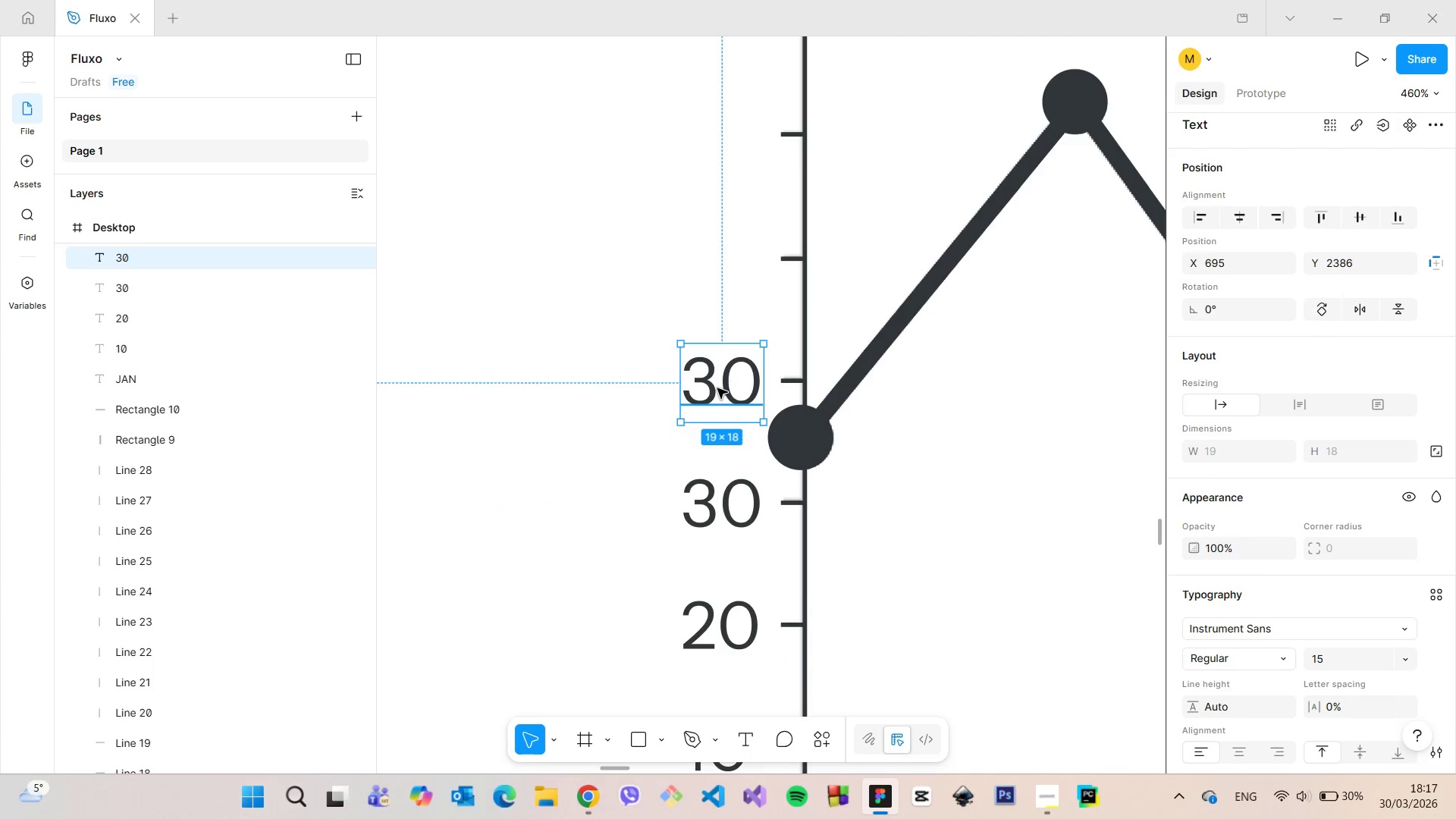 
double_click([717, 388])
 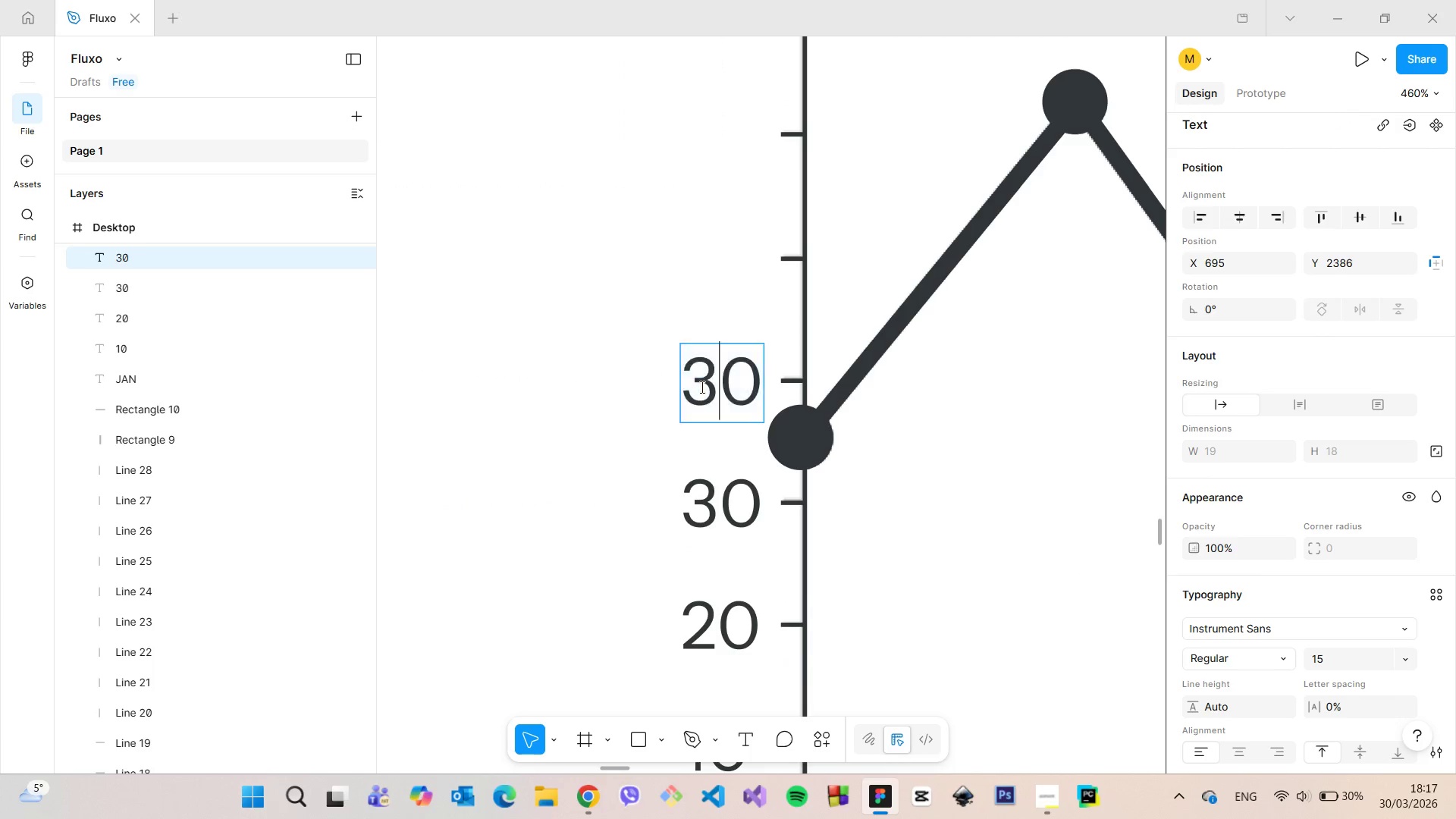 
triple_click([701, 387])
 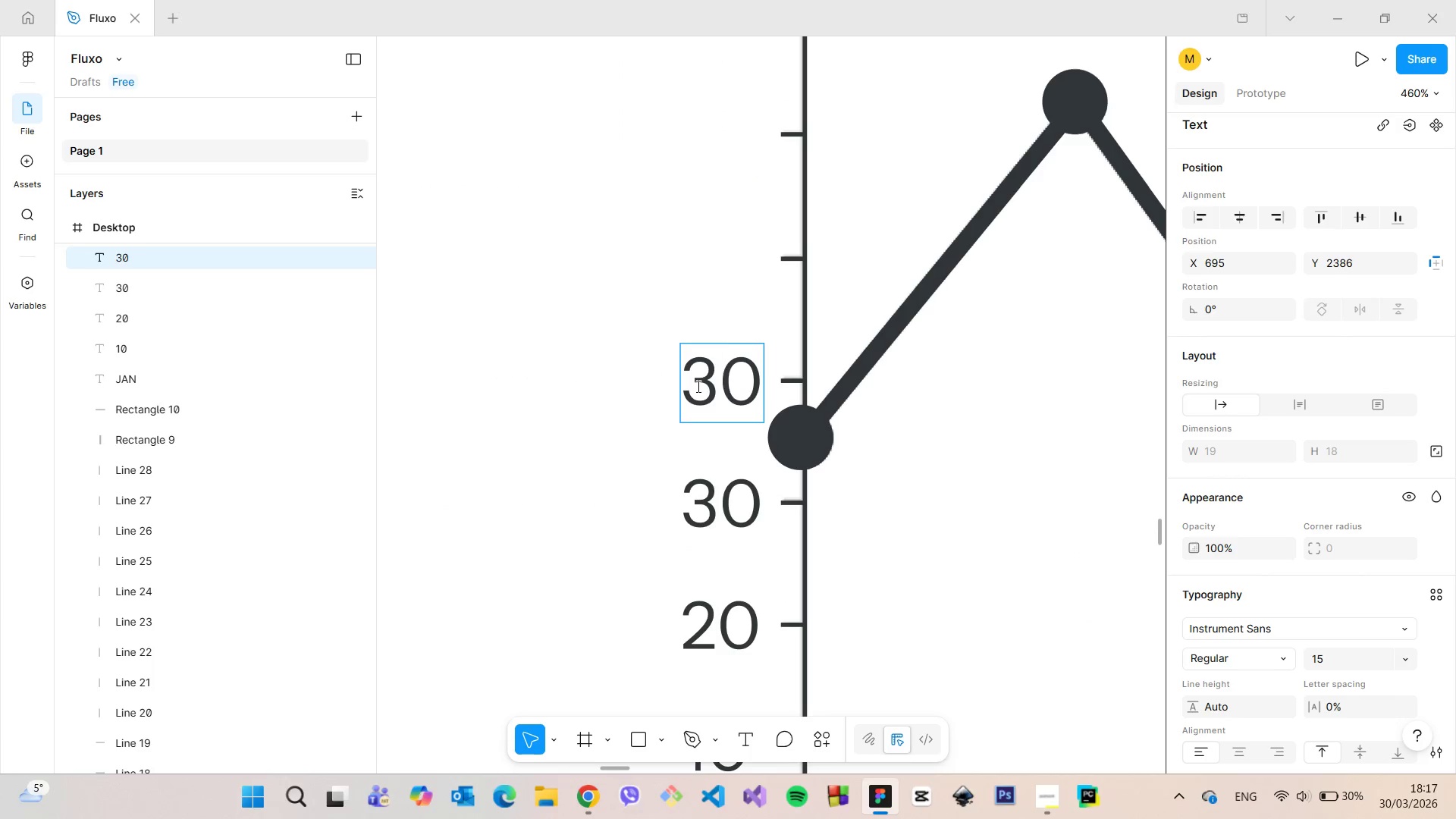 
left_click_drag(start_coordinate=[695, 386], to_coordinate=[715, 386])
 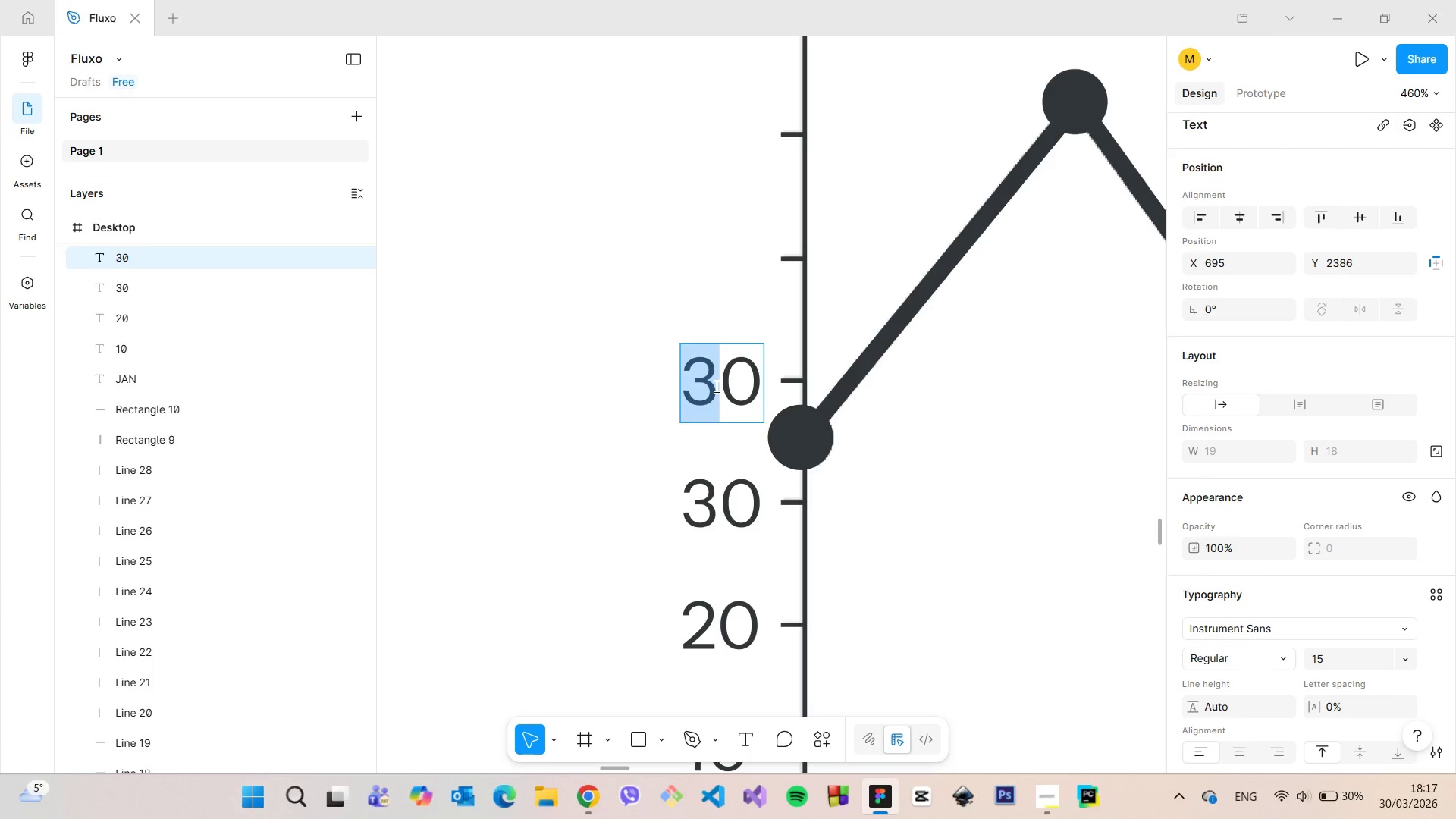 
key(4)
 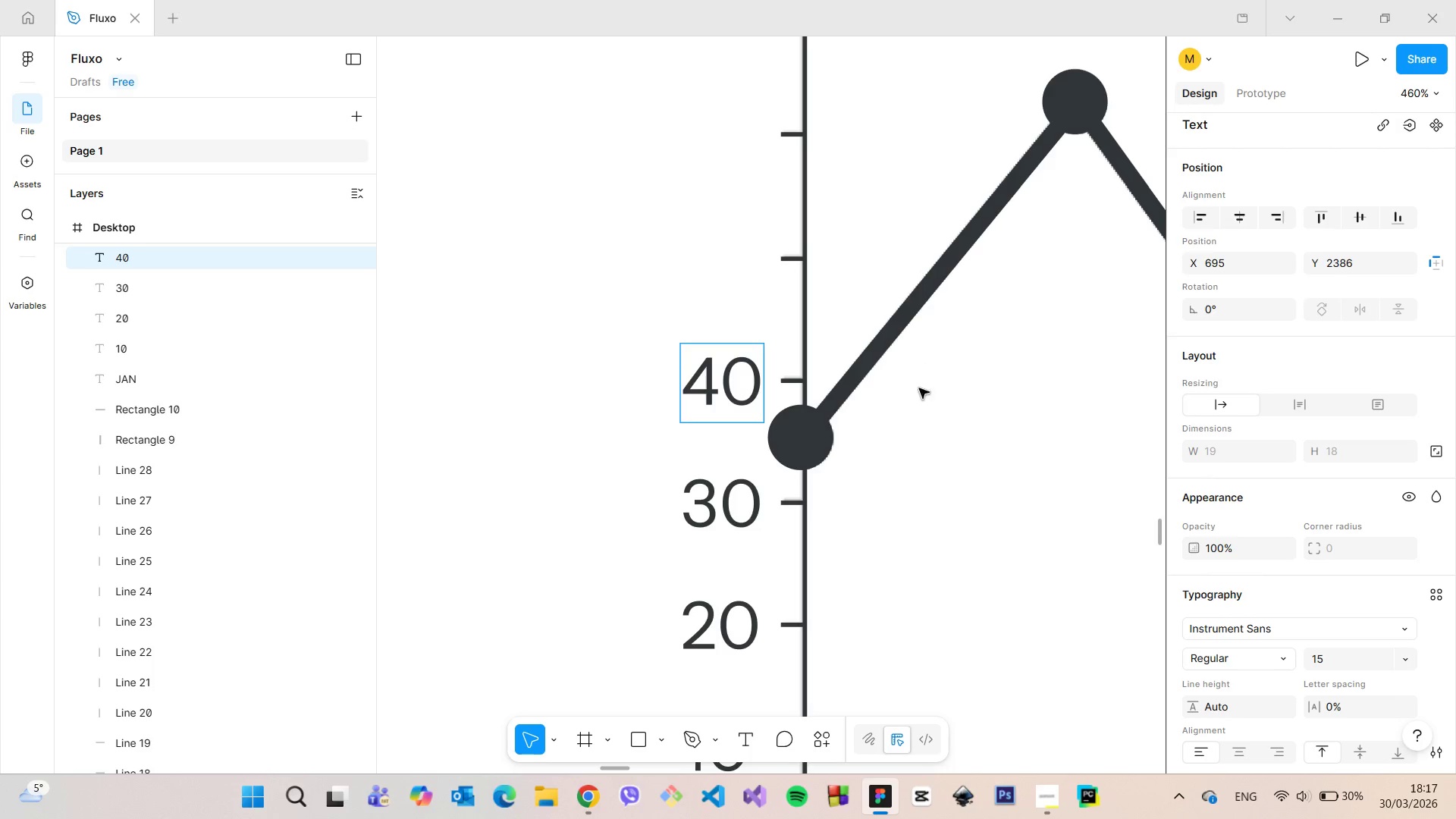 
left_click([919, 403])
 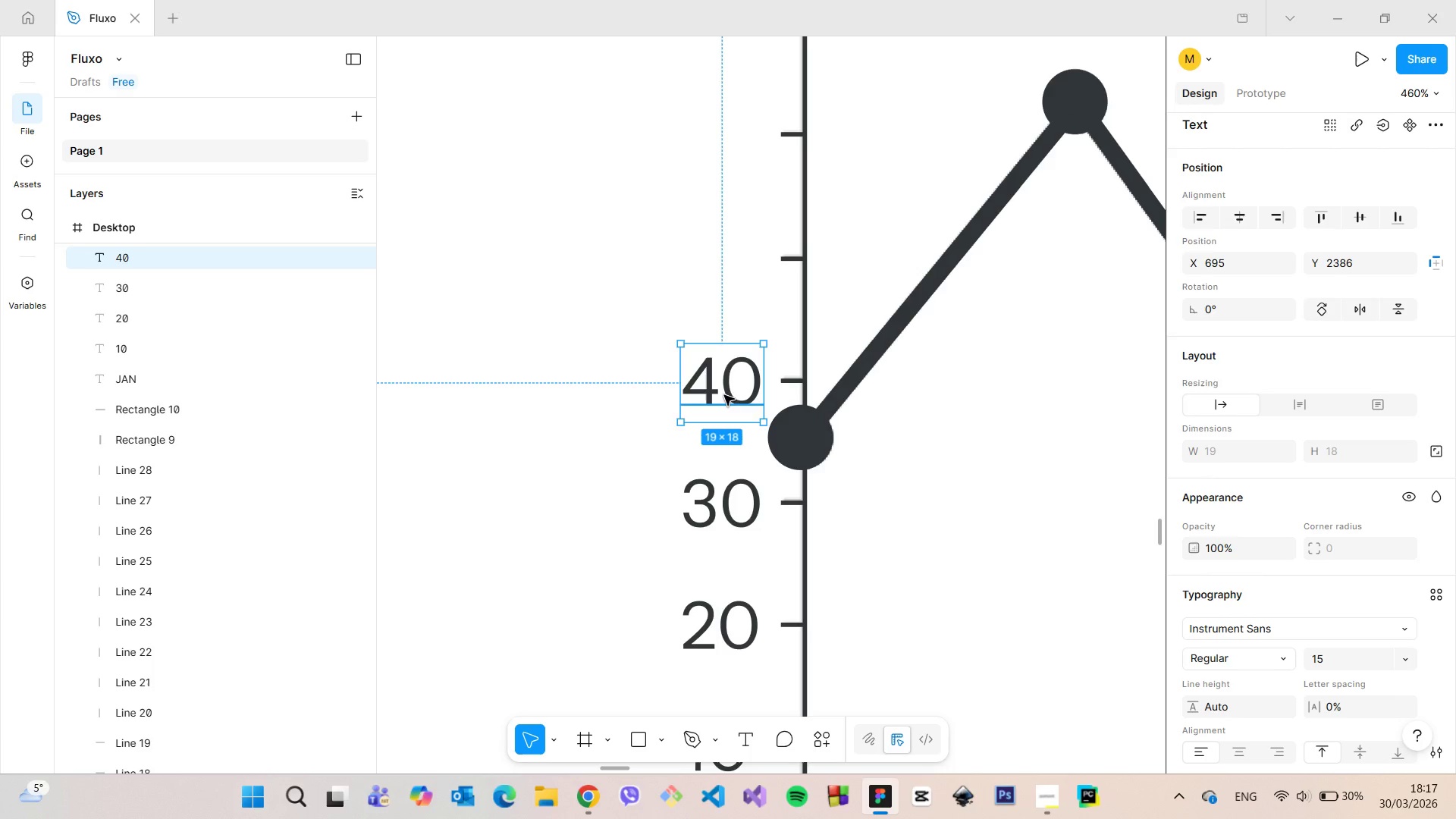 
left_click_drag(start_coordinate=[724, 395], to_coordinate=[725, 275])
 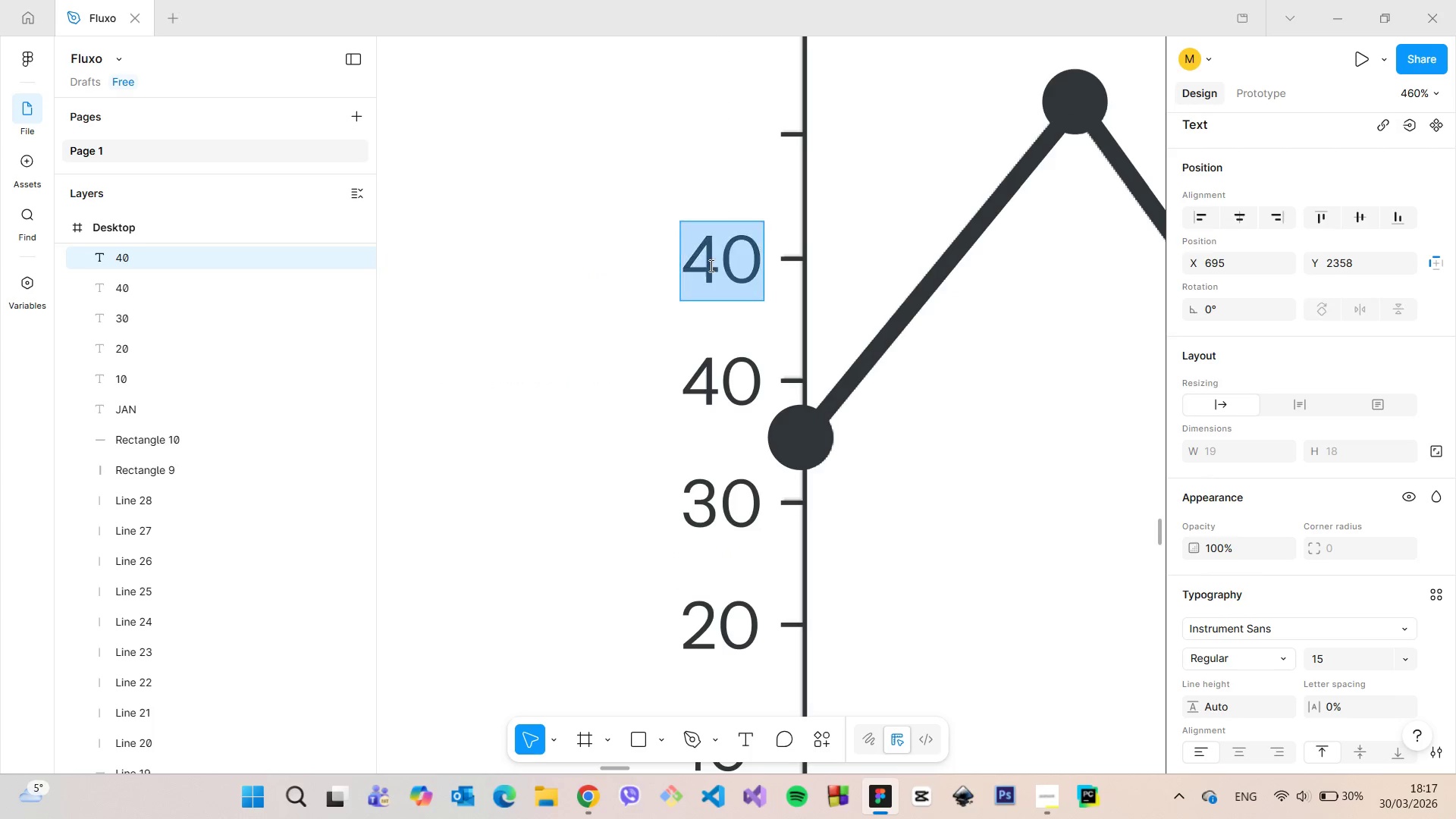 
hold_key(key=AltLeft, duration=1.52)
 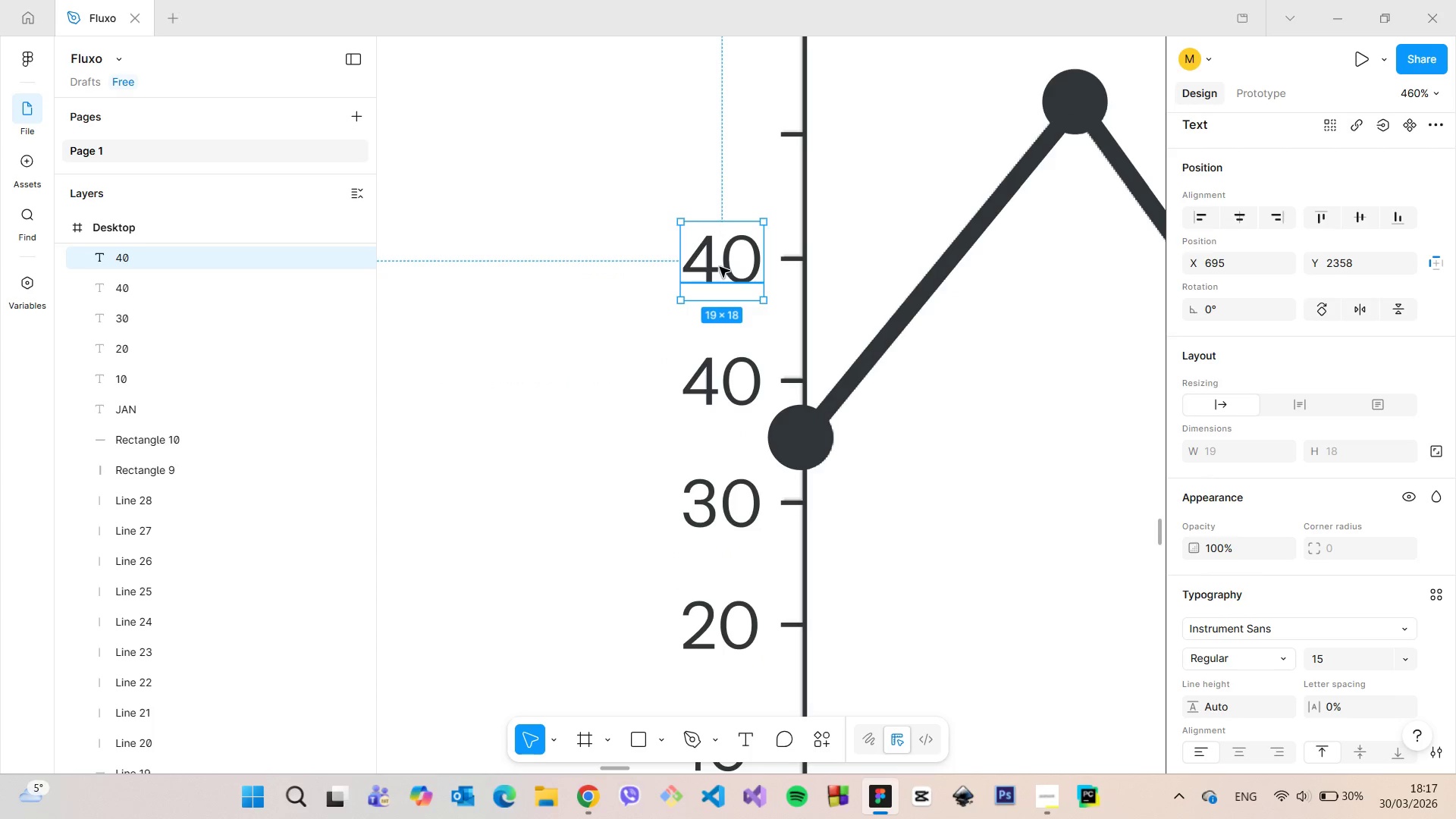 
hold_key(key=AltLeft, duration=0.34)
 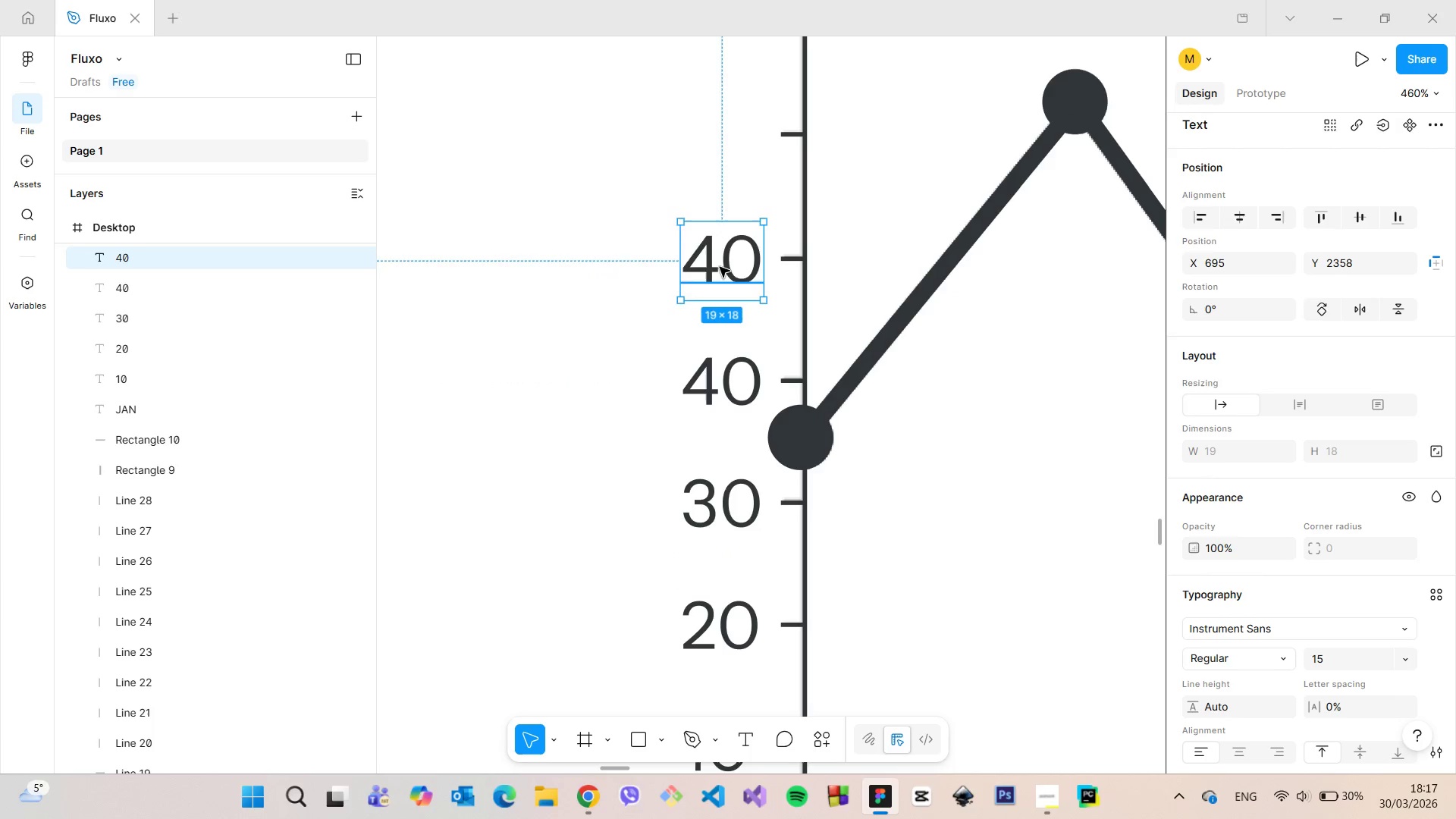 
double_click([720, 267])
 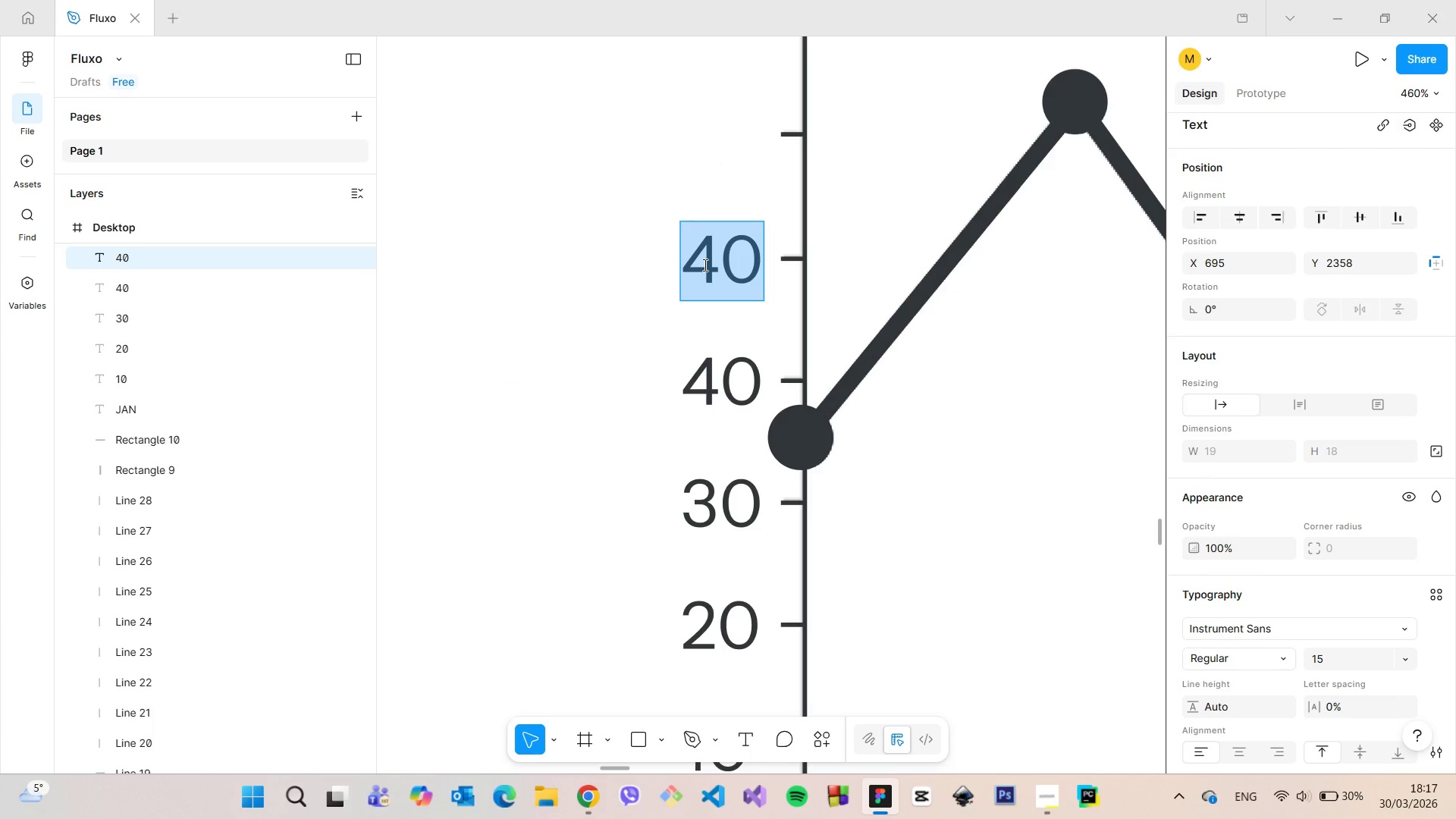 
triple_click([704, 265])
 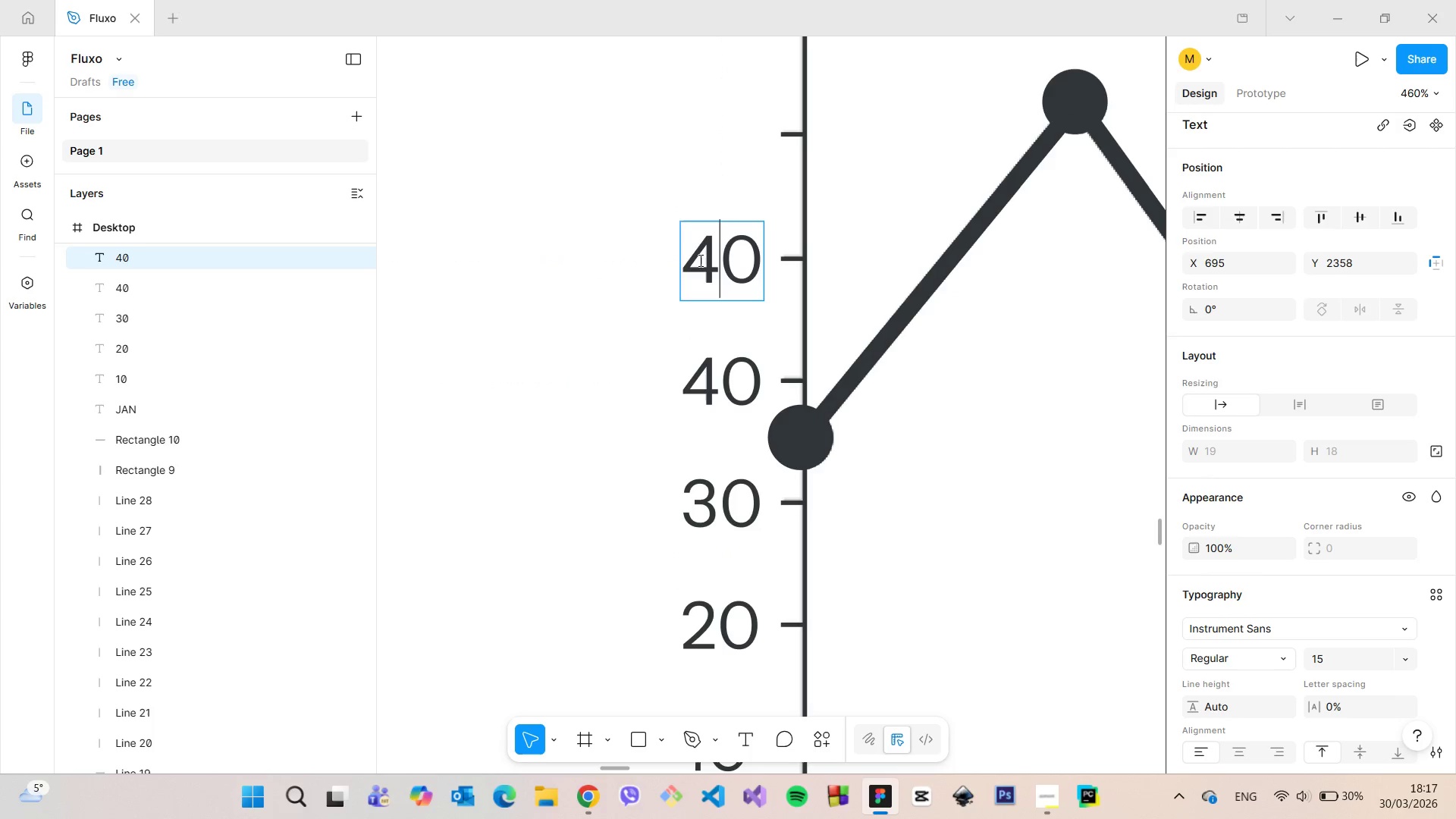 
left_click_drag(start_coordinate=[699, 260], to_coordinate=[714, 262])
 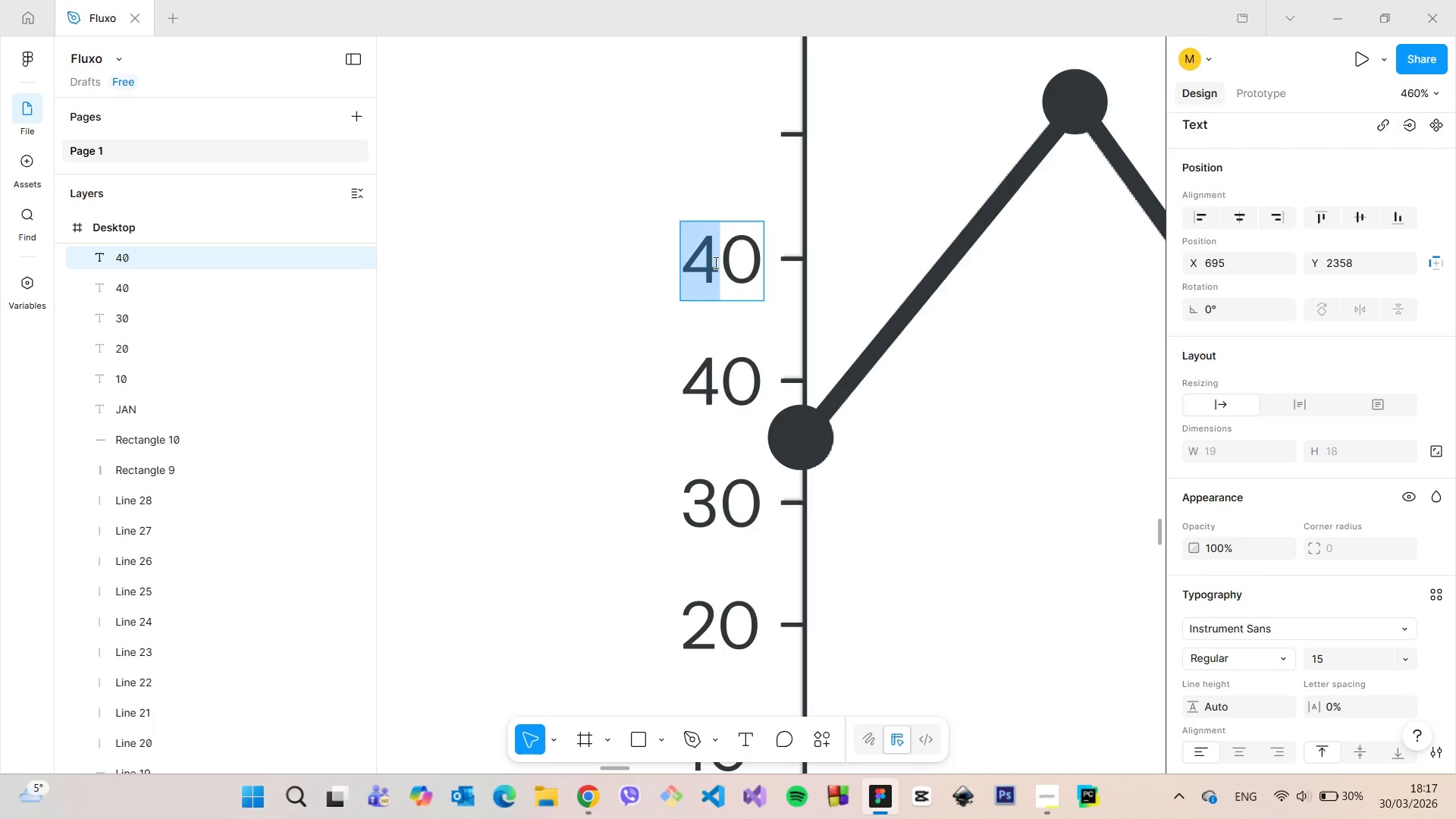 
key(5)
 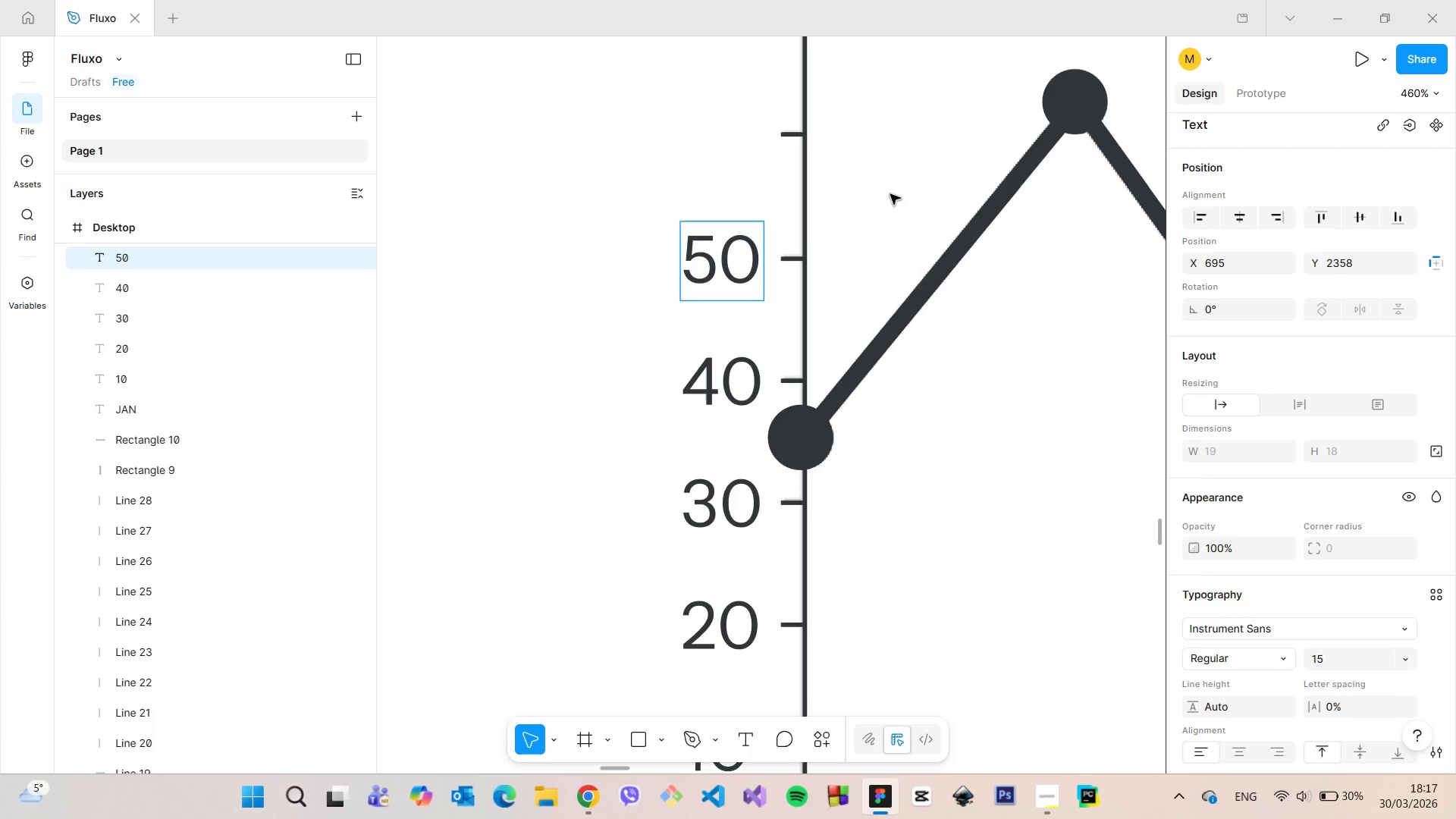 
left_click([890, 194])
 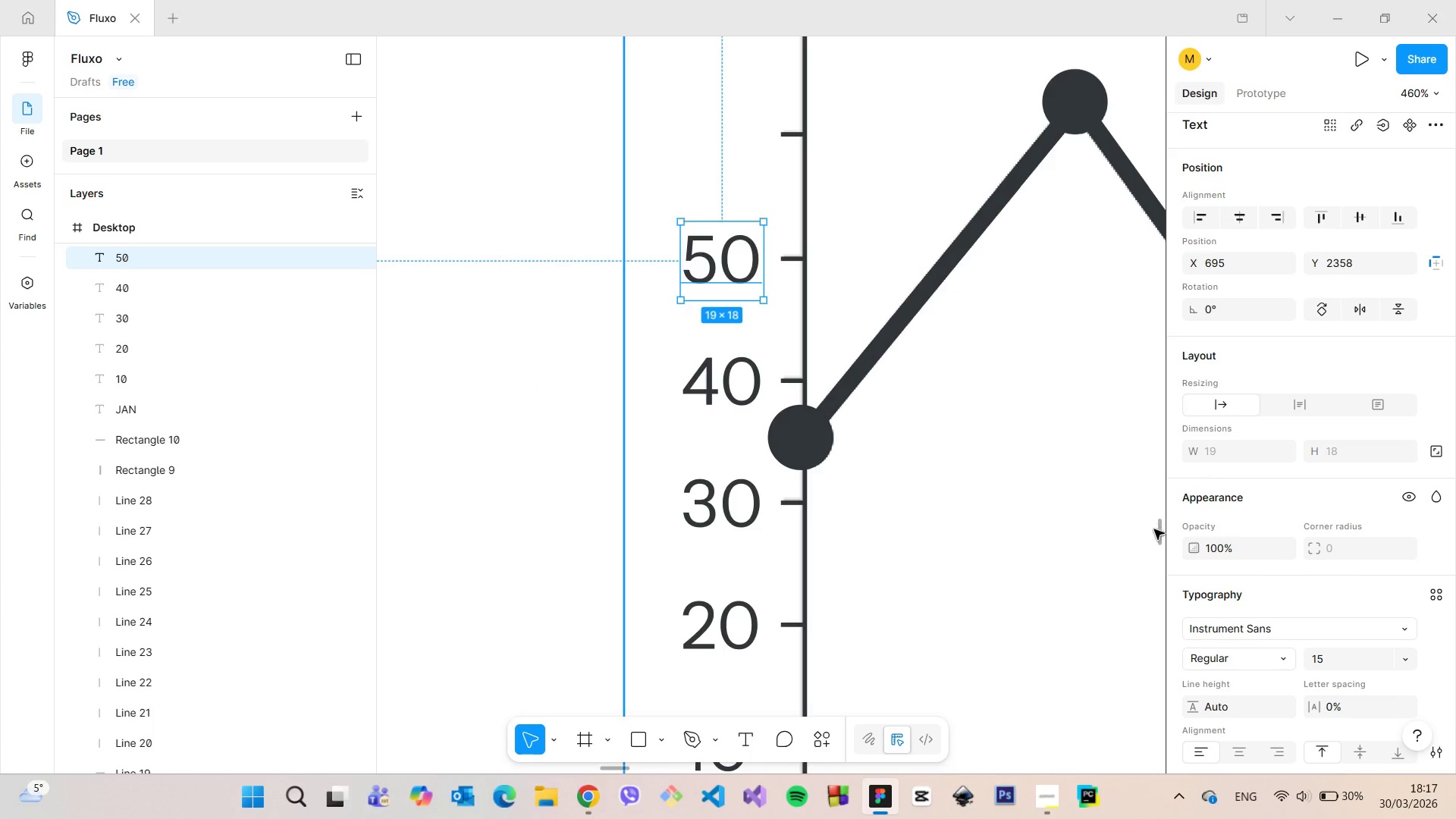 
left_click_drag(start_coordinate=[1159, 532], to_coordinate=[1160, 520])
 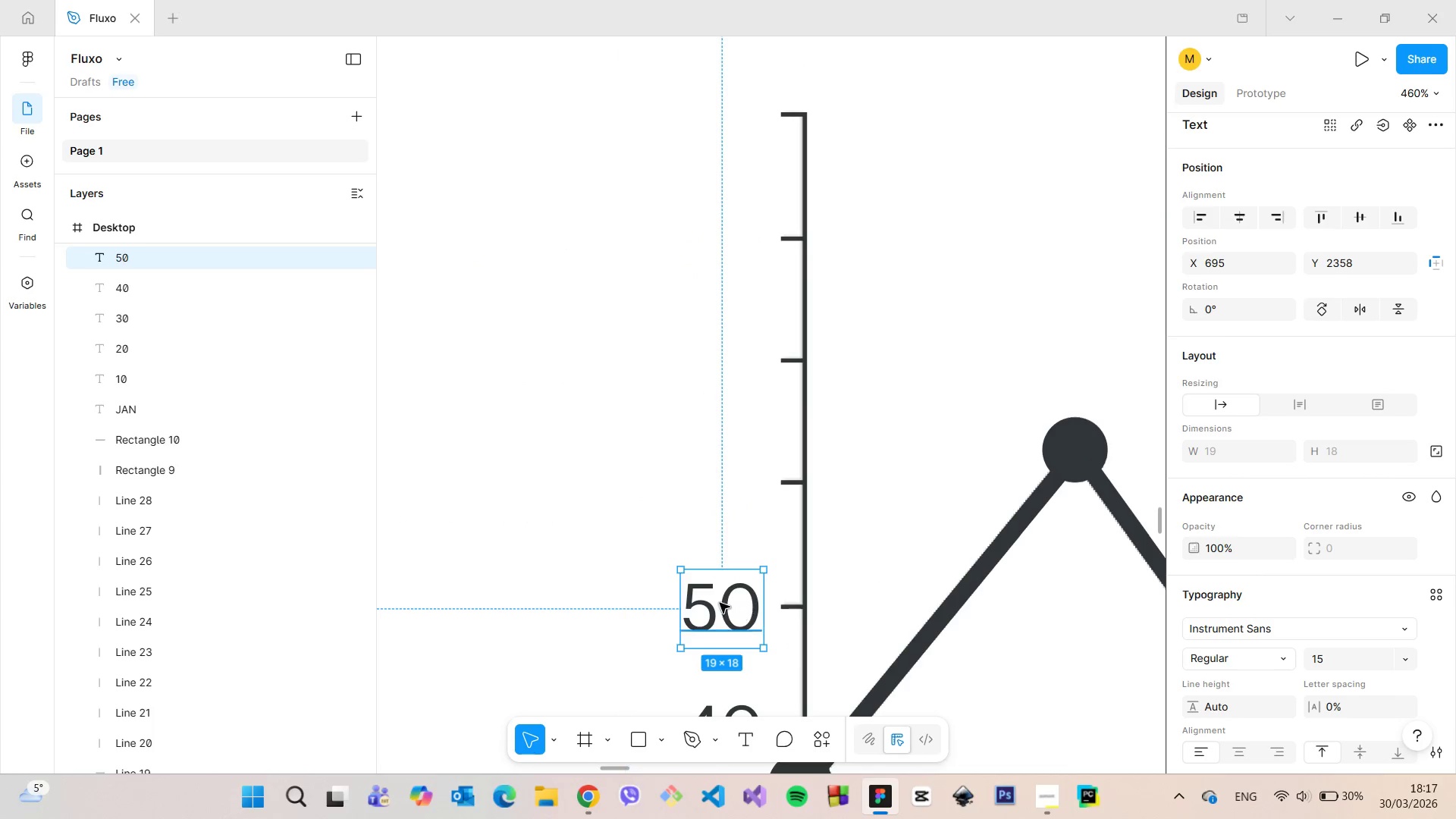 
hold_key(key=AltLeft, duration=1.52)
left_click_drag(start_coordinate=[720, 603], to_coordinate=[720, 477])
 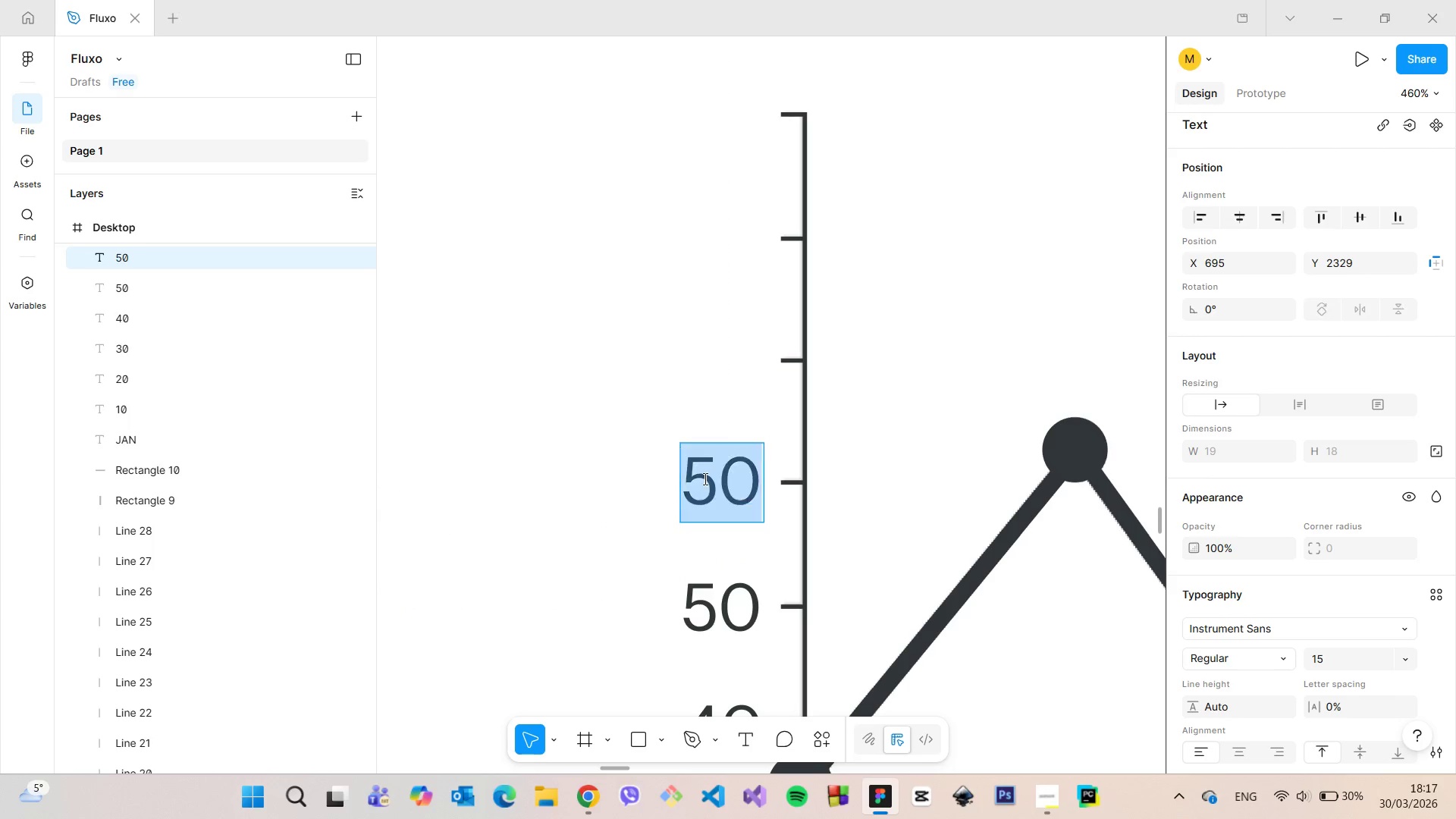 
hold_key(key=AltLeft, duration=1.5)
 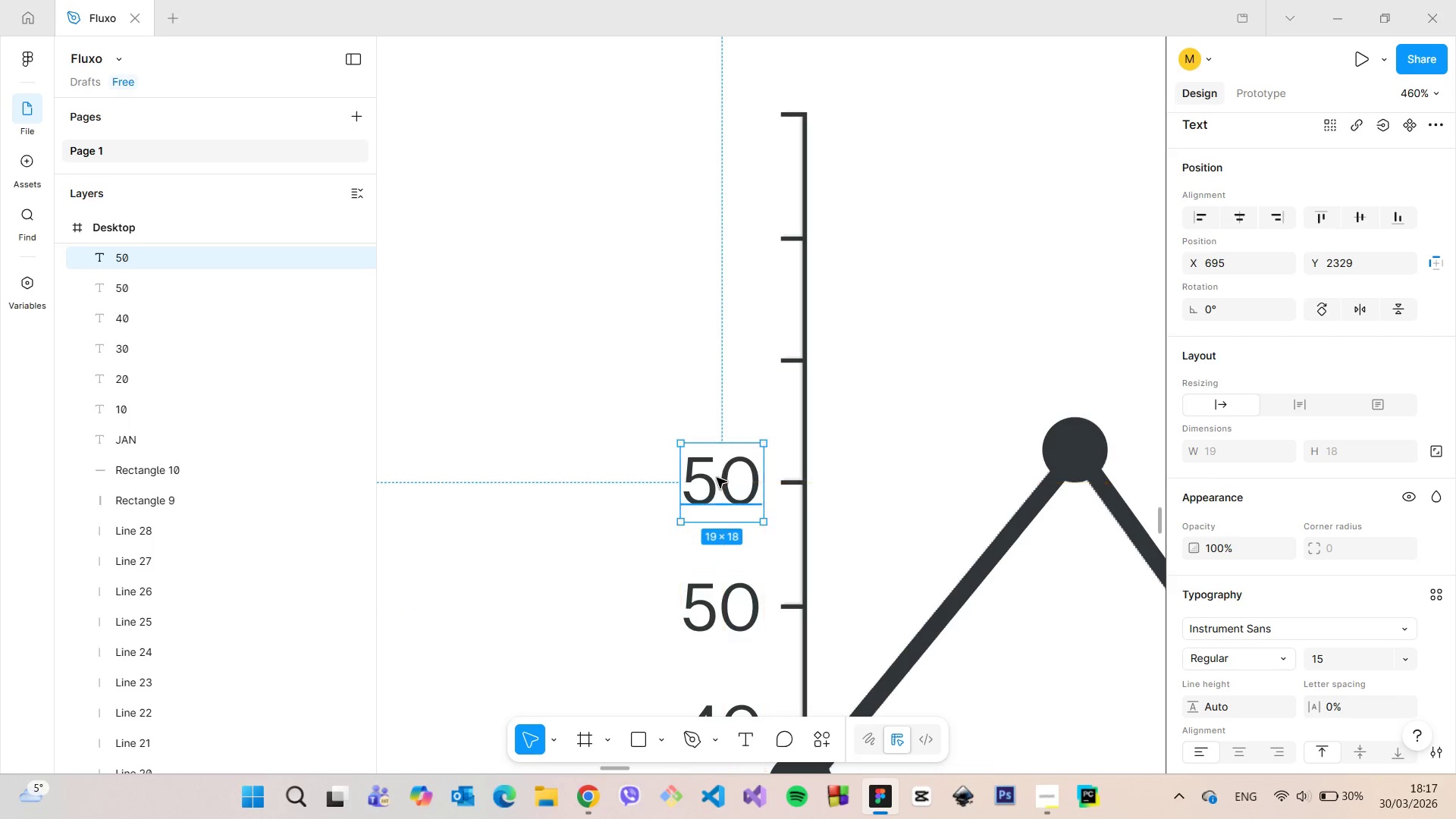 
key(Alt+AltLeft)
 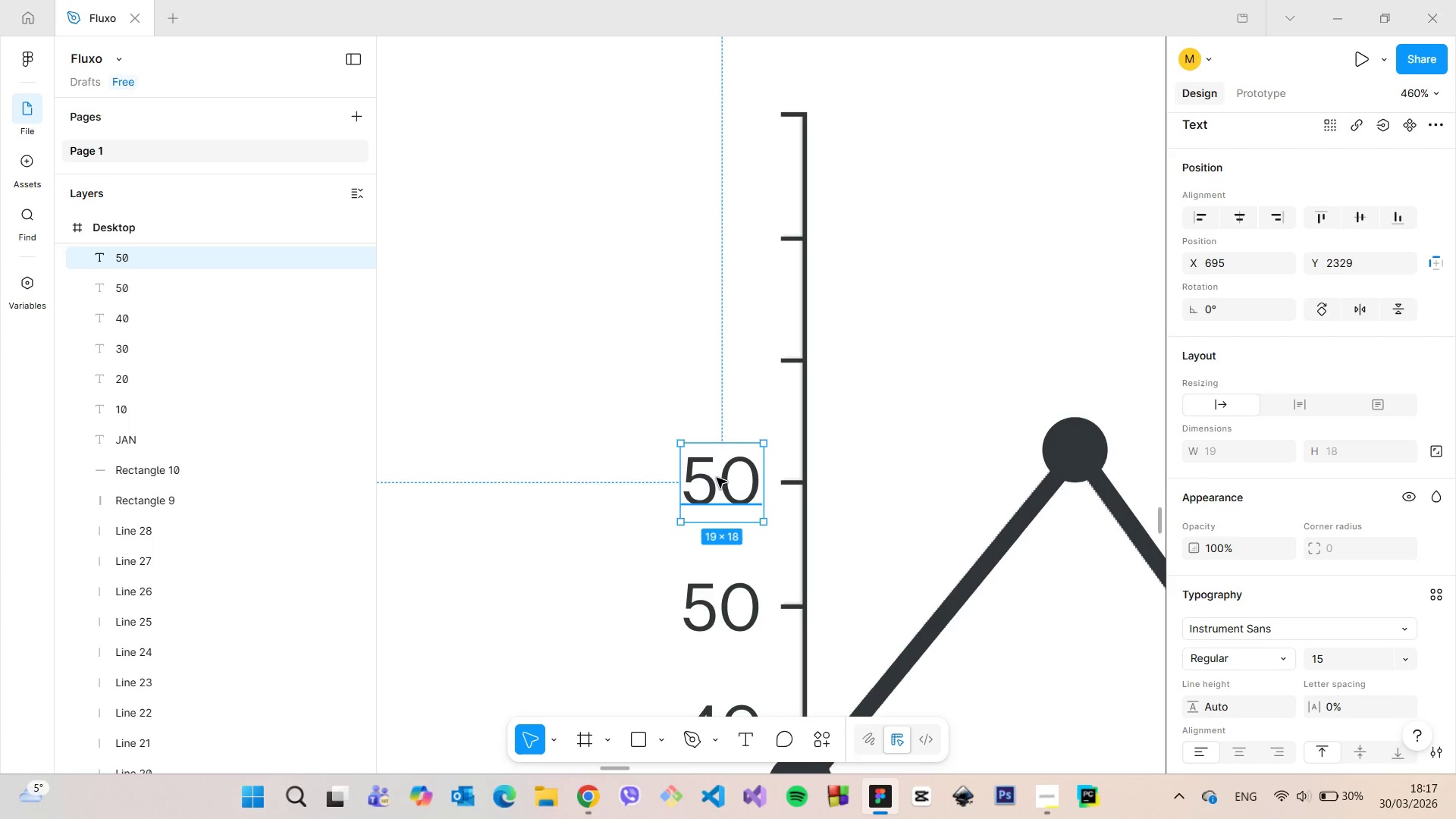 
key(Alt+AltLeft)
 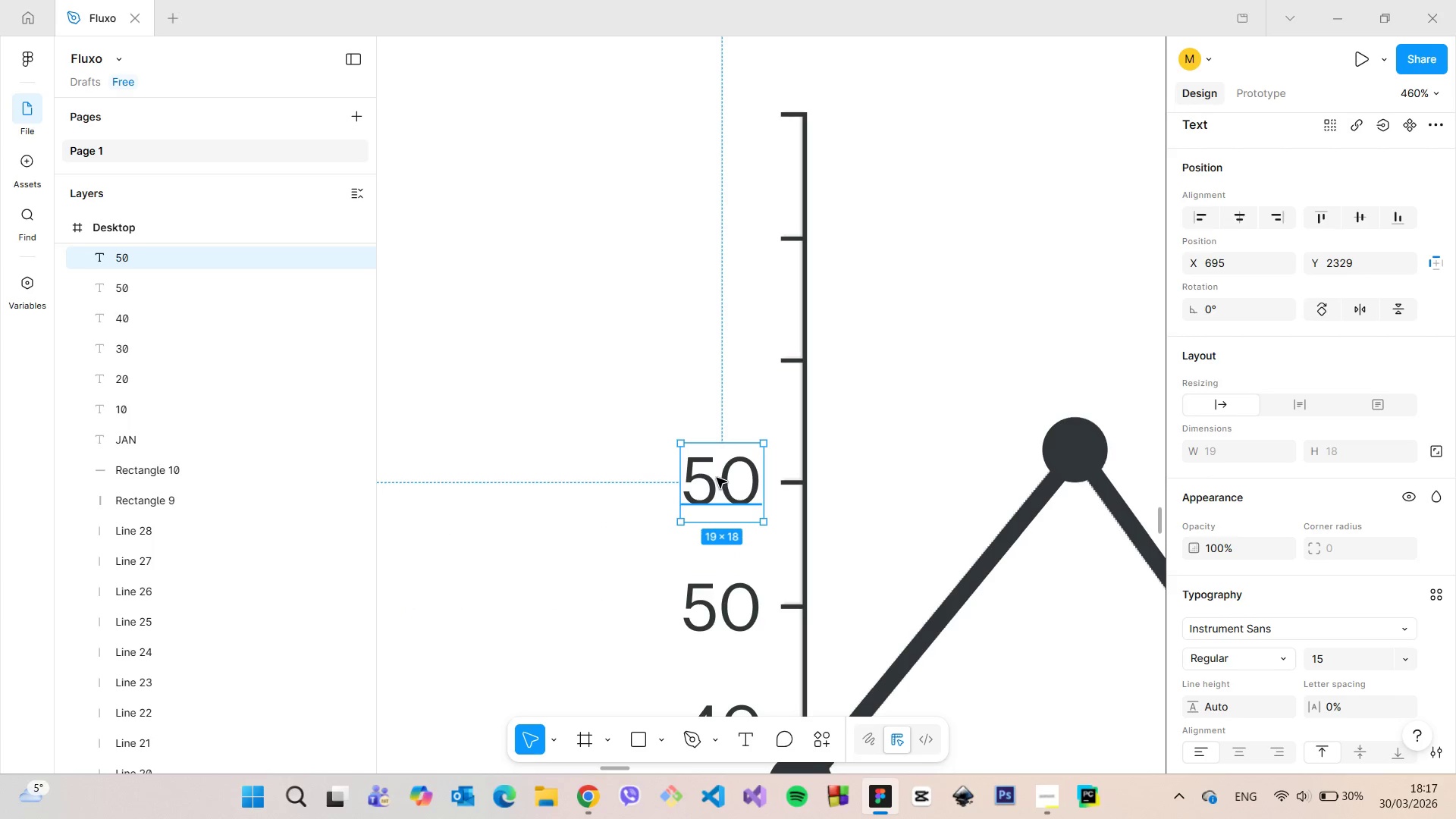 
left_click([717, 478])
 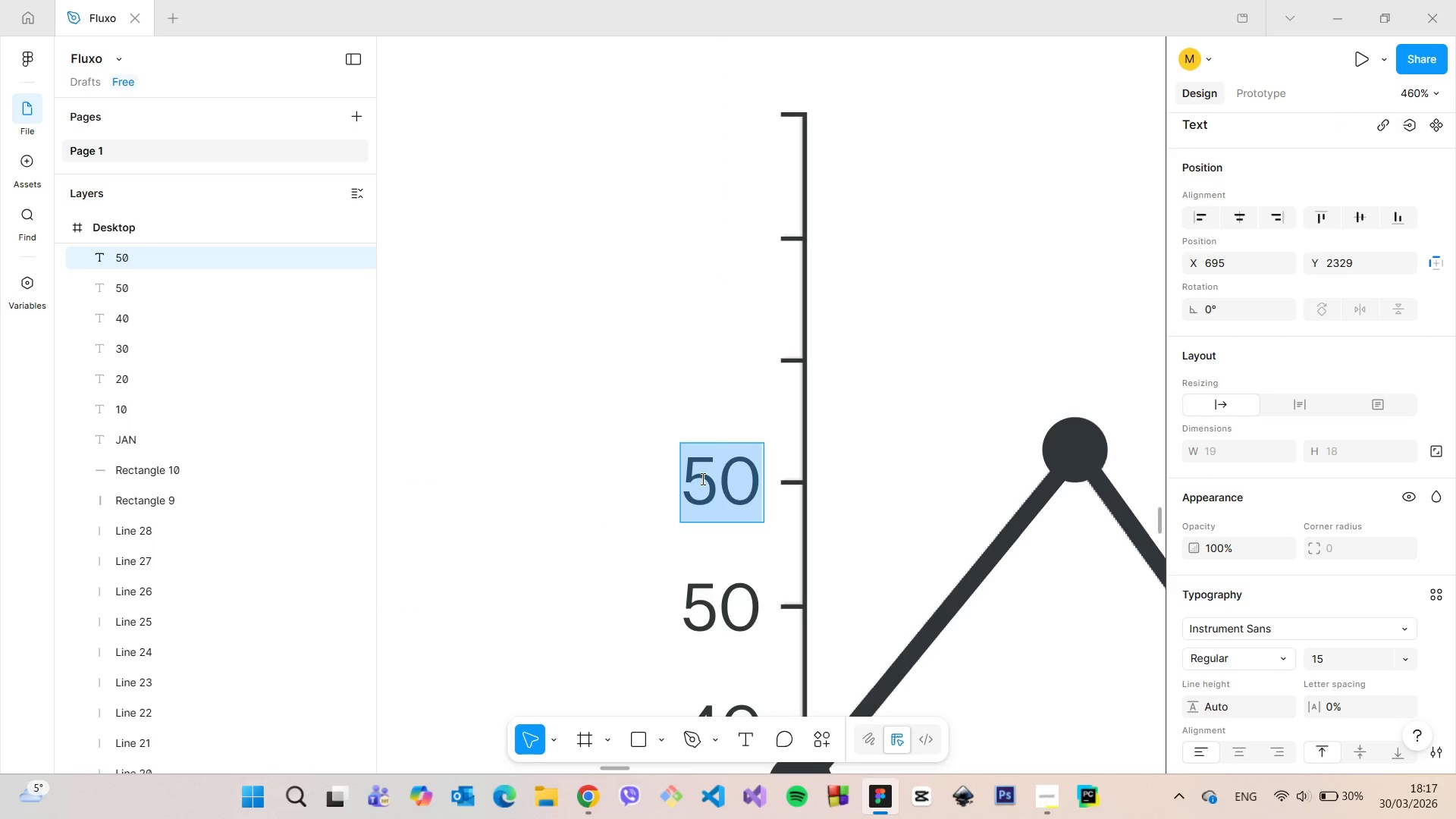 
triple_click([701, 479])
 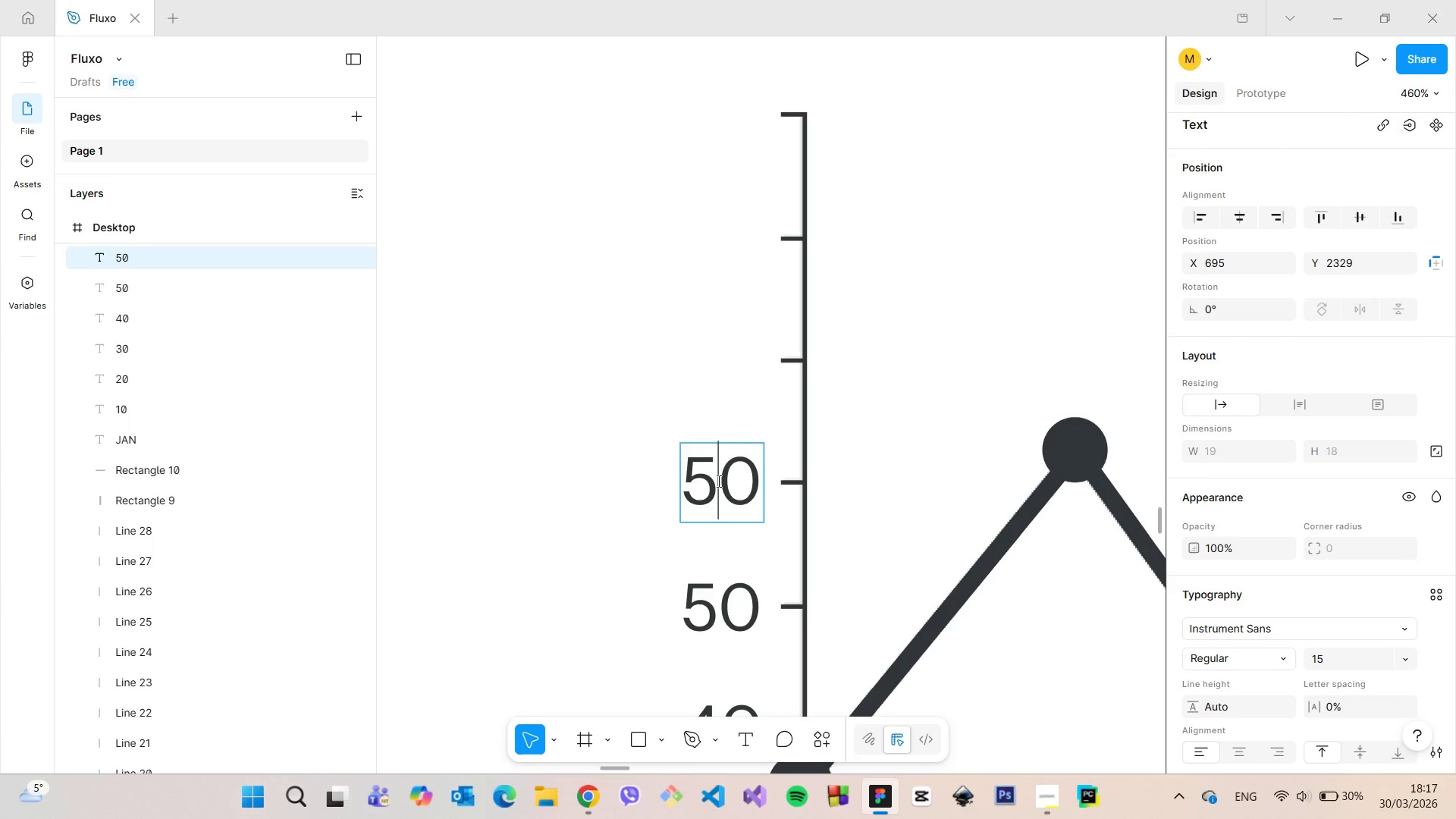 
left_click_drag(start_coordinate=[718, 481], to_coordinate=[687, 480])
 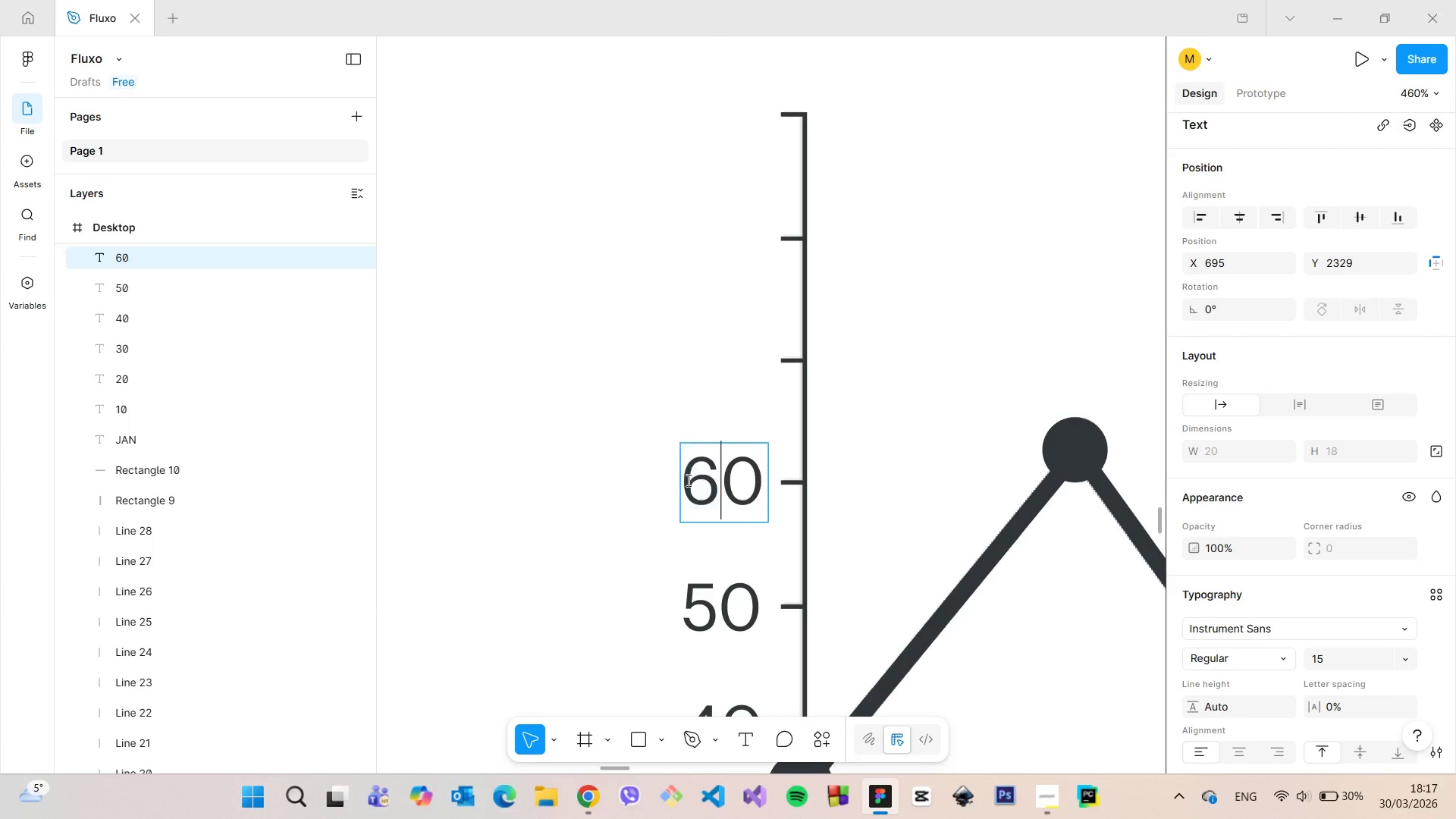 
key(6)
 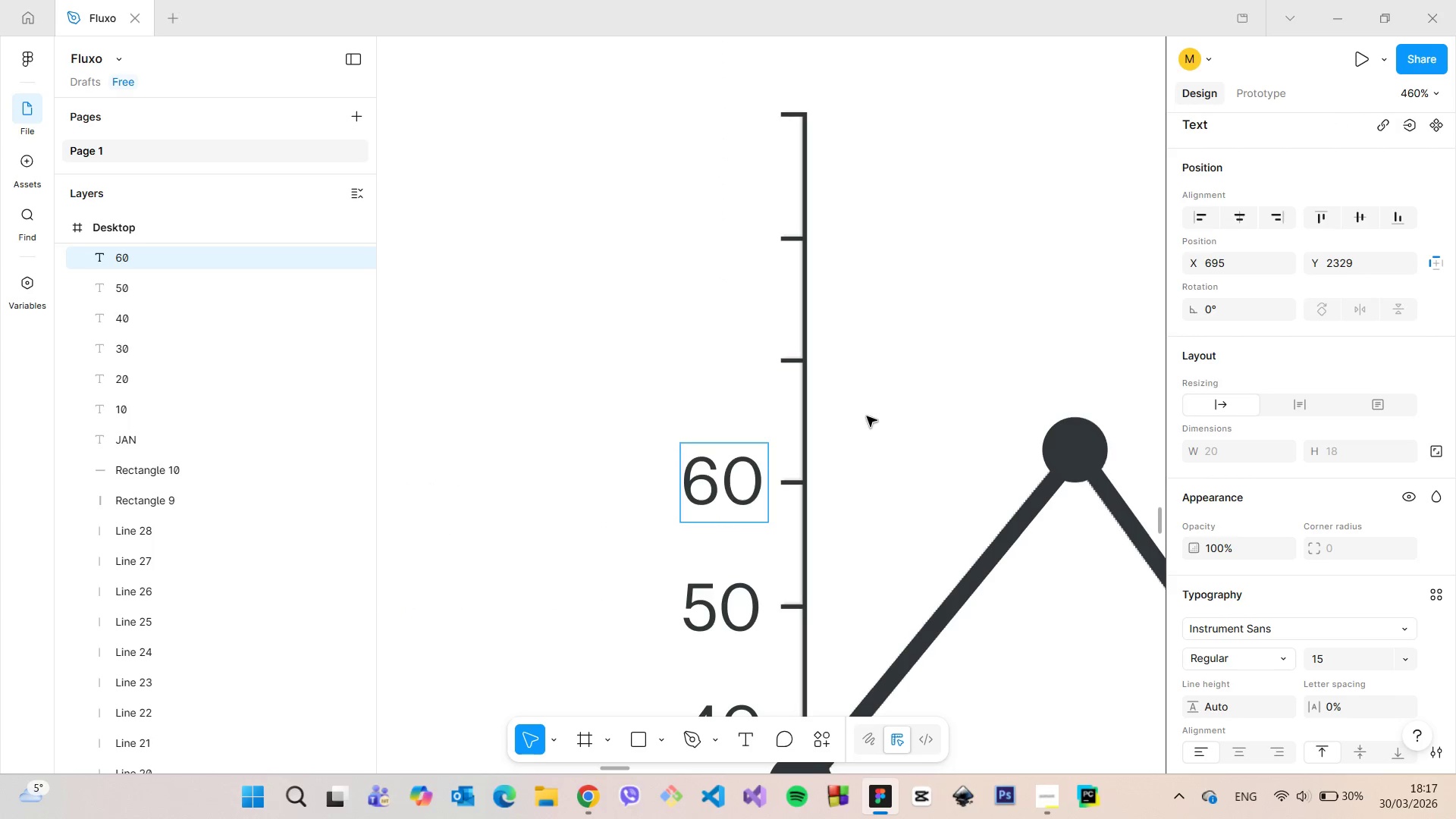 
left_click([867, 416])
 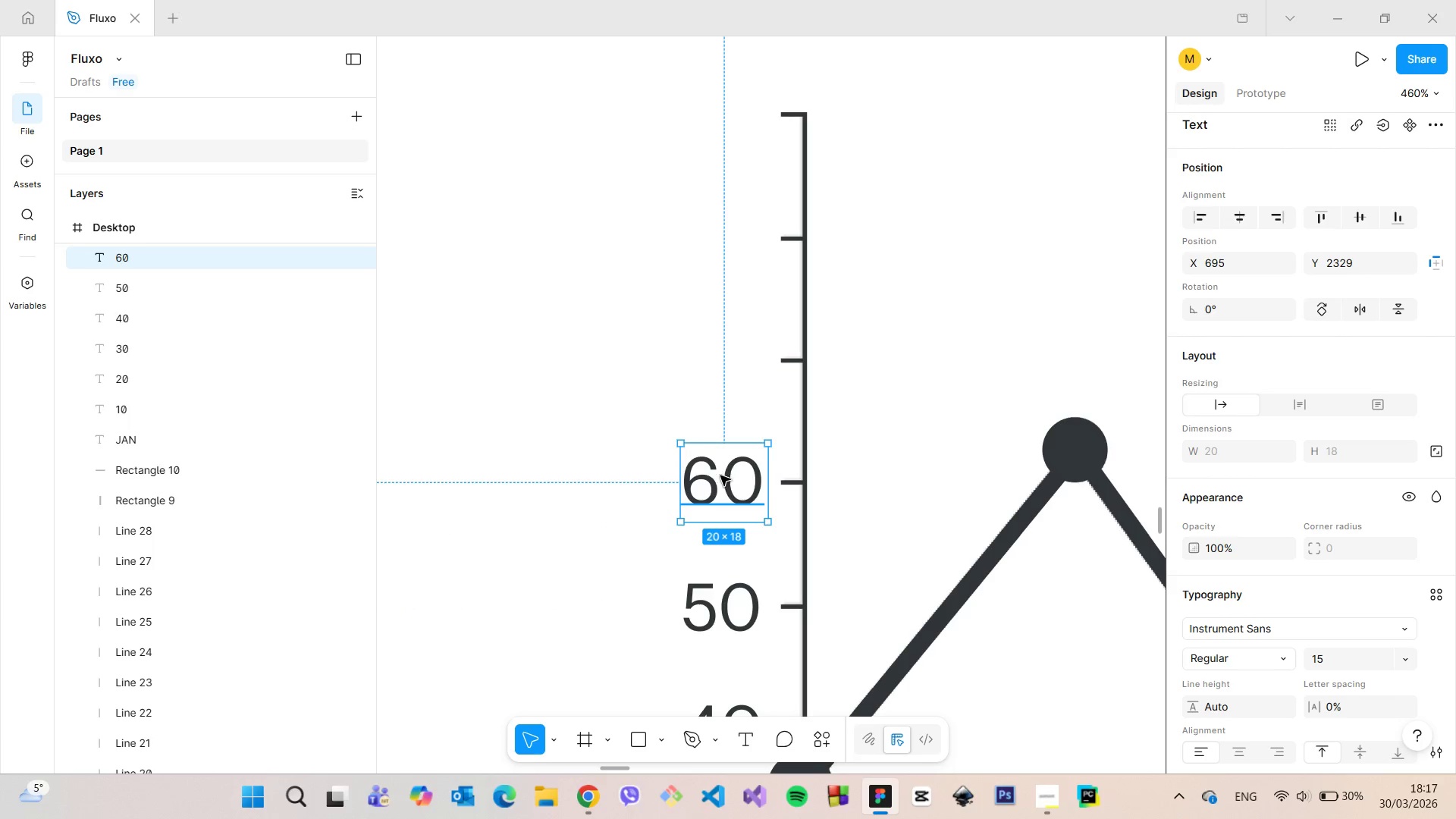 
hold_key(key=AltLeft, duration=1.51)
left_click_drag(start_coordinate=[720, 475], to_coordinate=[720, 353])
 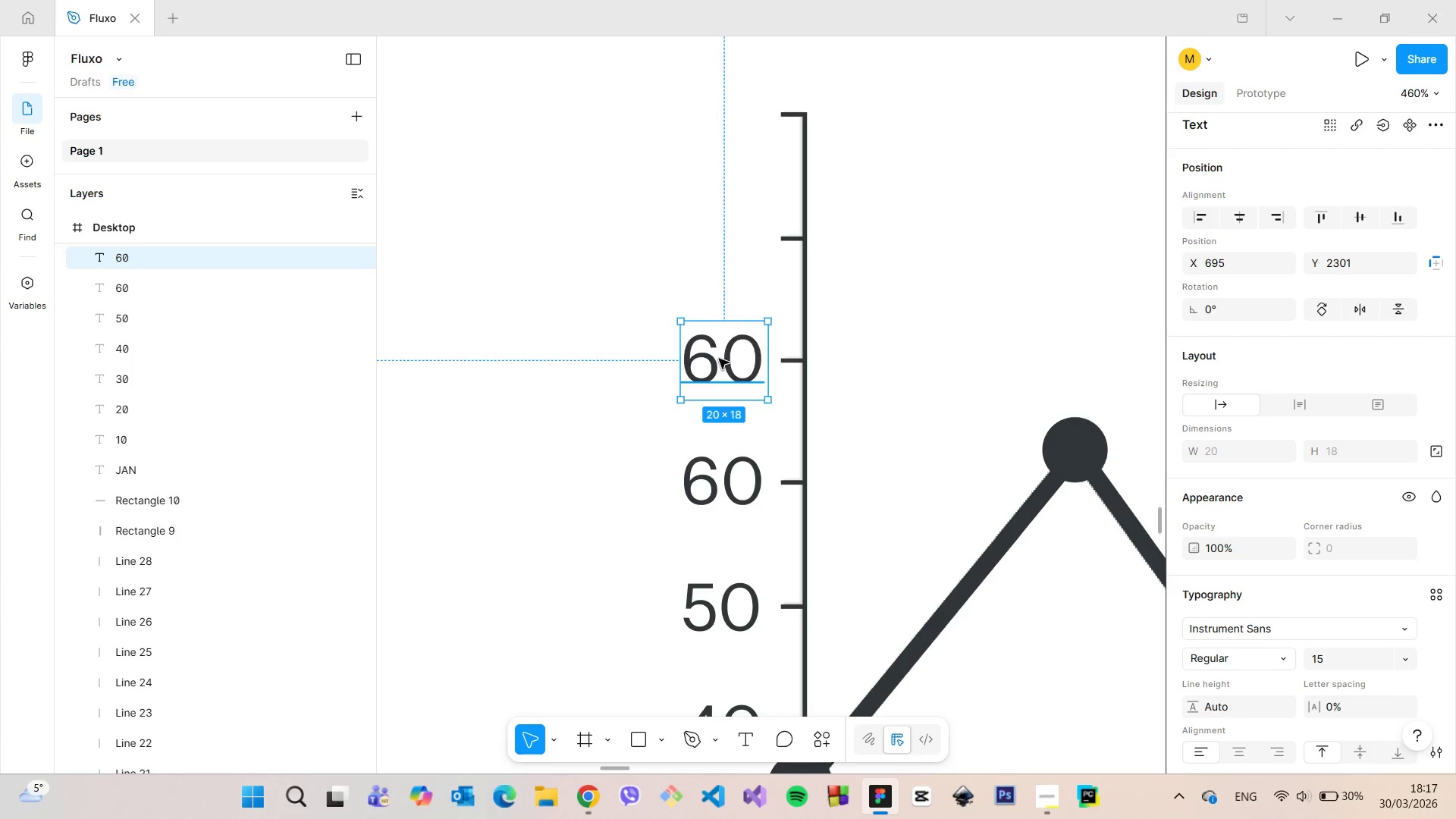 
hold_key(key=AltLeft, duration=1.5)
 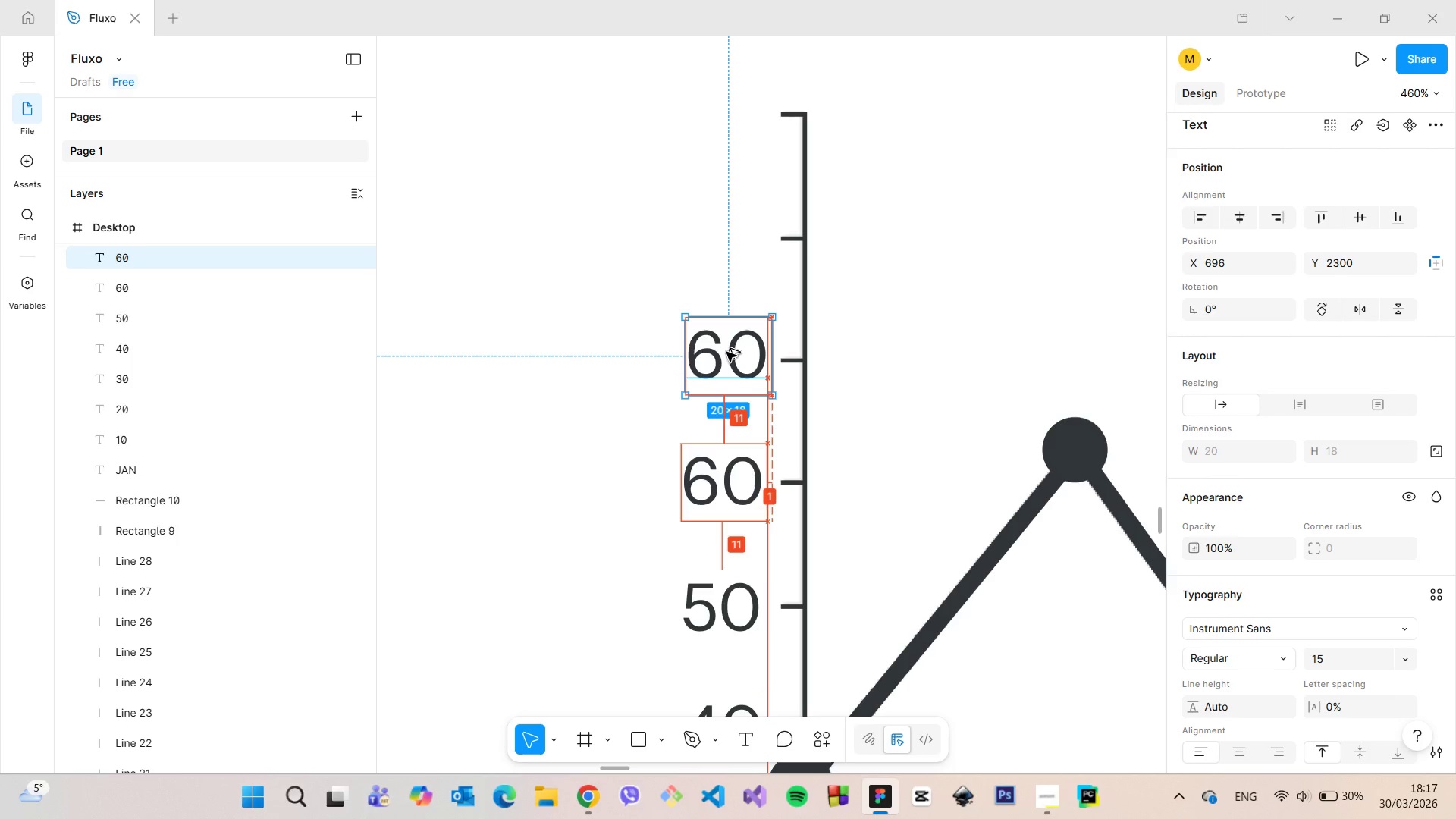 
hold_key(key=AltLeft, duration=1.52)
 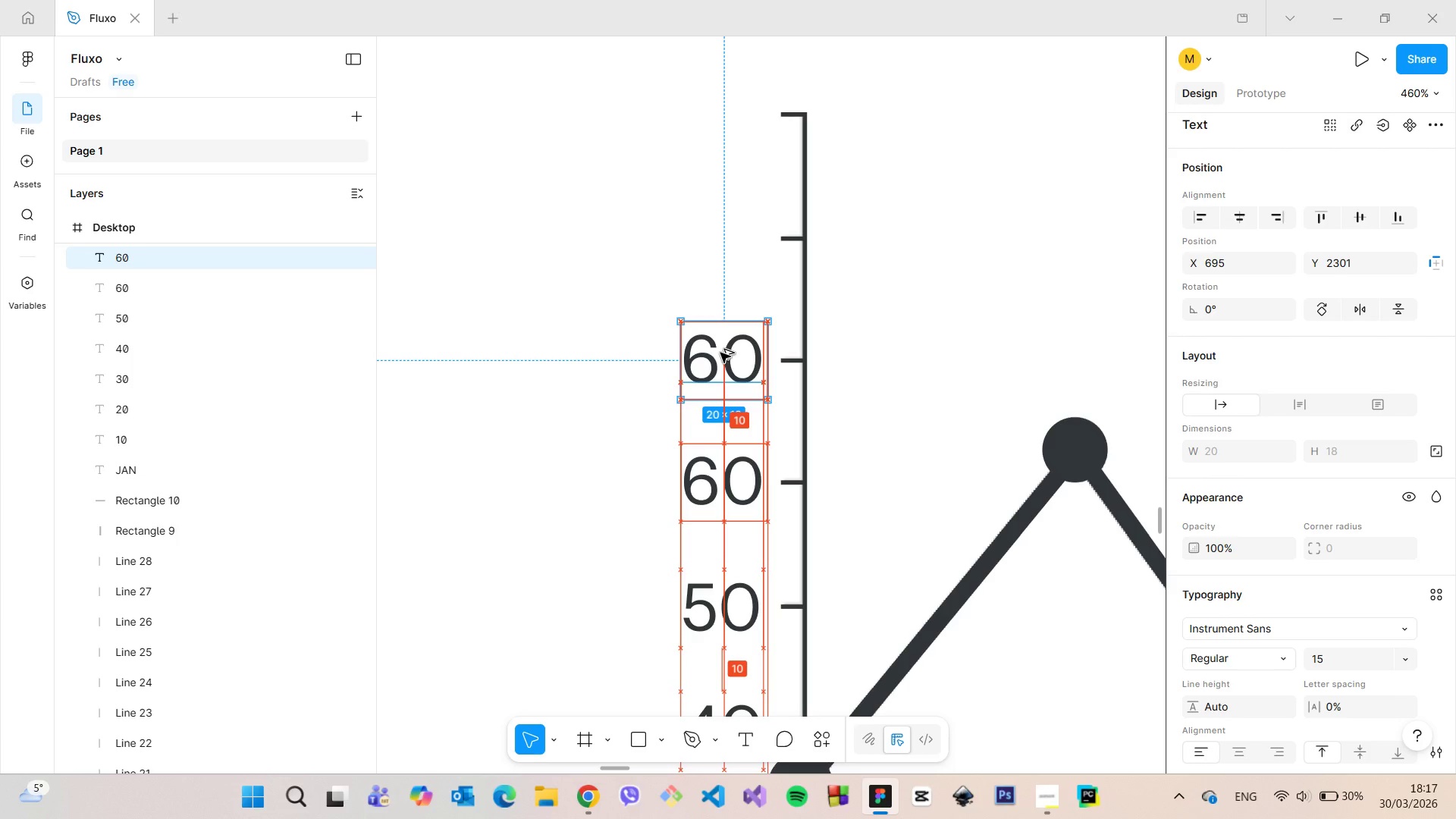 
hold_key(key=AltLeft, duration=0.72)
 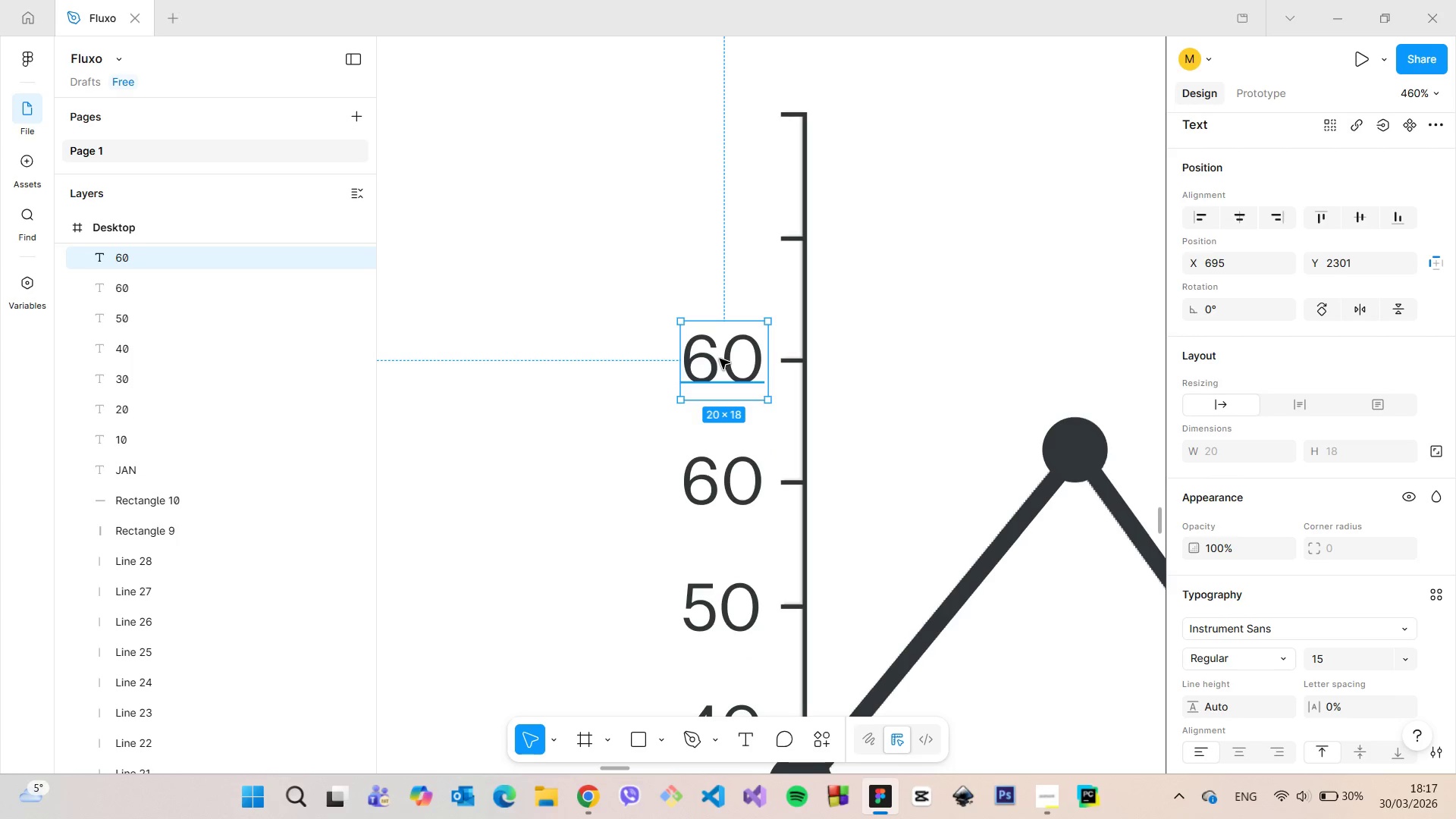 
double_click([720, 359])
 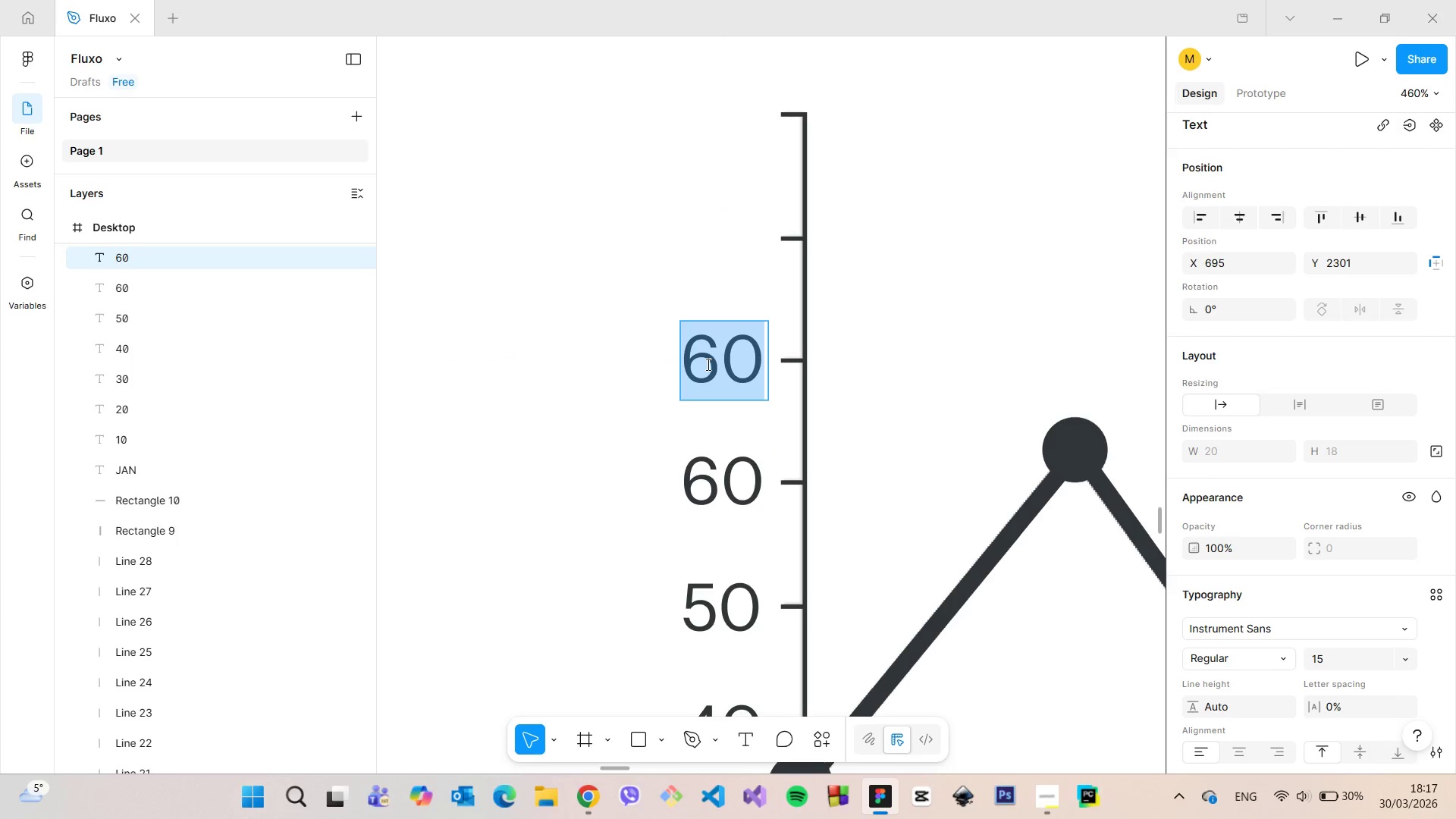 
triple_click([707, 364])
 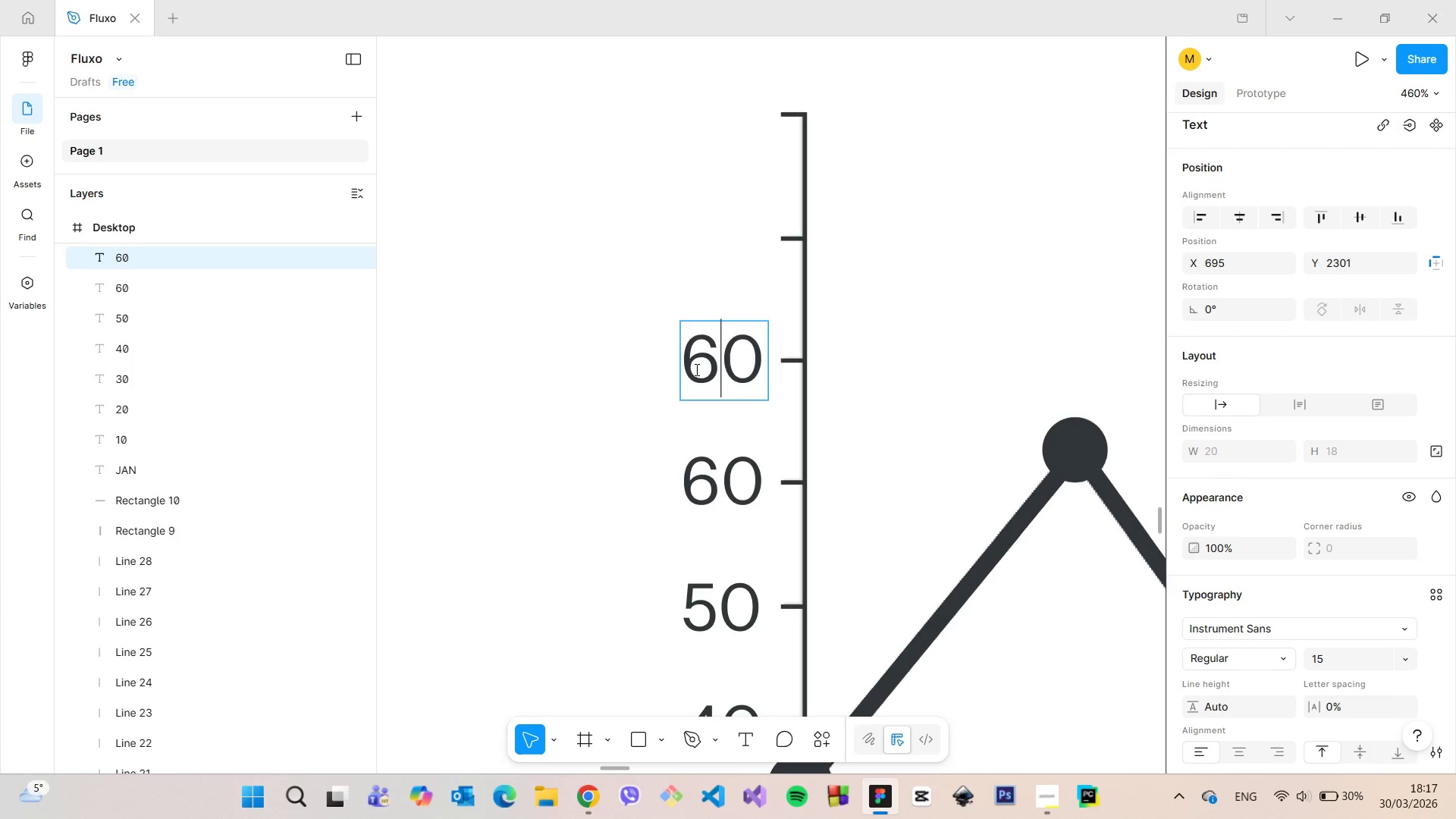 
left_click_drag(start_coordinate=[695, 369], to_coordinate=[705, 370])
 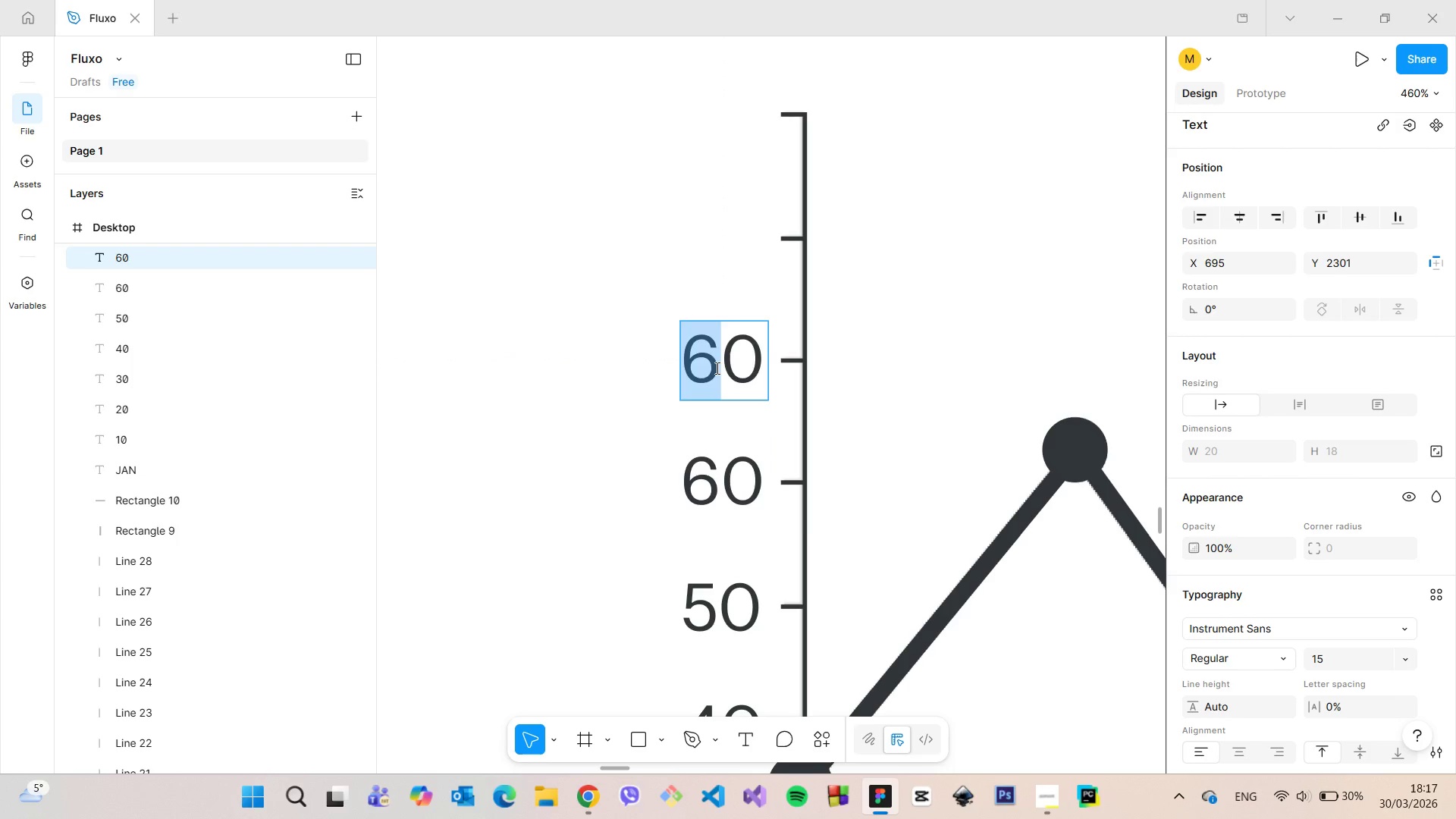 
key(7)
 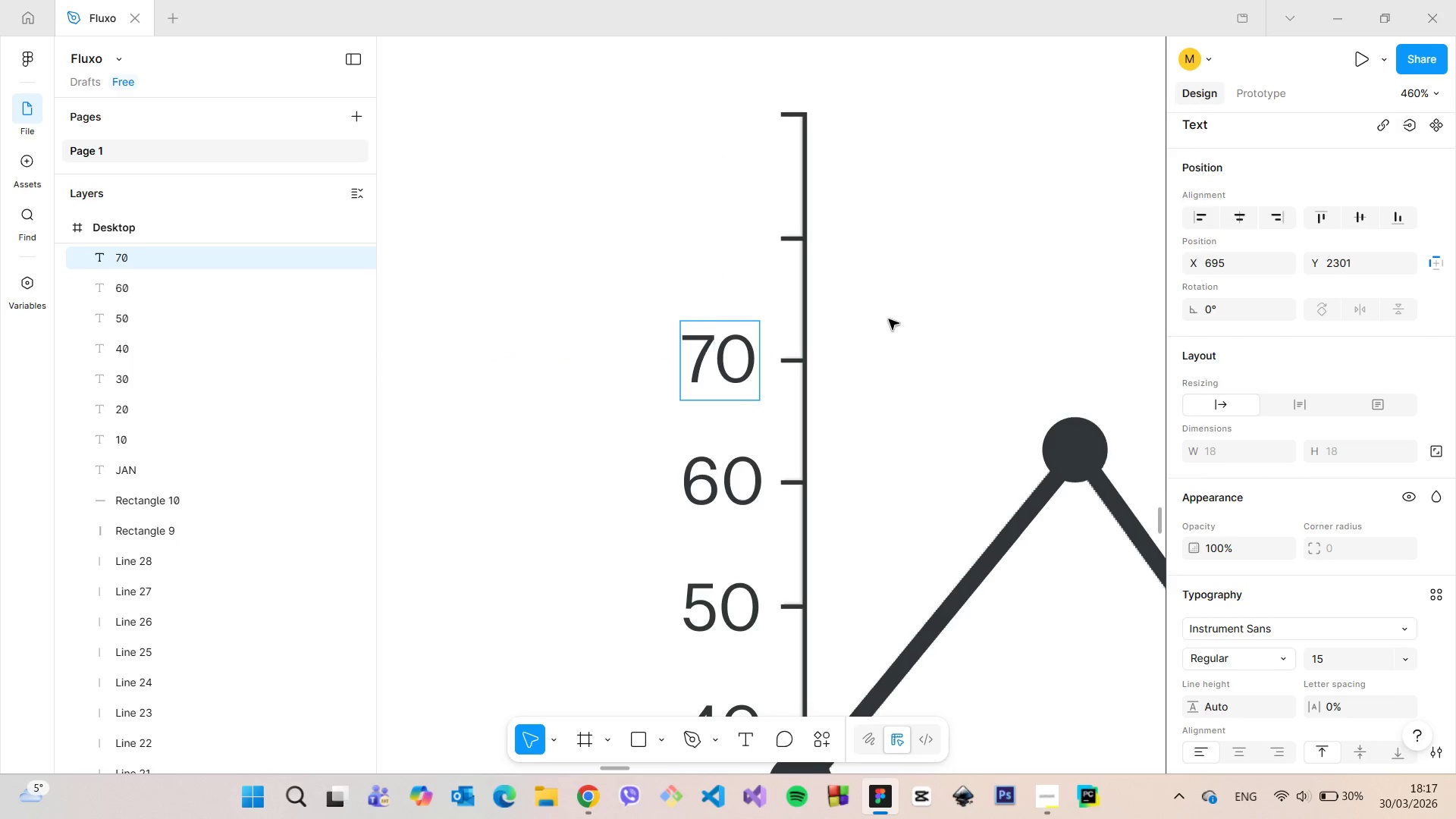 
left_click([889, 319])
 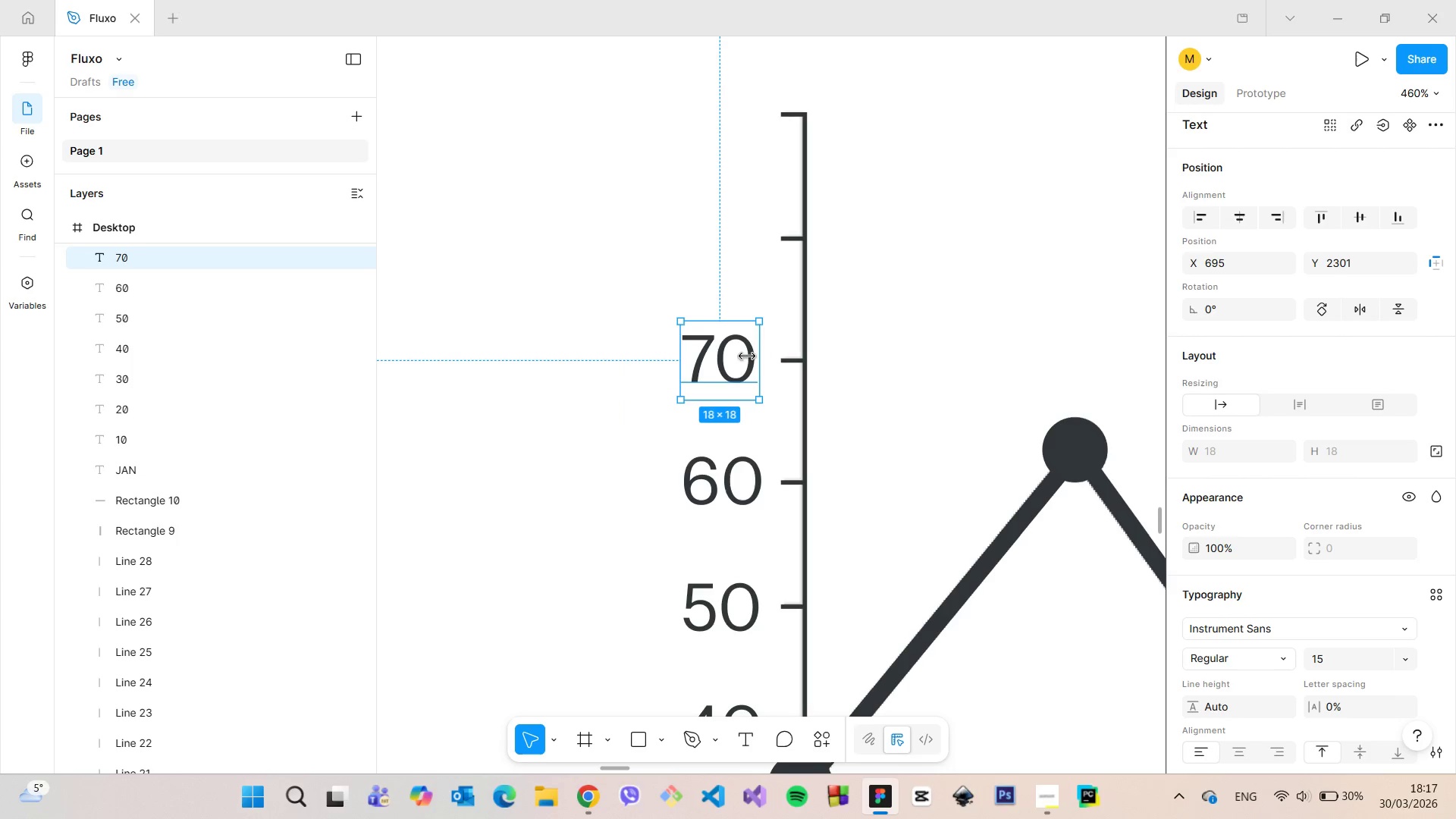 
left_click_drag(start_coordinate=[728, 359], to_coordinate=[733, 359])
 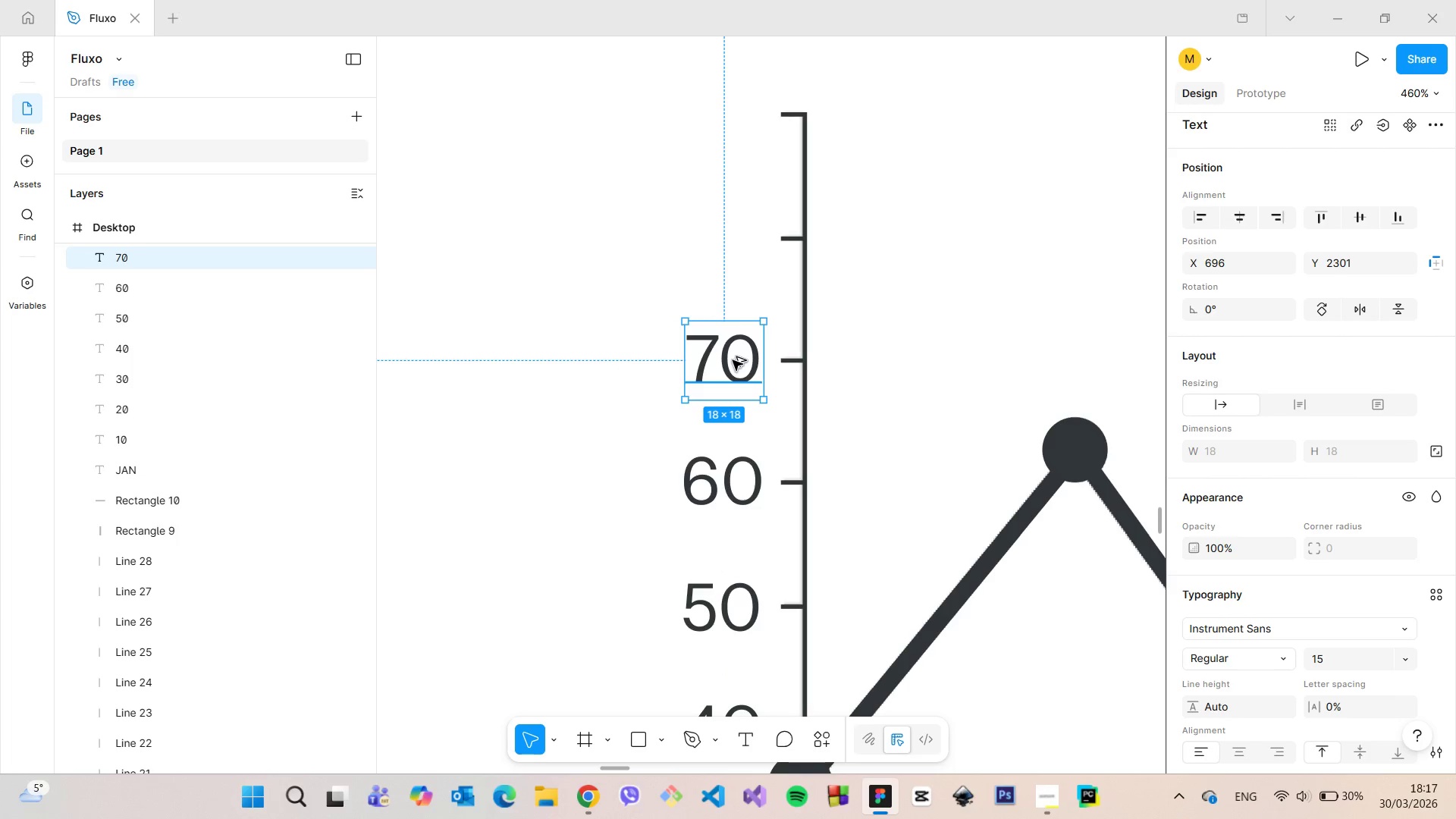 
hold_key(key=AltLeft, duration=1.5)
left_click_drag(start_coordinate=[733, 360], to_coordinate=[733, 246])
 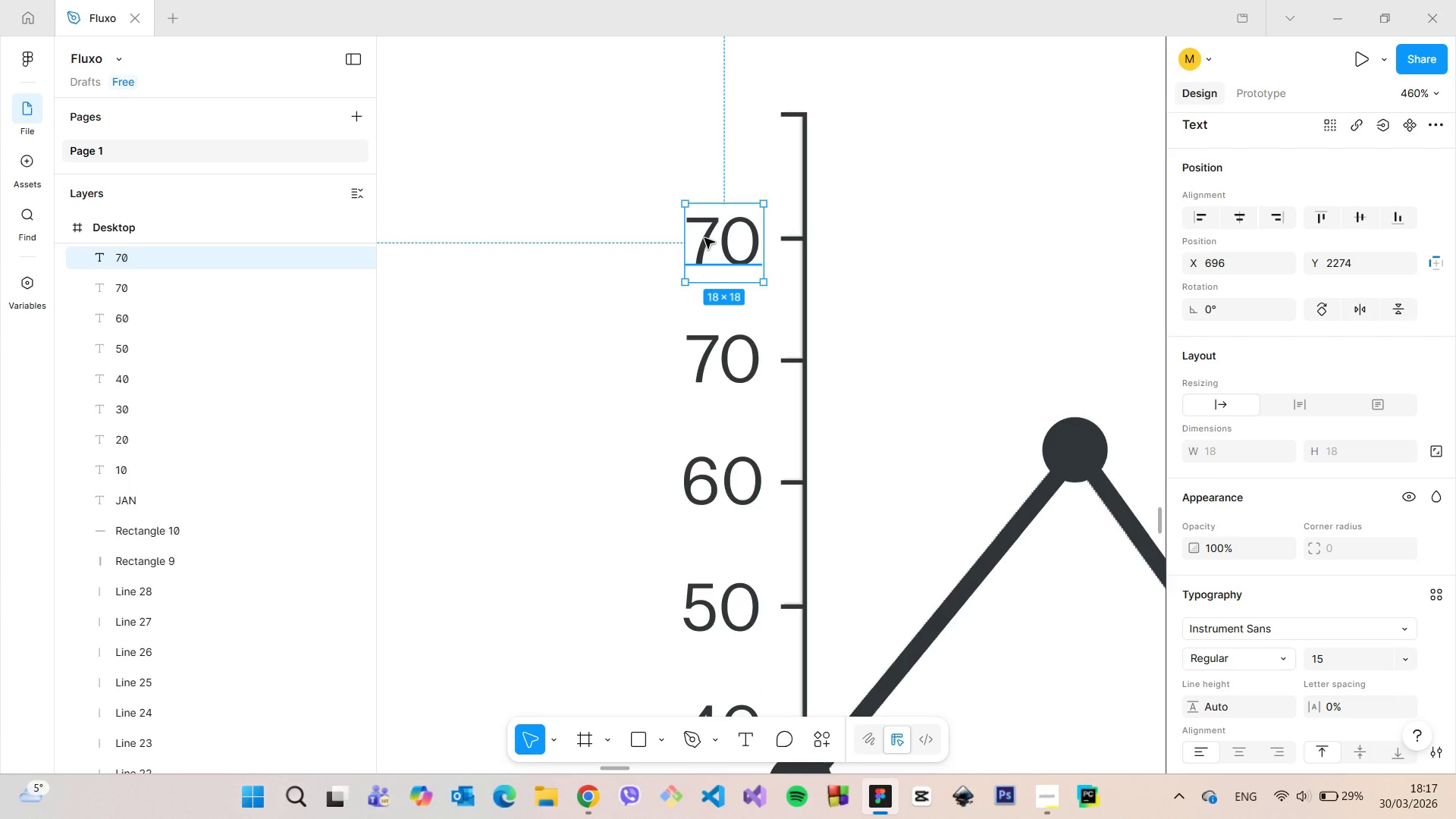 
hold_key(key=AltLeft, duration=1.52)
 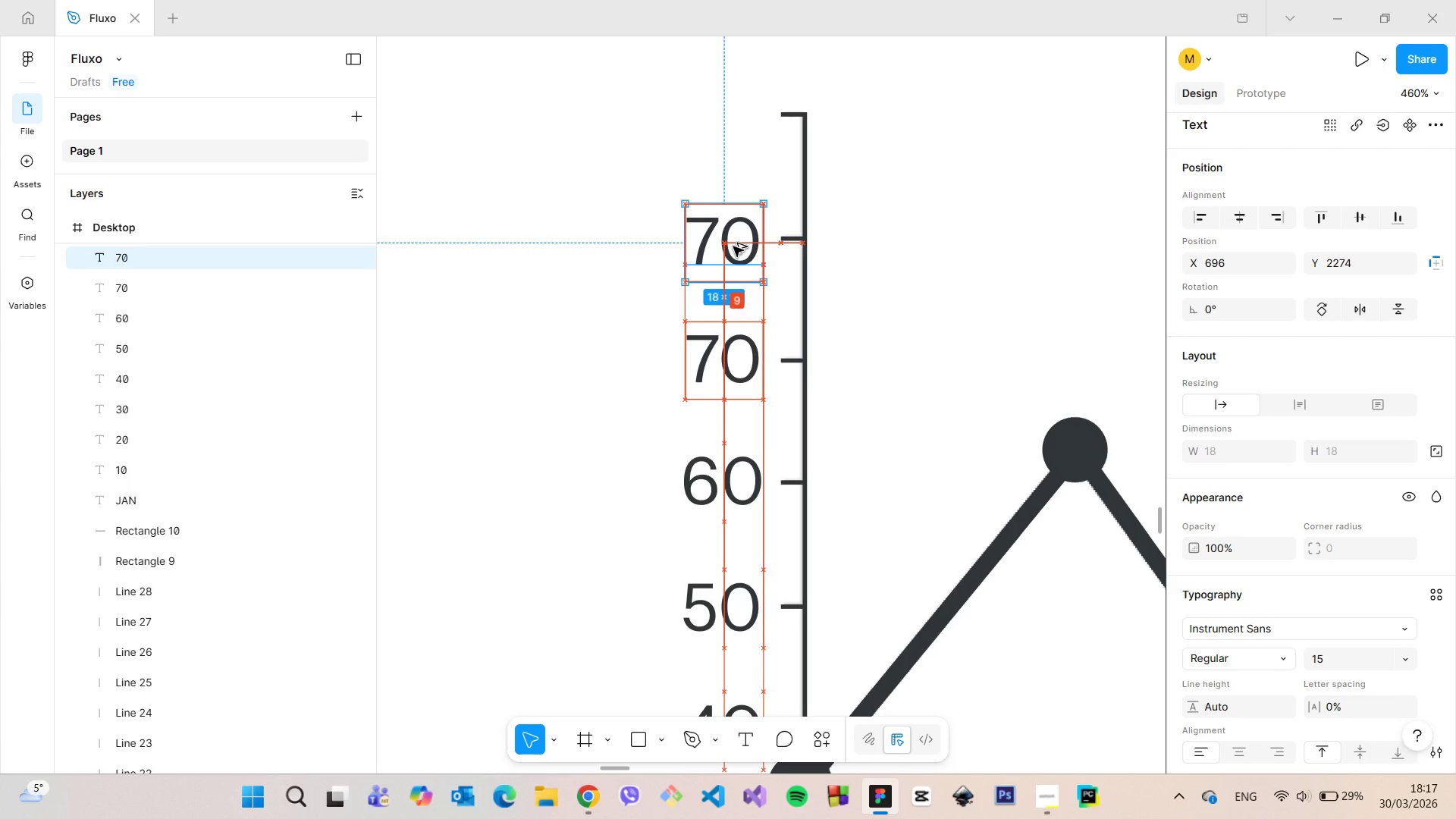 
hold_key(key=AltLeft, duration=0.88)
 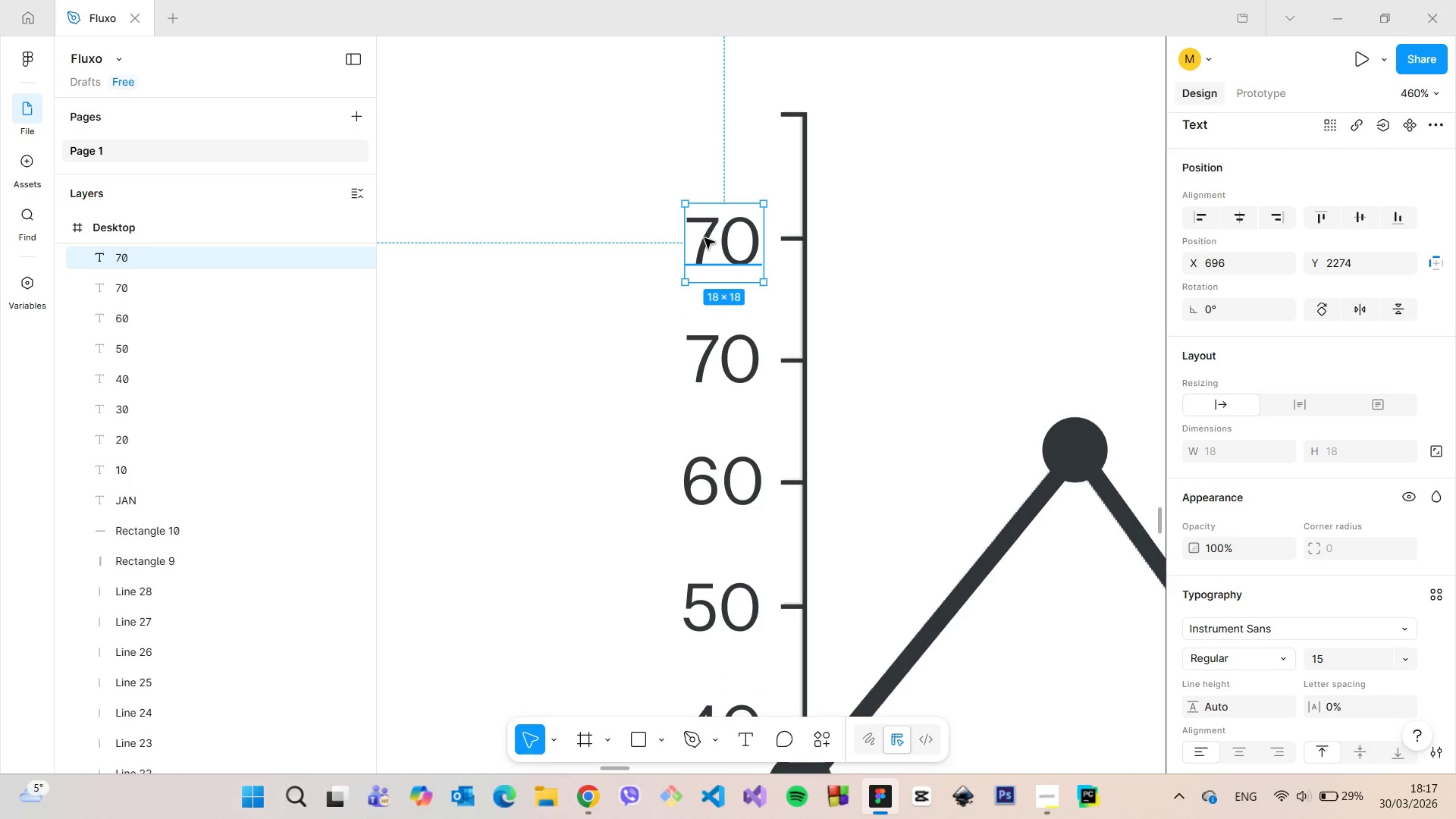 
double_click([704, 238])
 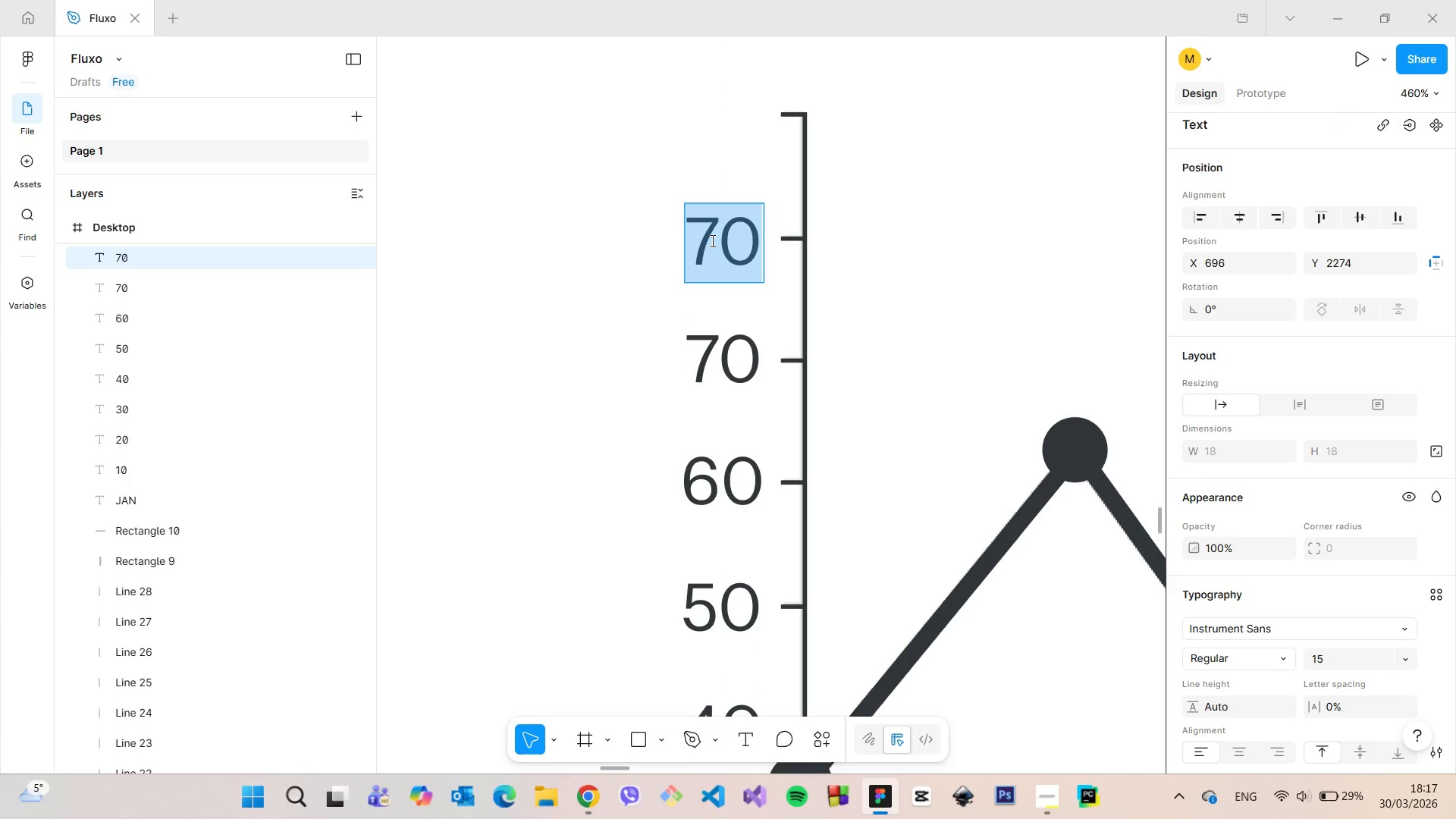 
triple_click([711, 240])
 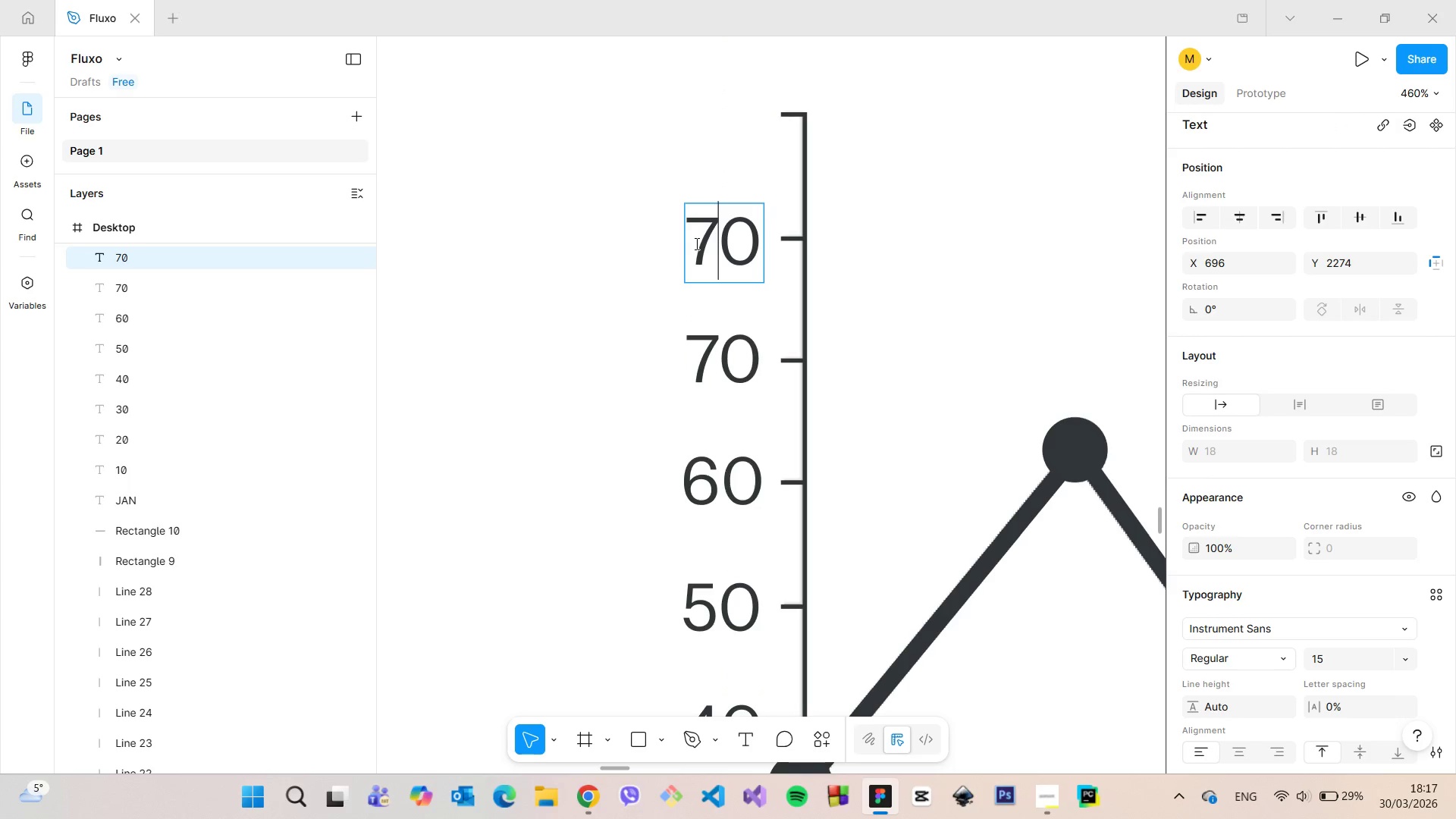 
left_click_drag(start_coordinate=[695, 243], to_coordinate=[714, 243])
 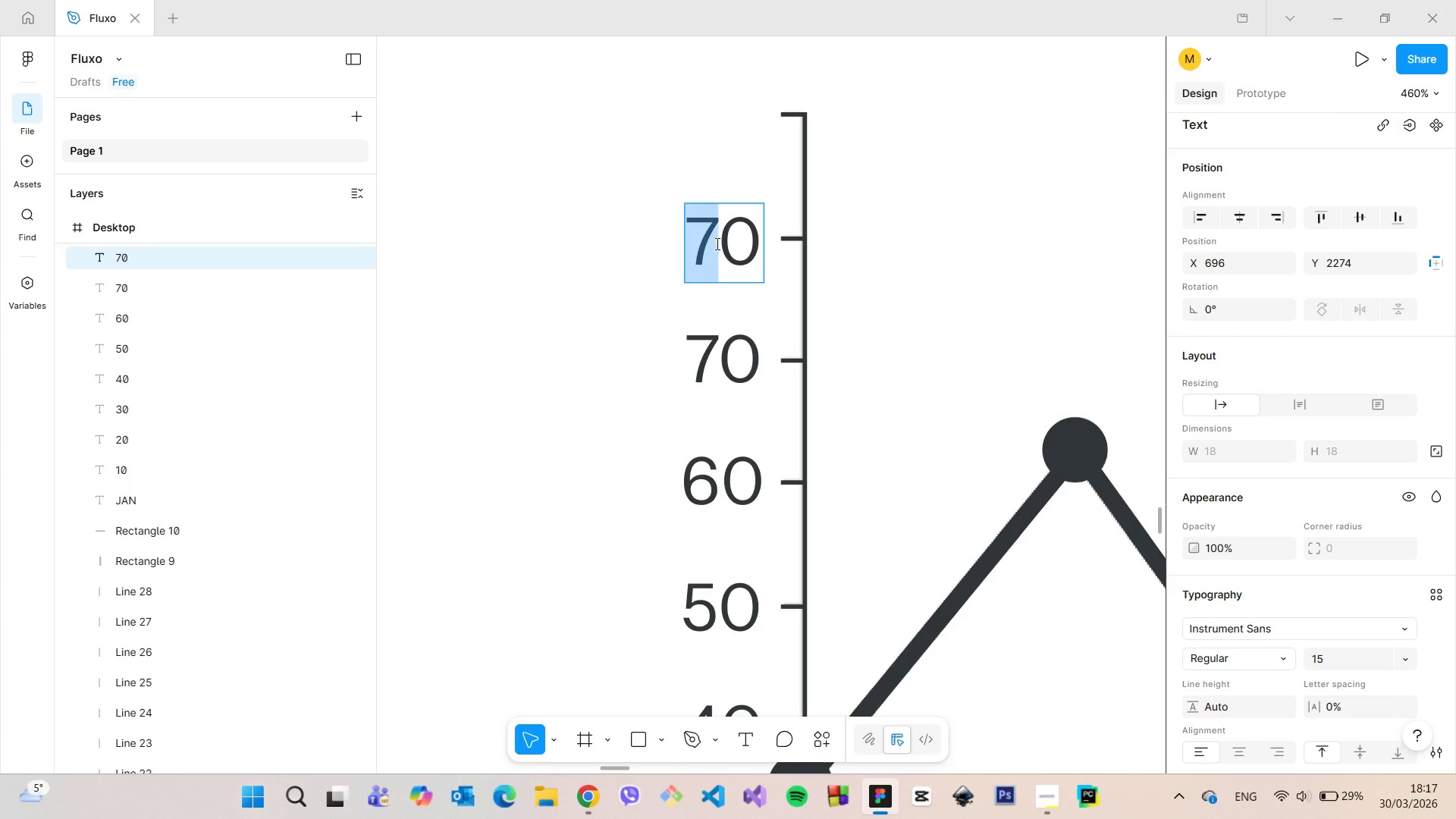 
key(8)
 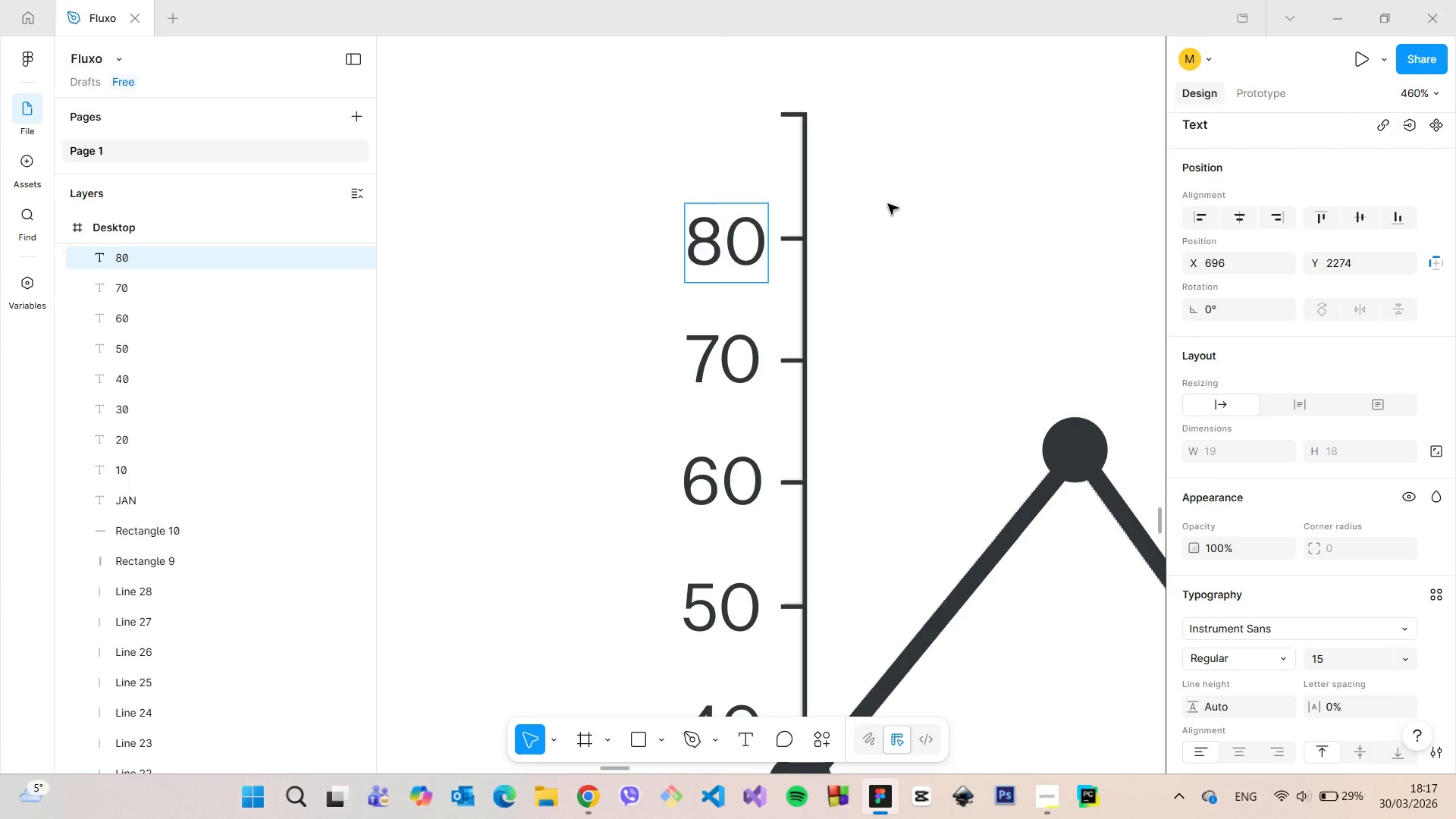 
left_click([888, 204])
 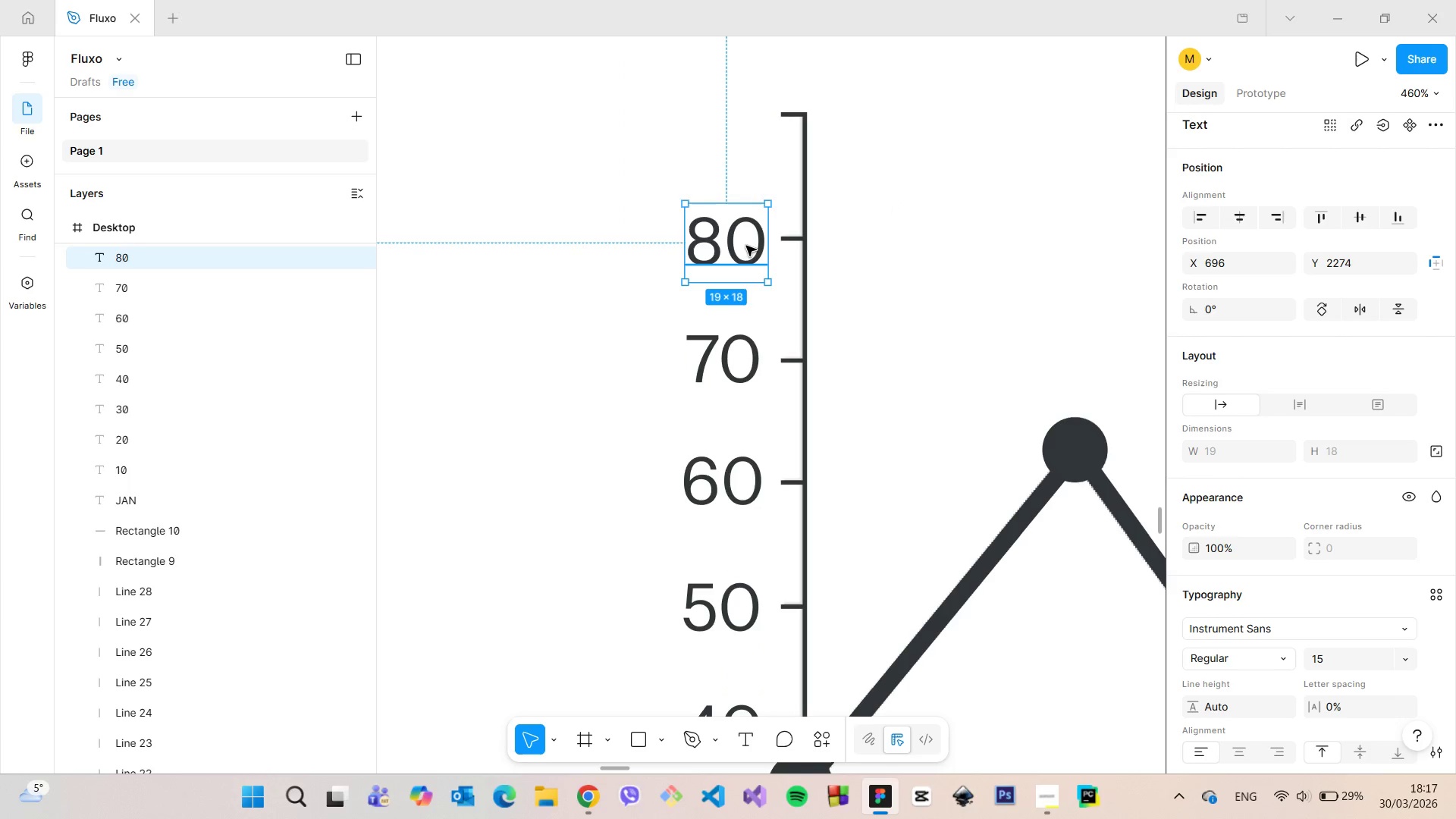 
scroll: coordinate [744, 246], scroll_direction: down, amount: 14.0
 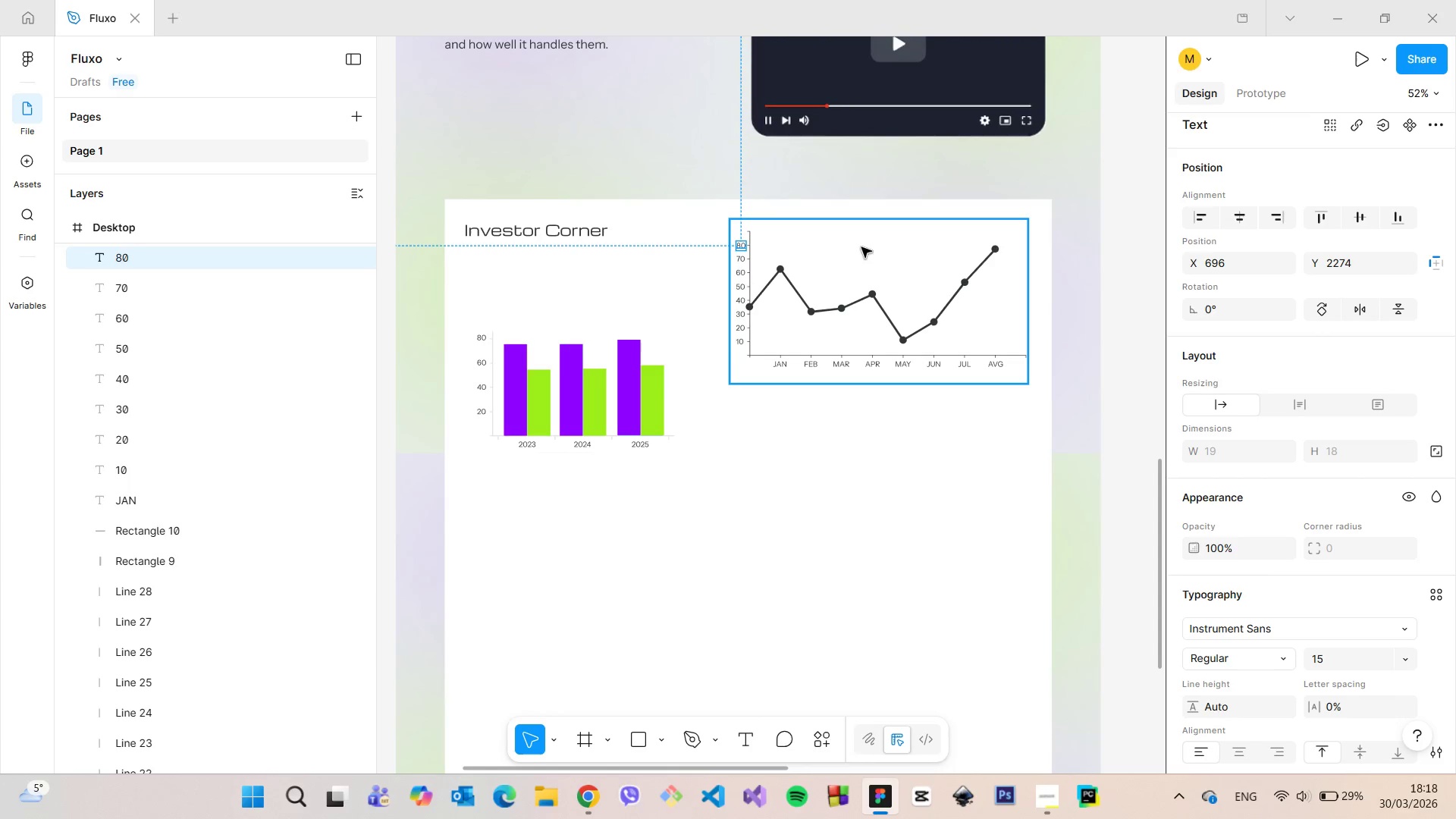 
left_click([1119, 335])
 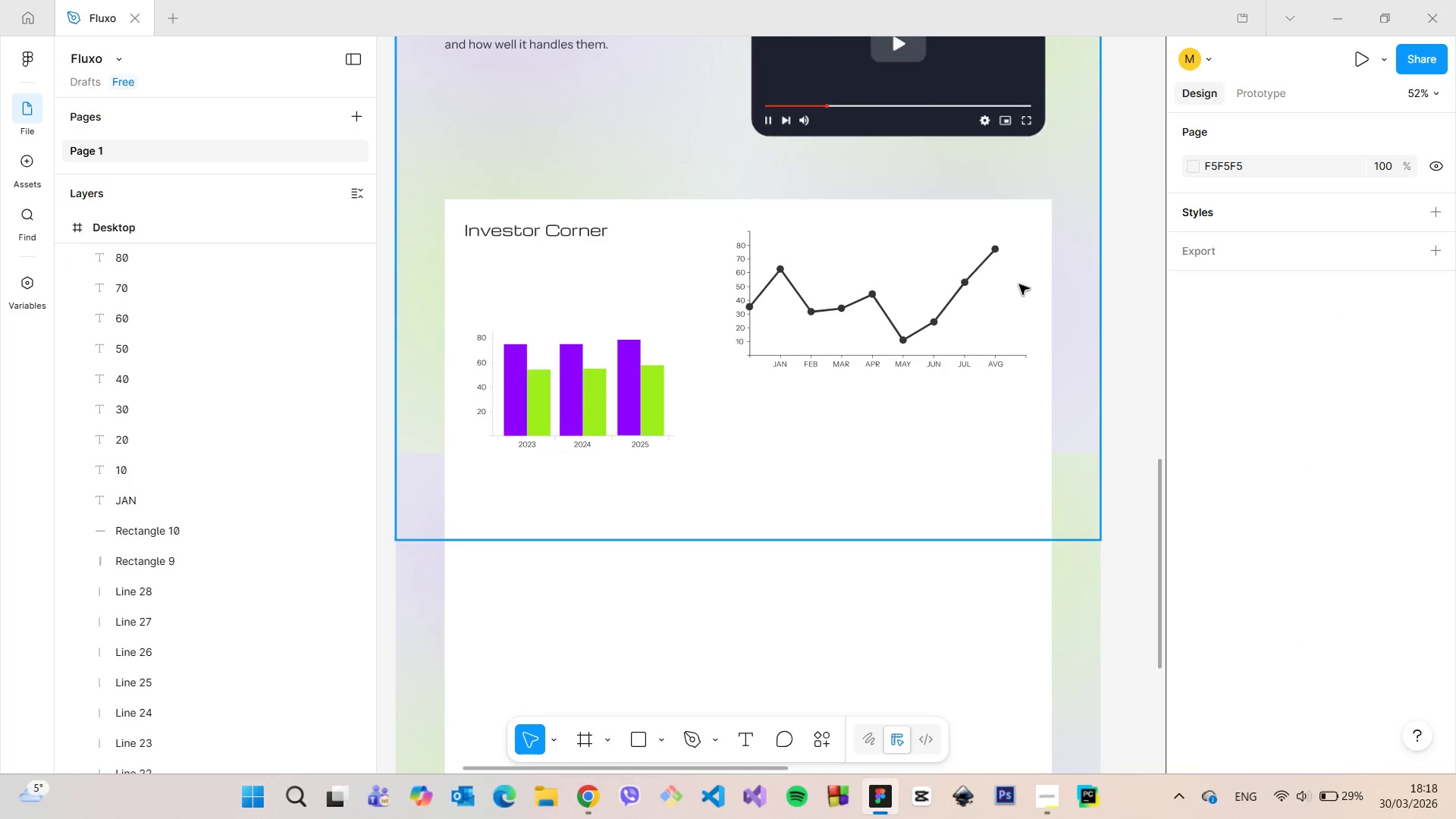 
scroll: coordinate [942, 335], scroll_direction: up, amount: 8.0
 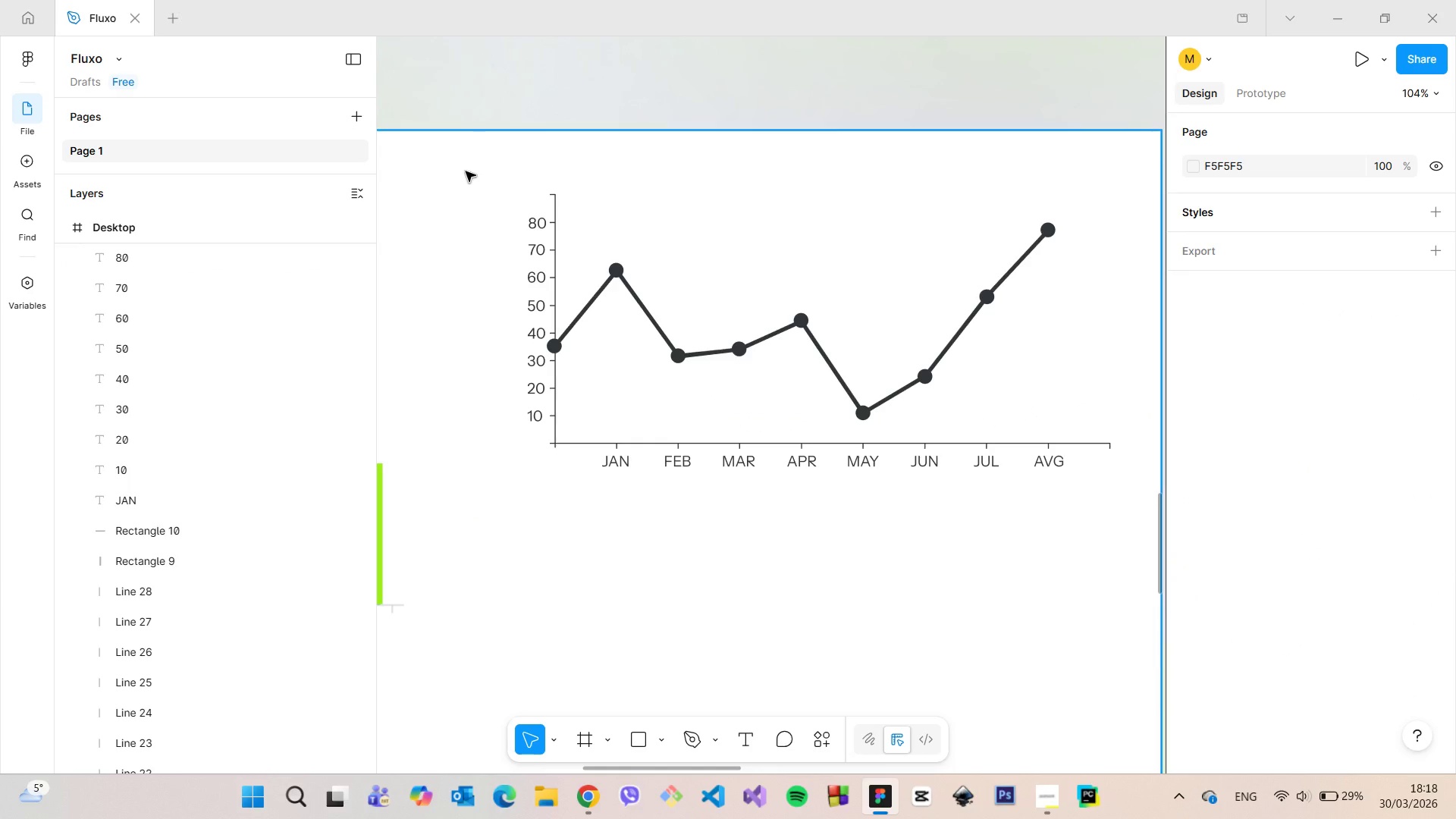 
scroll: coordinate [466, 172], scroll_direction: down, amount: 6.0
 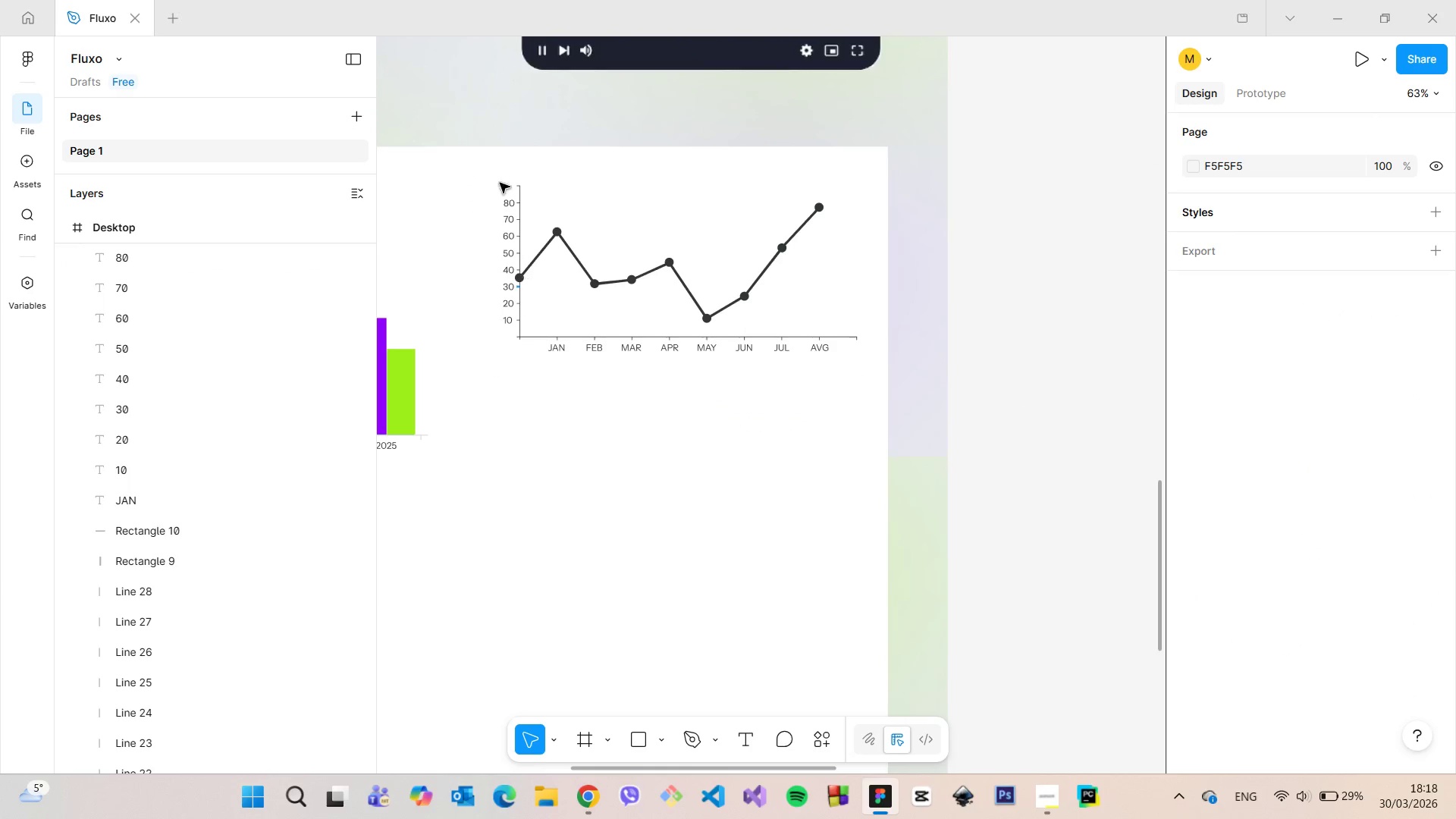 
scroll: coordinate [511, 154], scroll_direction: up, amount: 6.0
 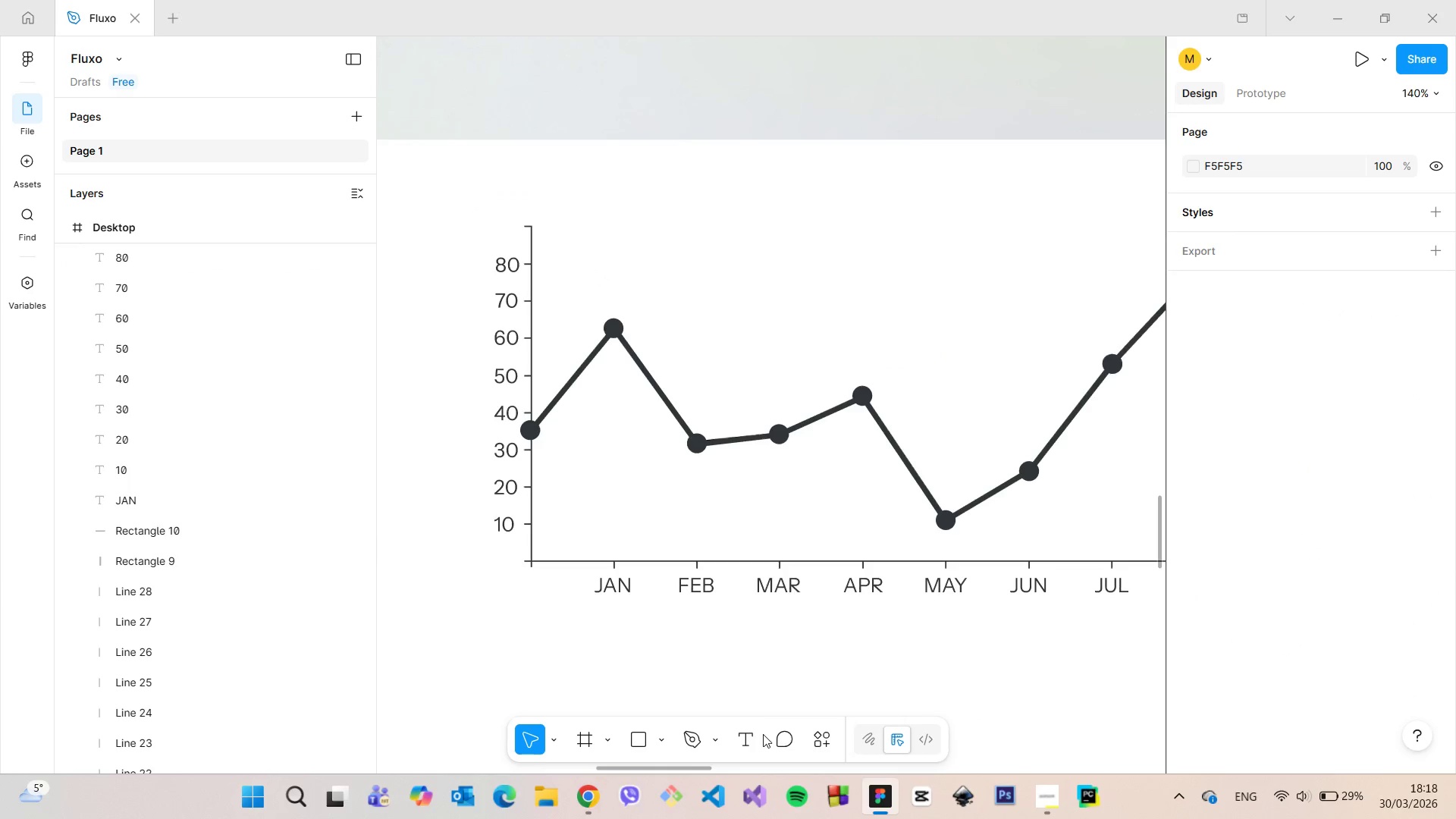 
left_click([752, 735])
 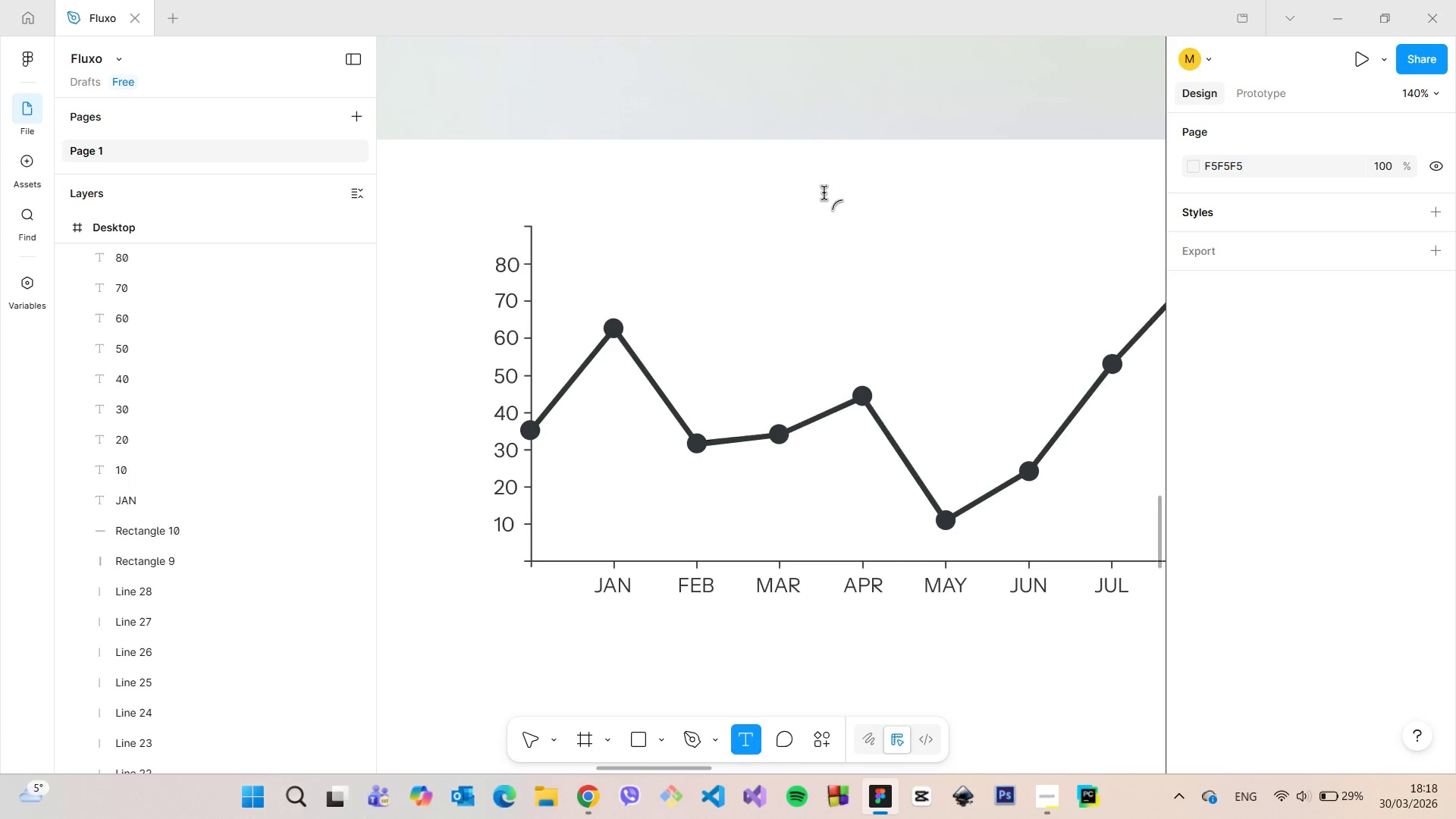 
left_click([819, 187])
 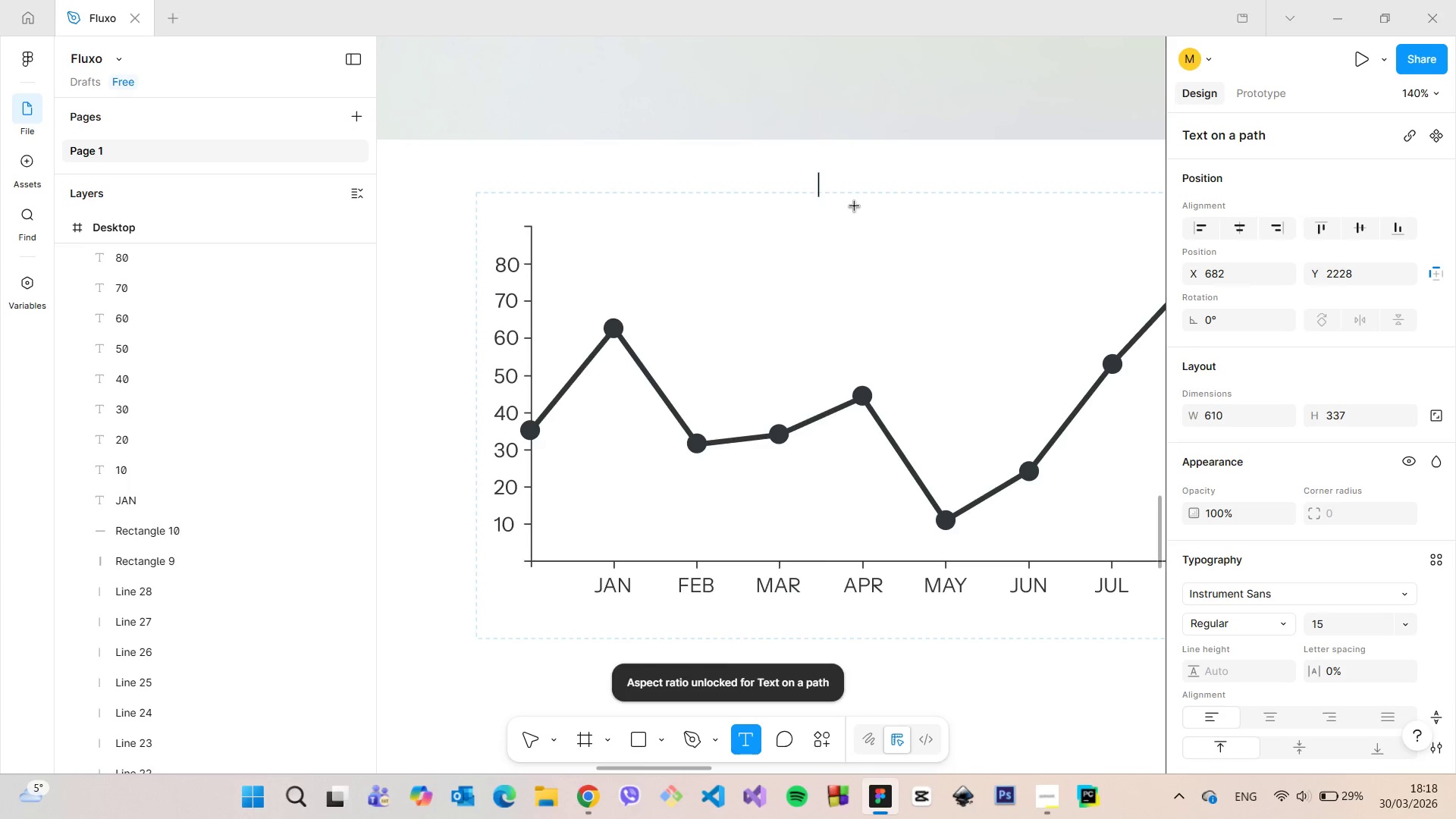 
left_click([850, 76])
 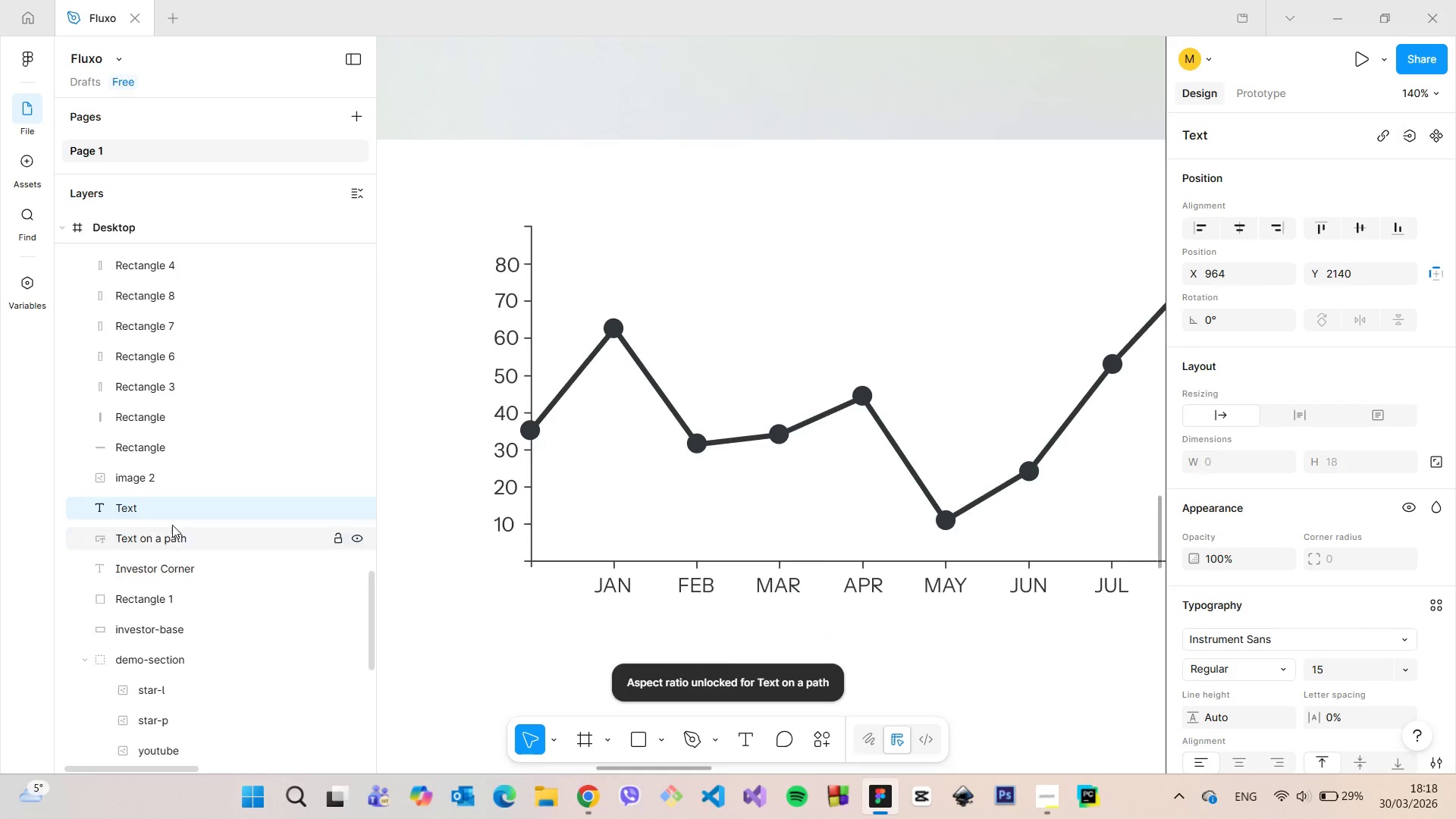 
double_click([174, 543])
 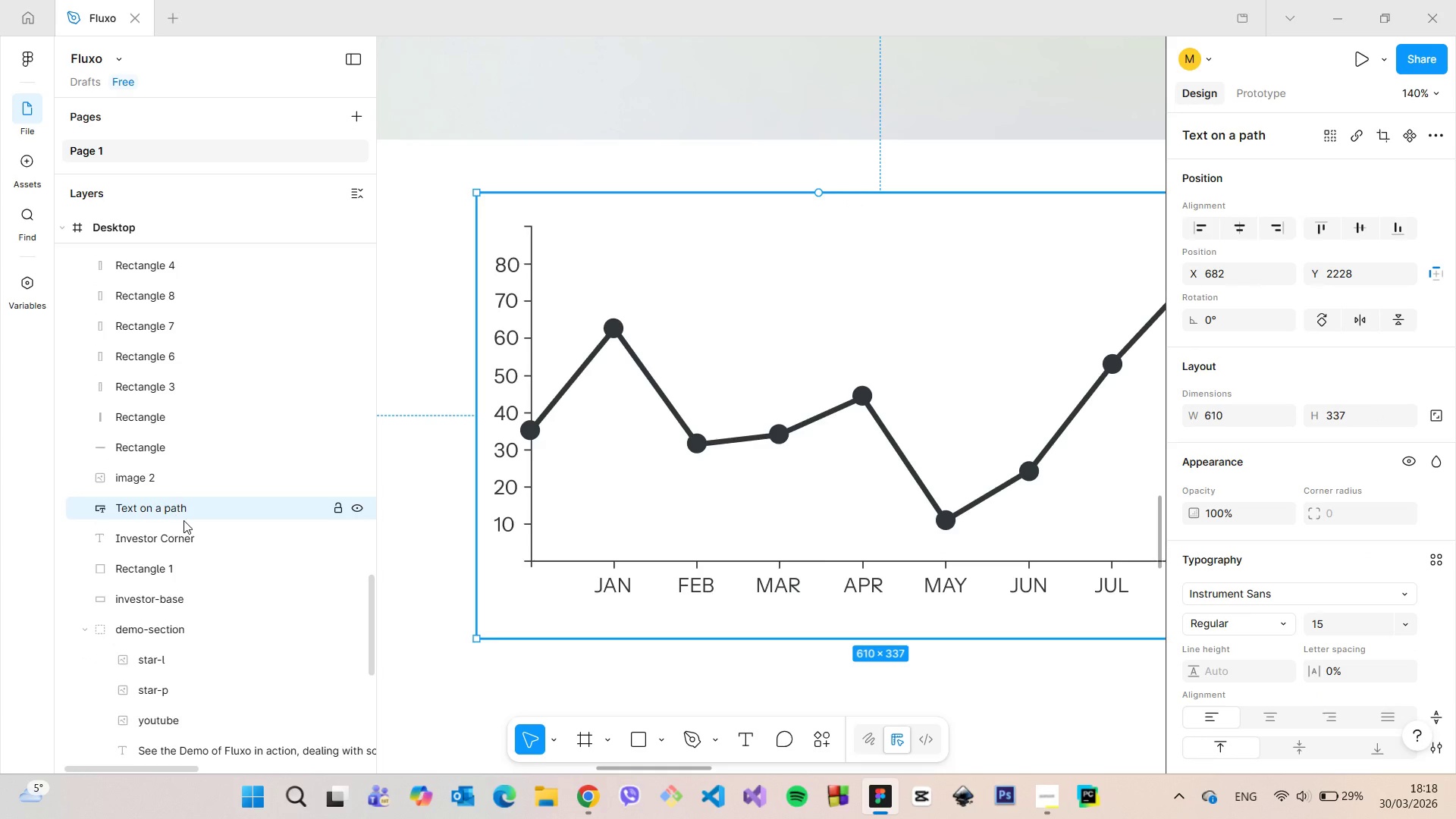 
left_click([215, 581])
 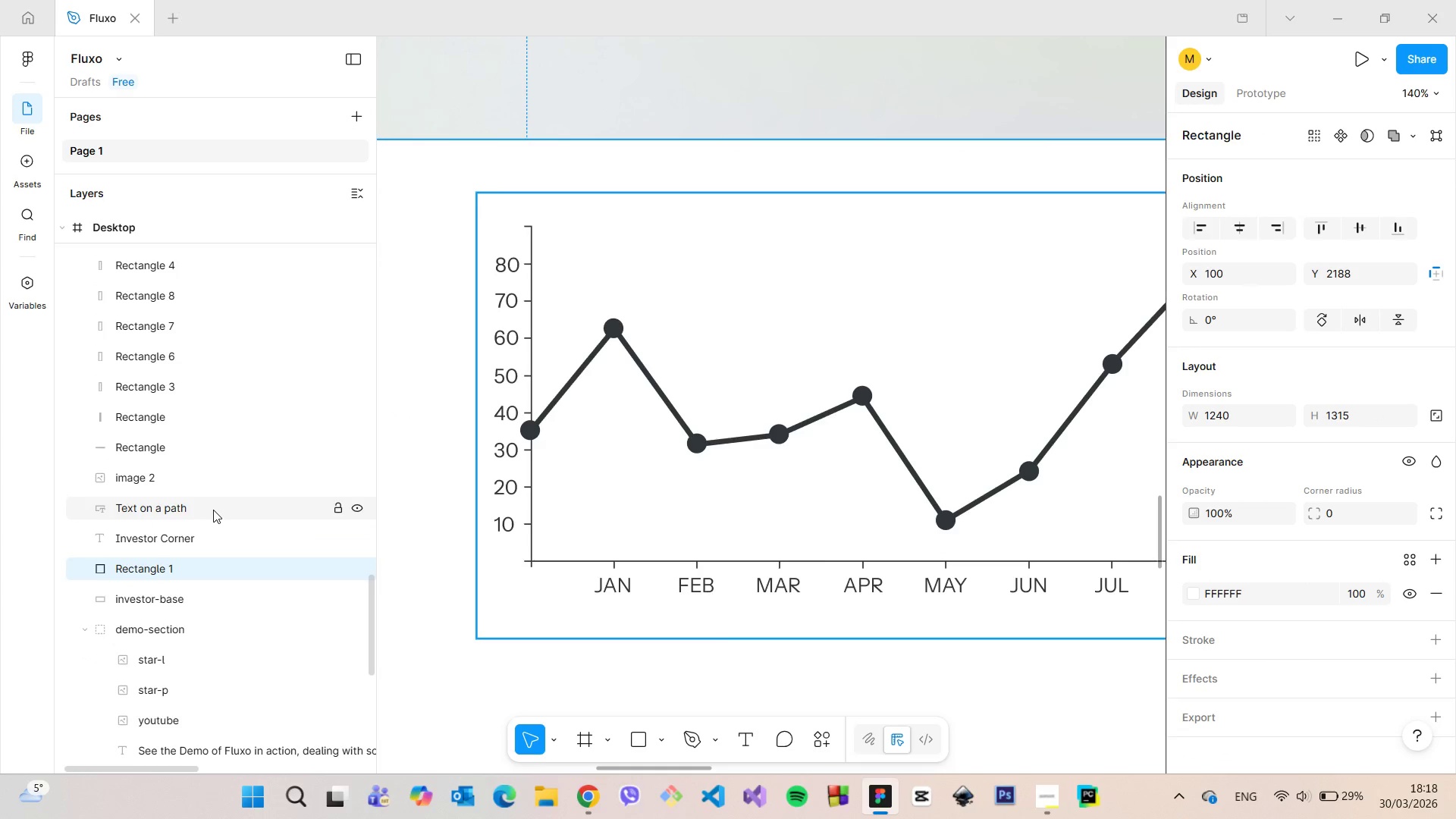 
left_click([213, 510])
 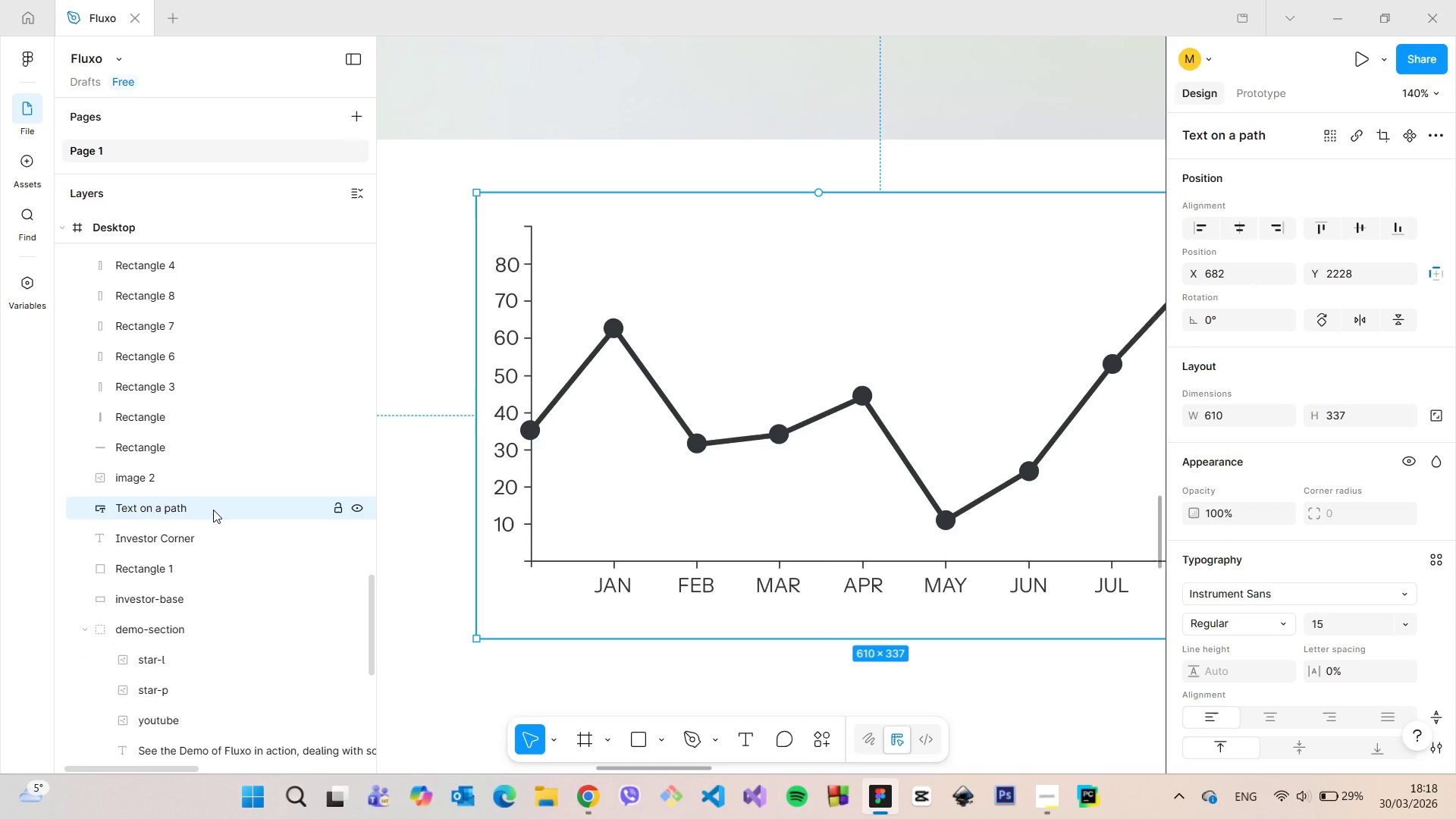 
key(Backspace)
 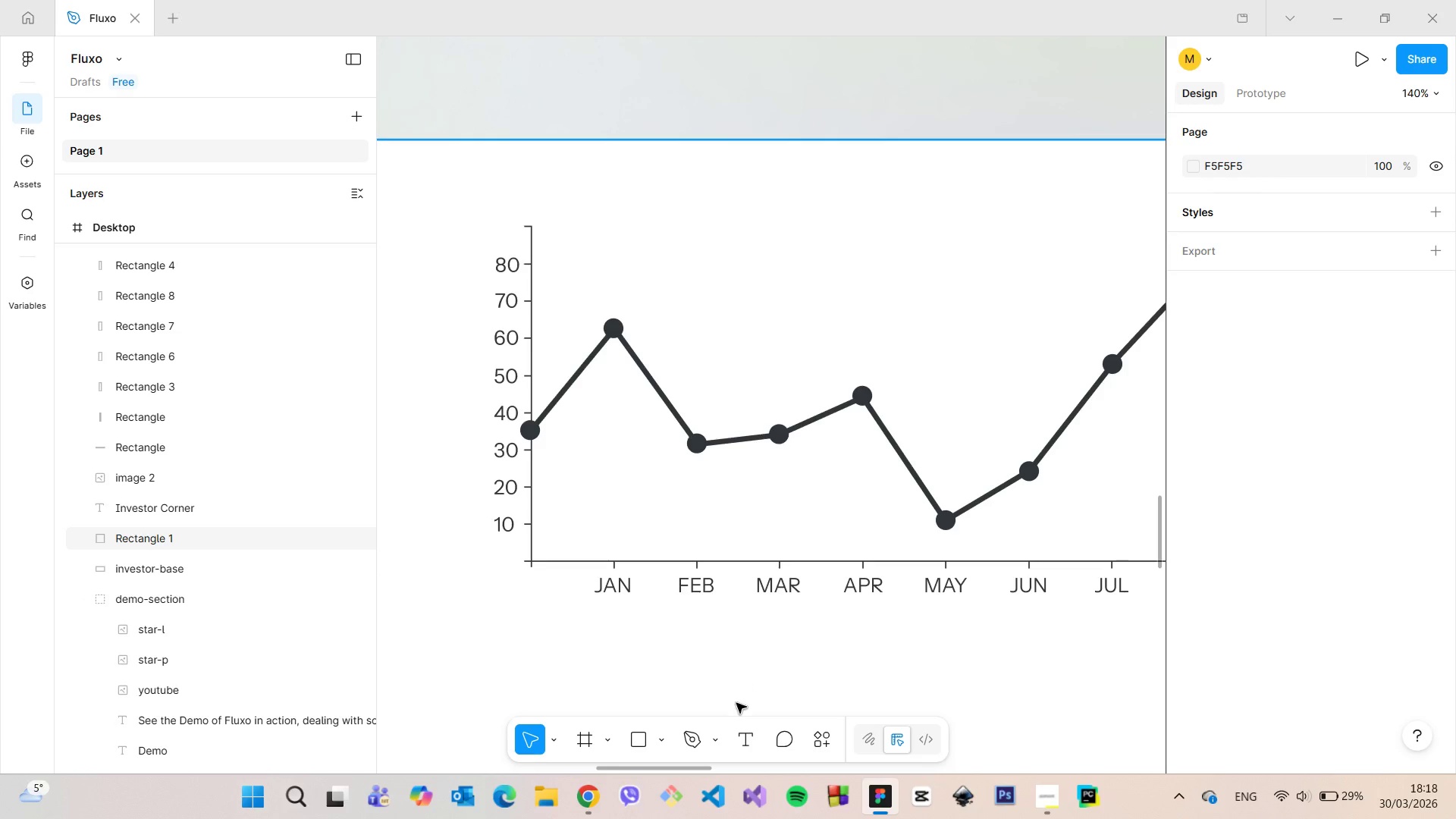 
left_click([744, 729])
 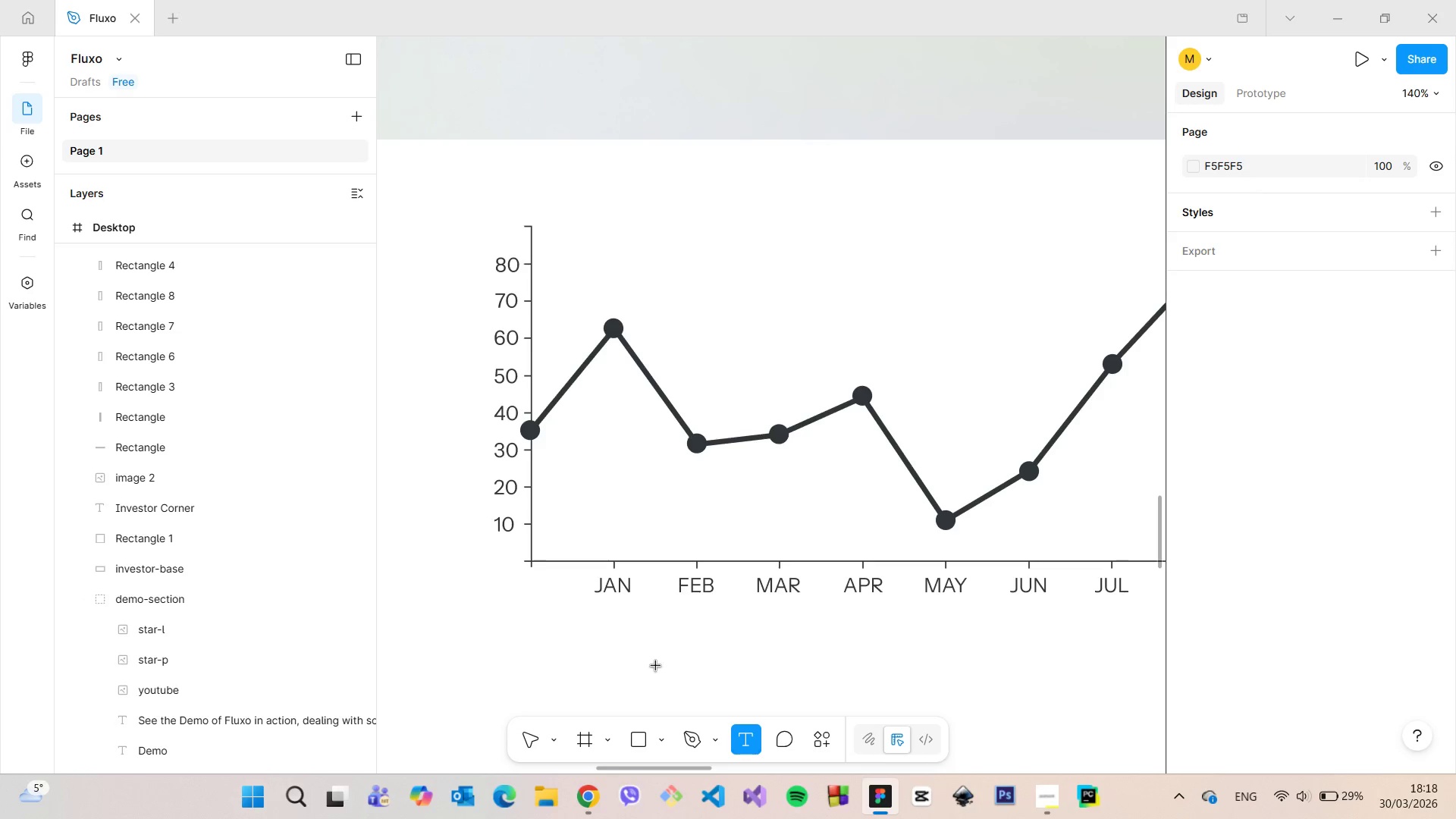 
left_click([656, 666])
 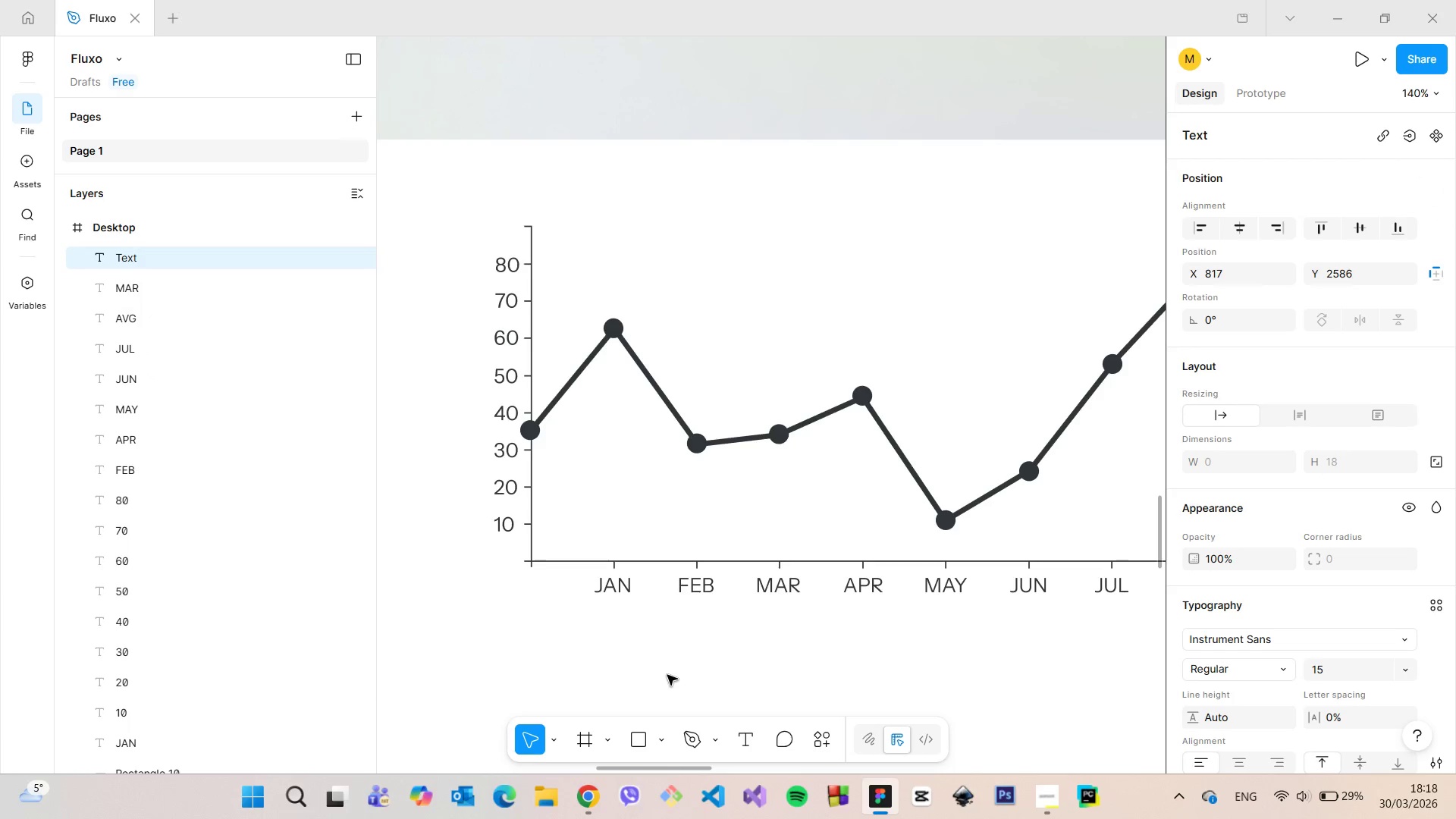 
type(Sales r)
key(Backspace)
type(increase in percet)
key(Backspace)
type(nt in 2025.)
 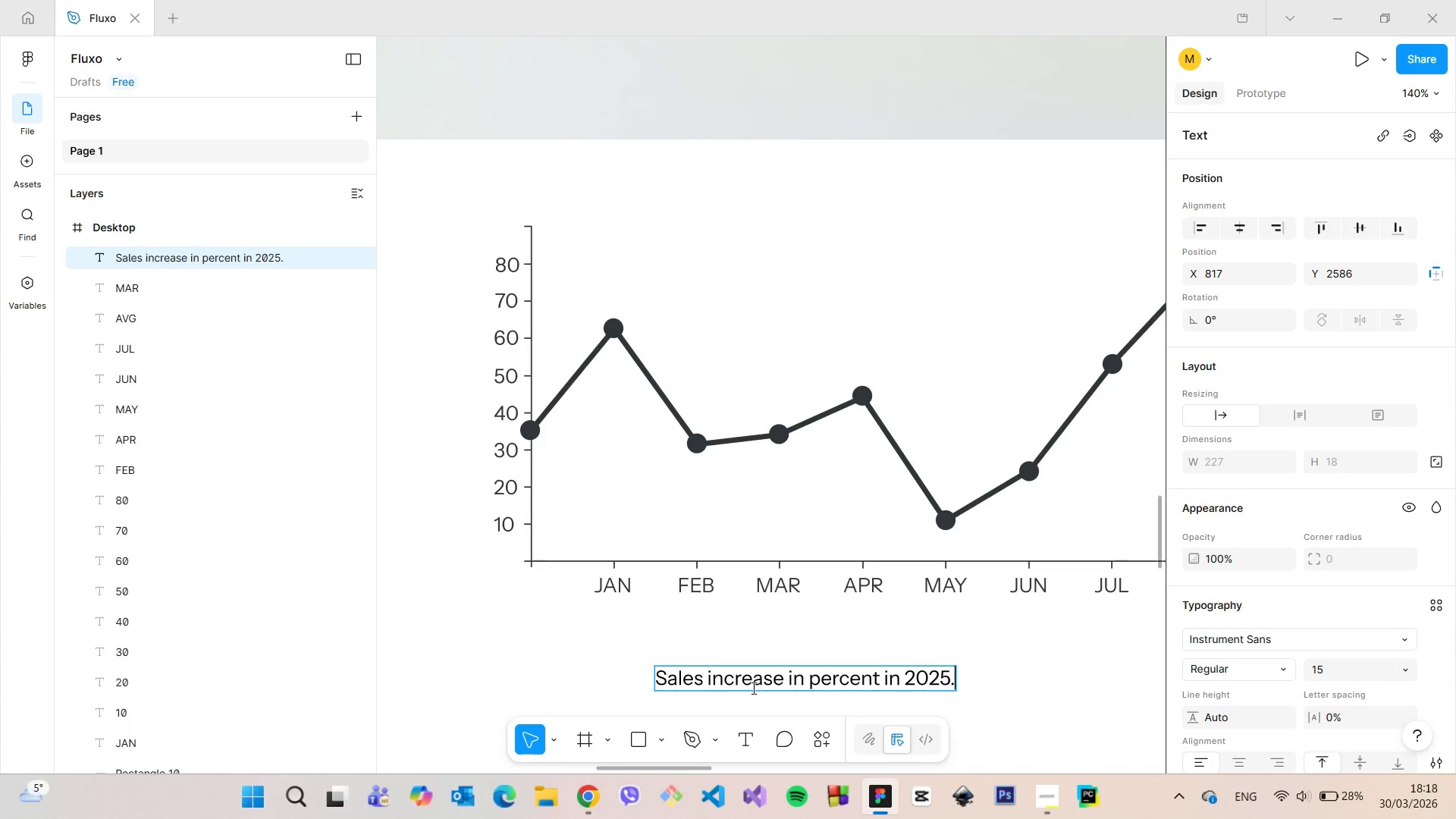 
double_click([752, 681])
 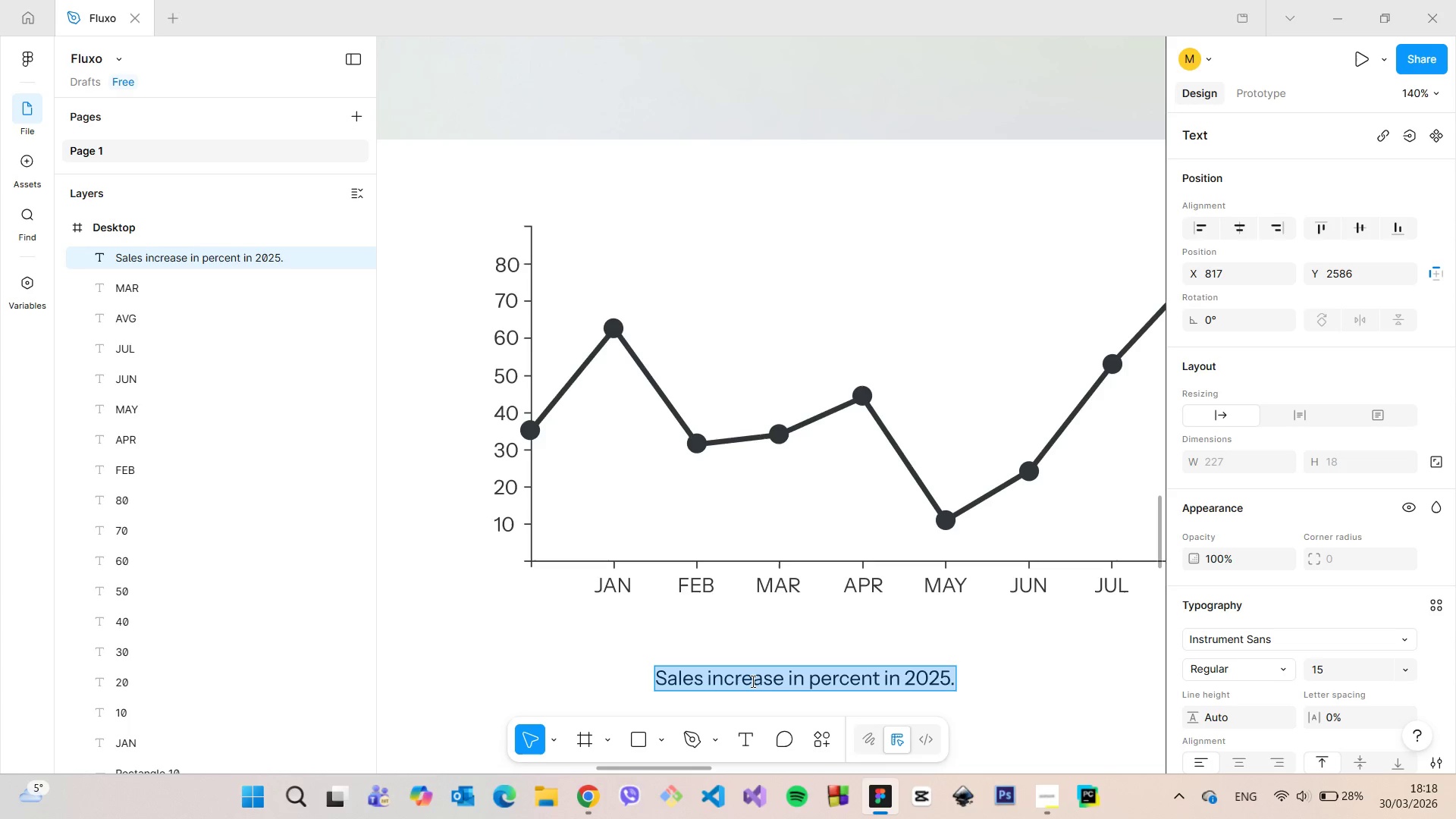 
triple_click([752, 681])
 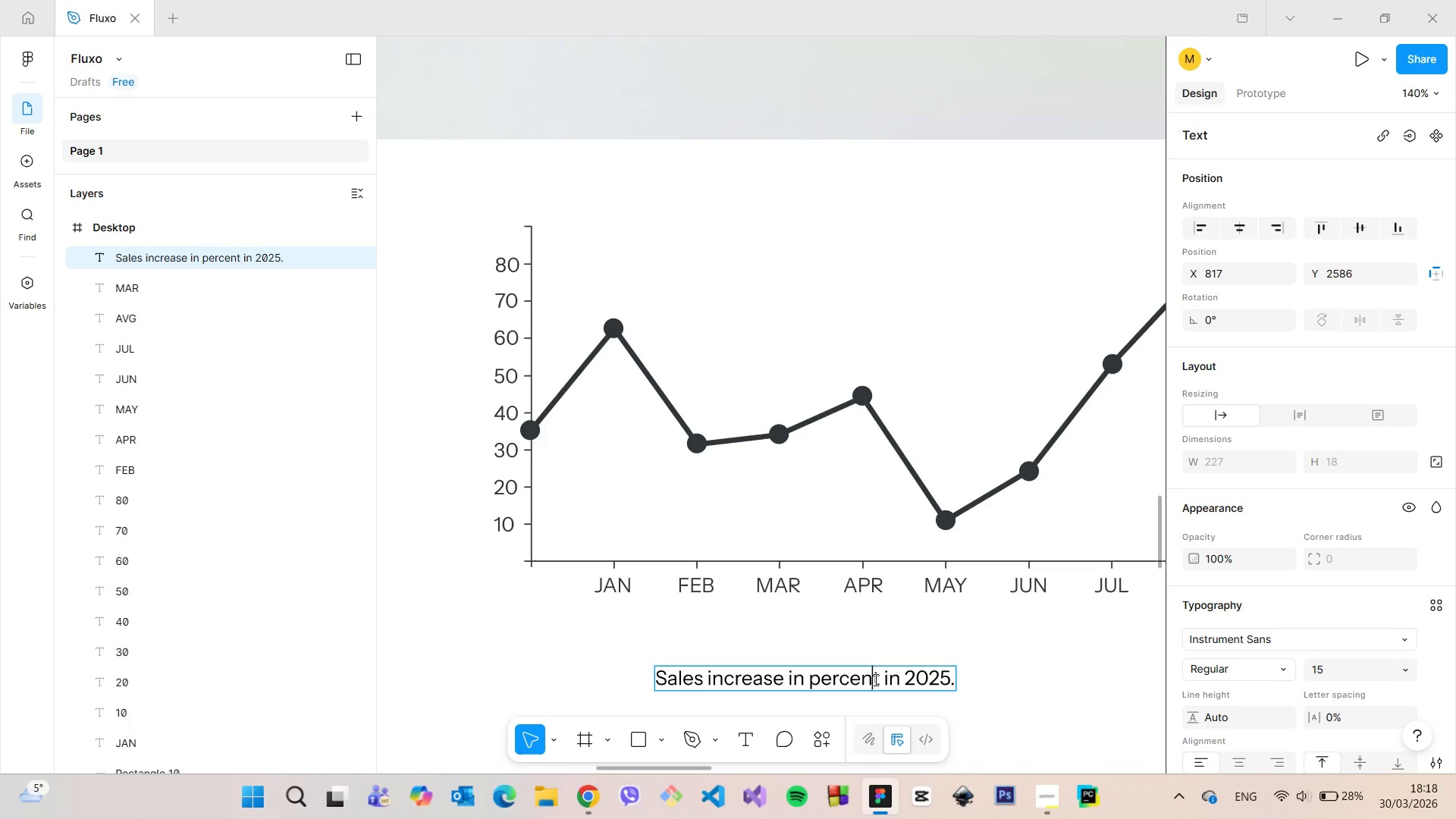 
double_click([879, 679])
 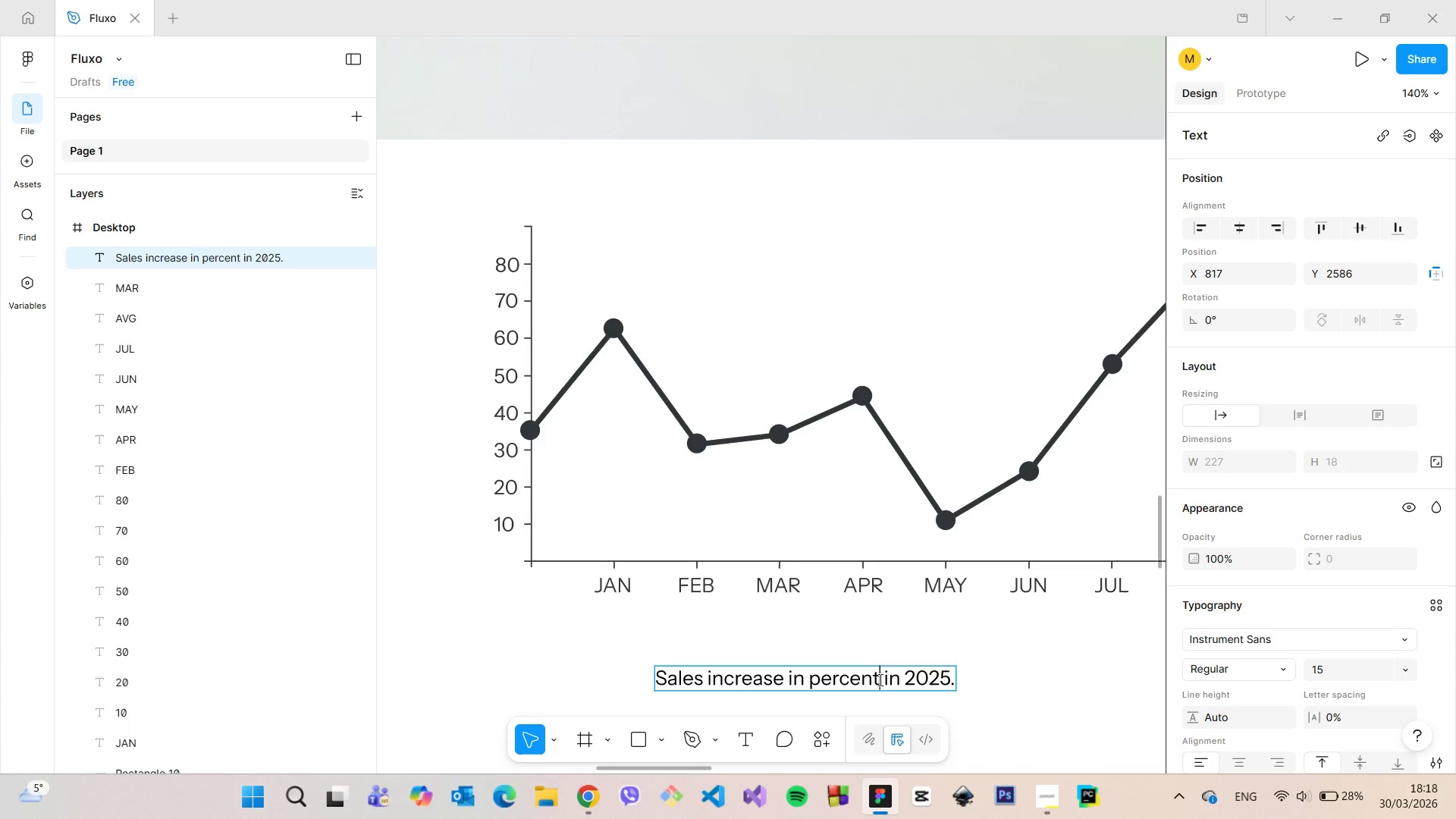 
key(S)
 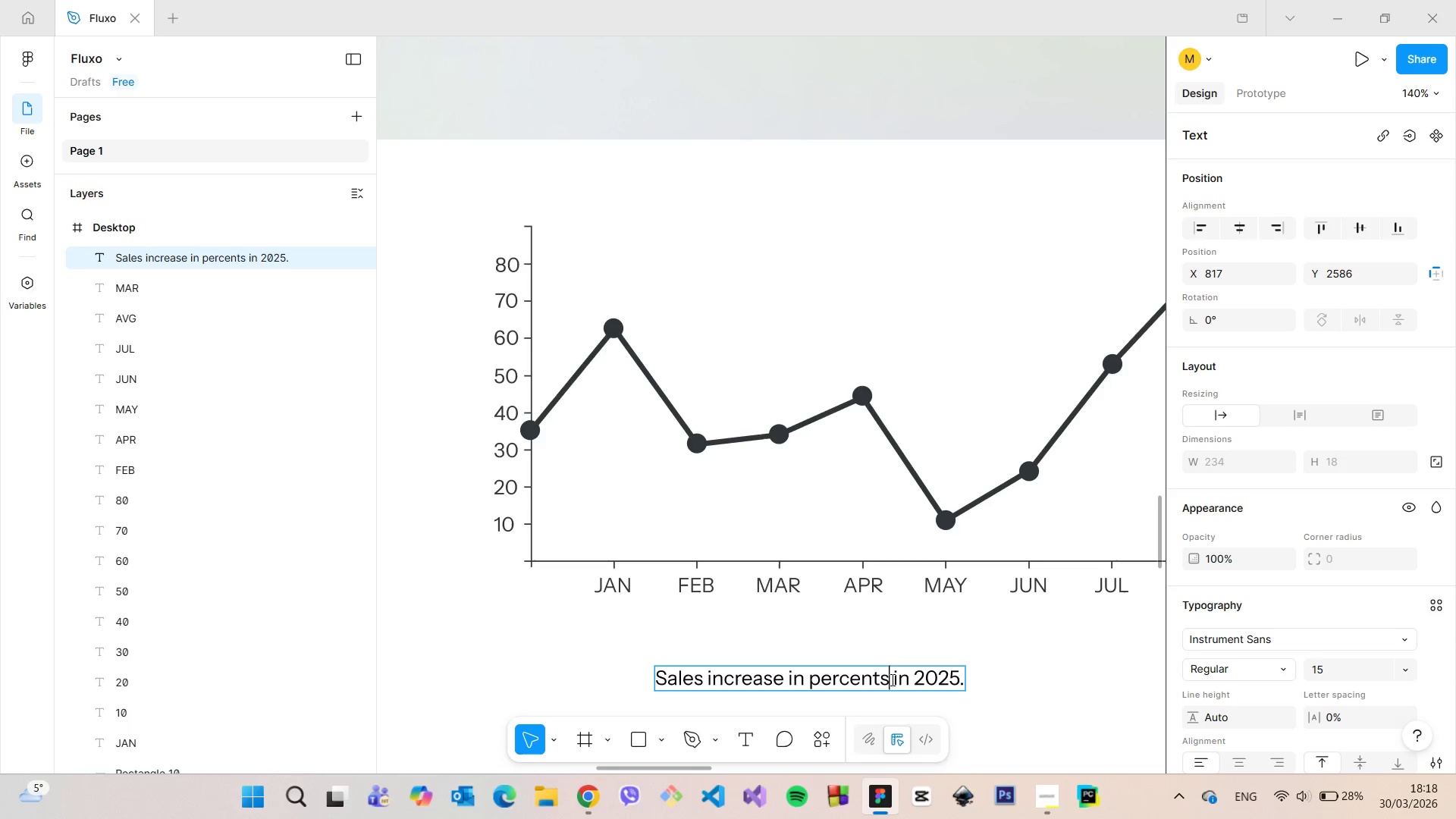 
left_click_drag(start_coordinate=[891, 679], to_coordinate=[827, 679])
 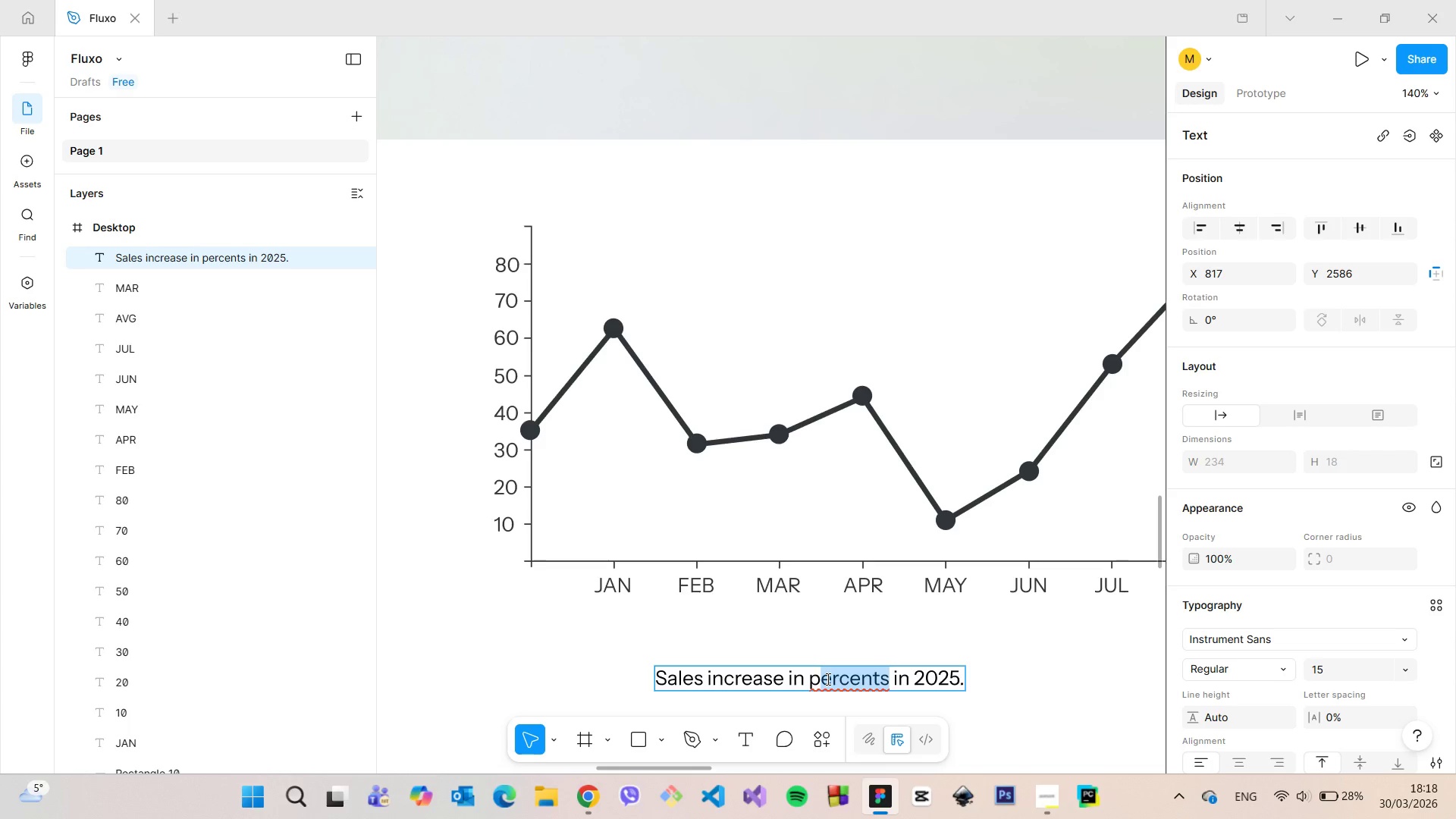 
left_click([827, 679])
 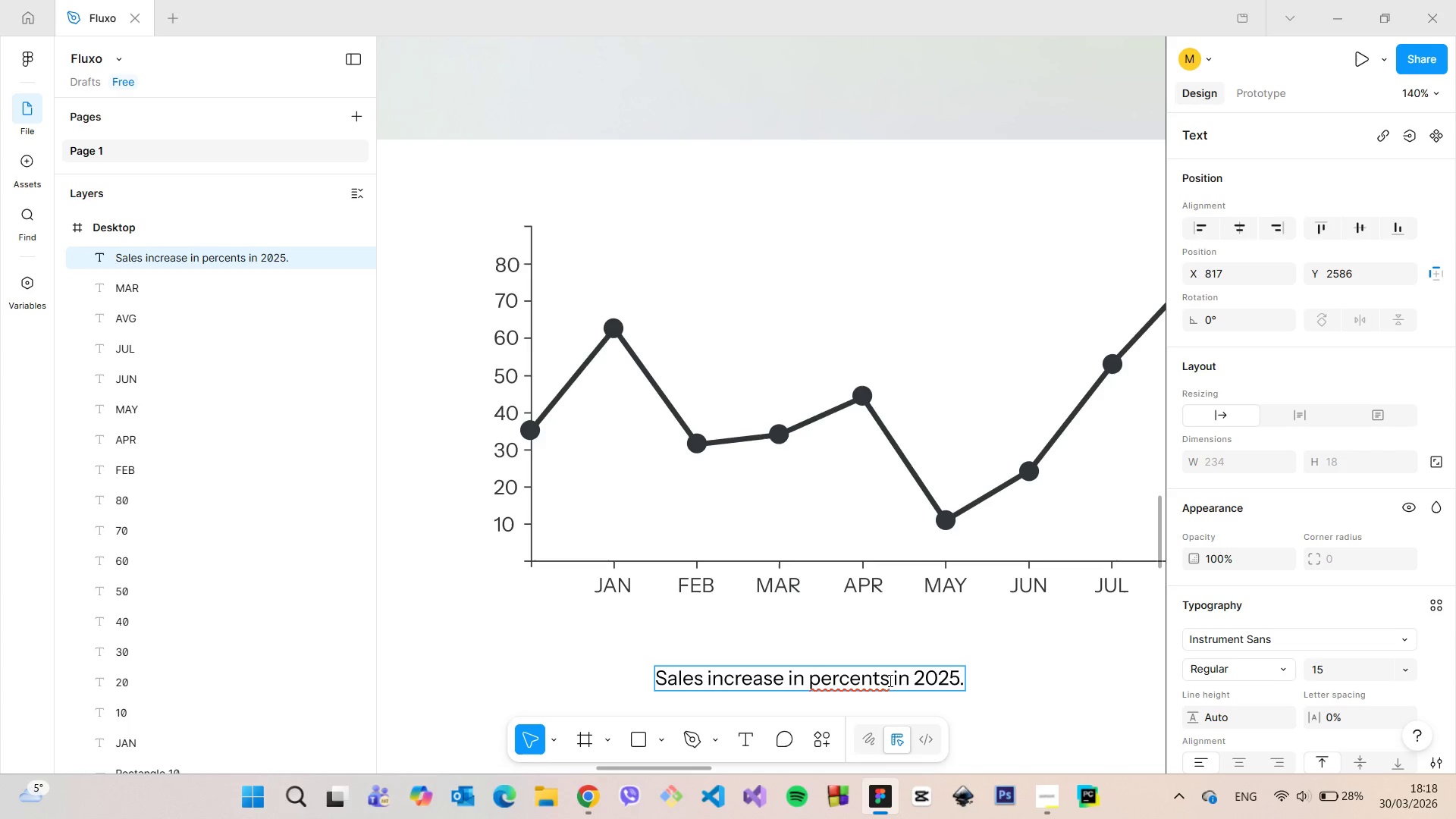 
left_click([889, 680])
 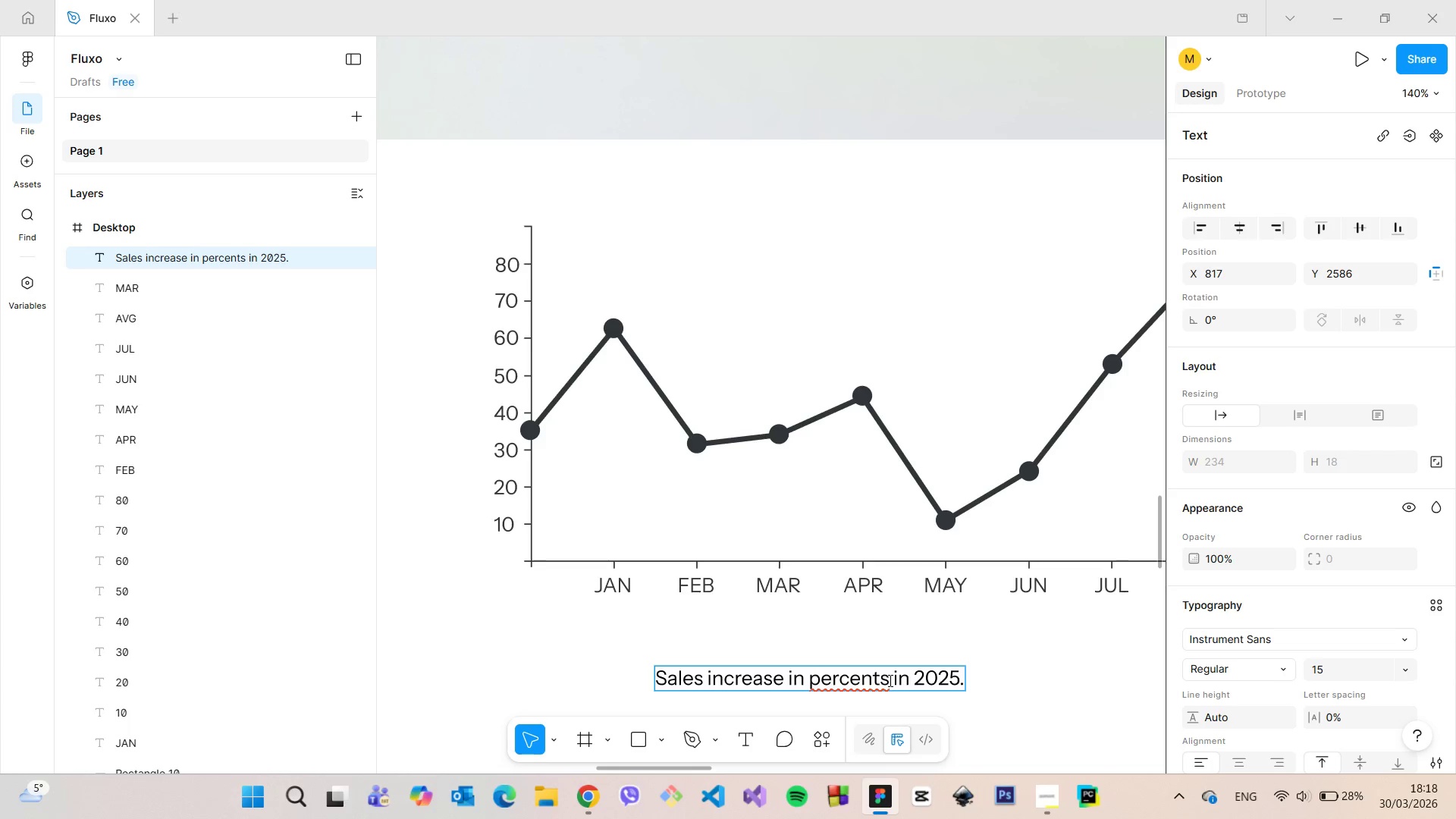 
key(Backspace)
 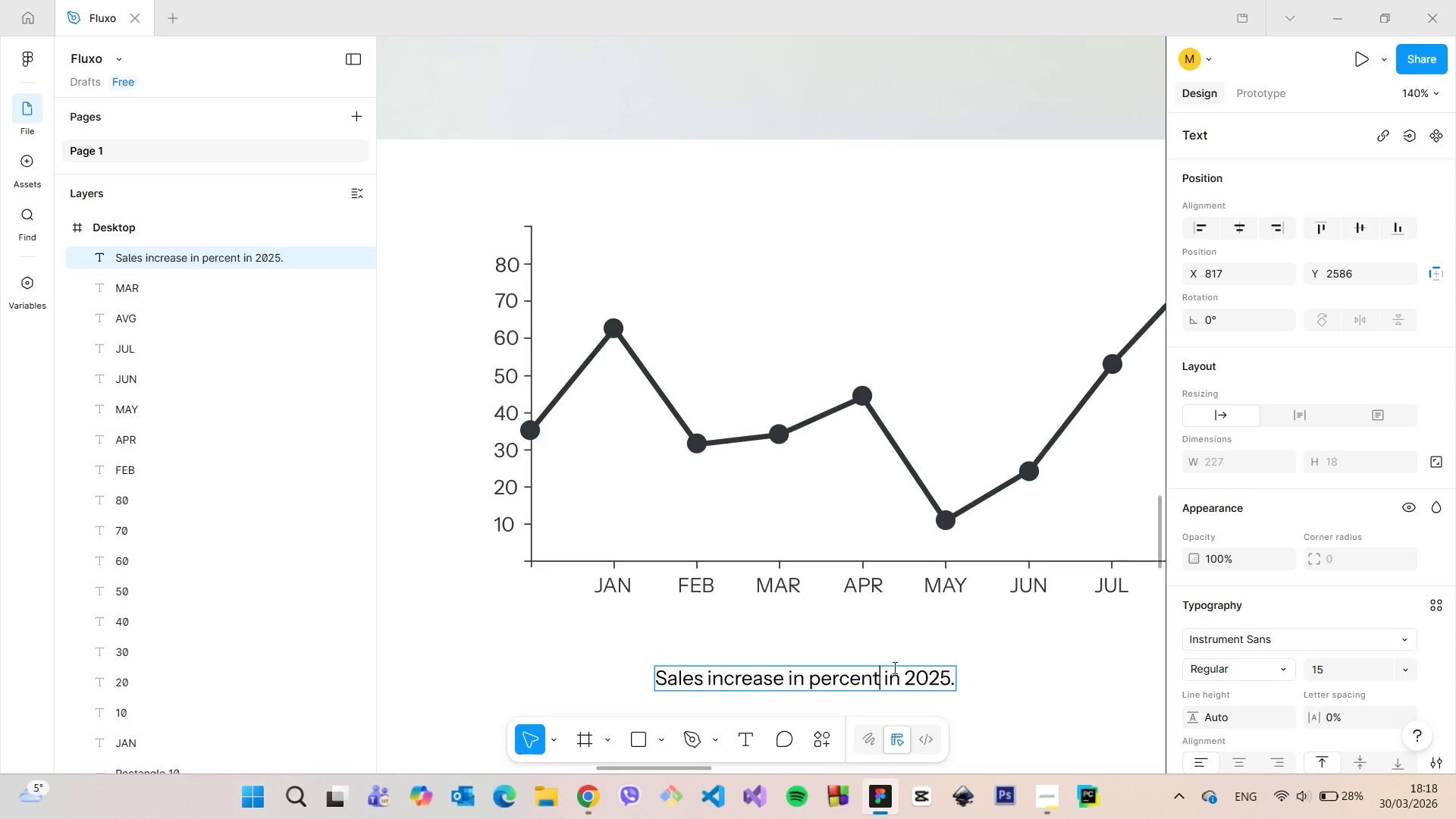 
double_click([893, 667])
 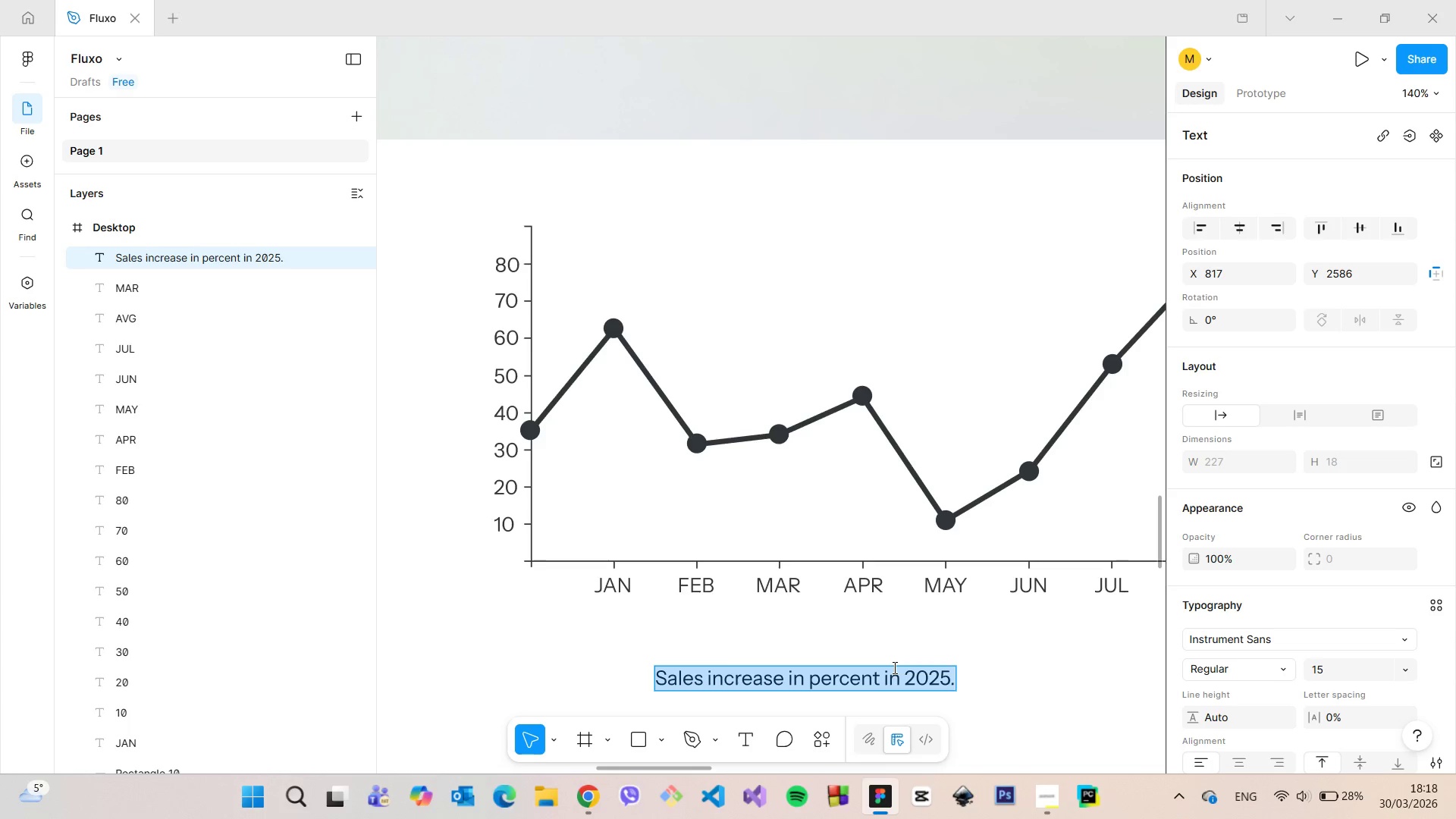 
triple_click([893, 667])
 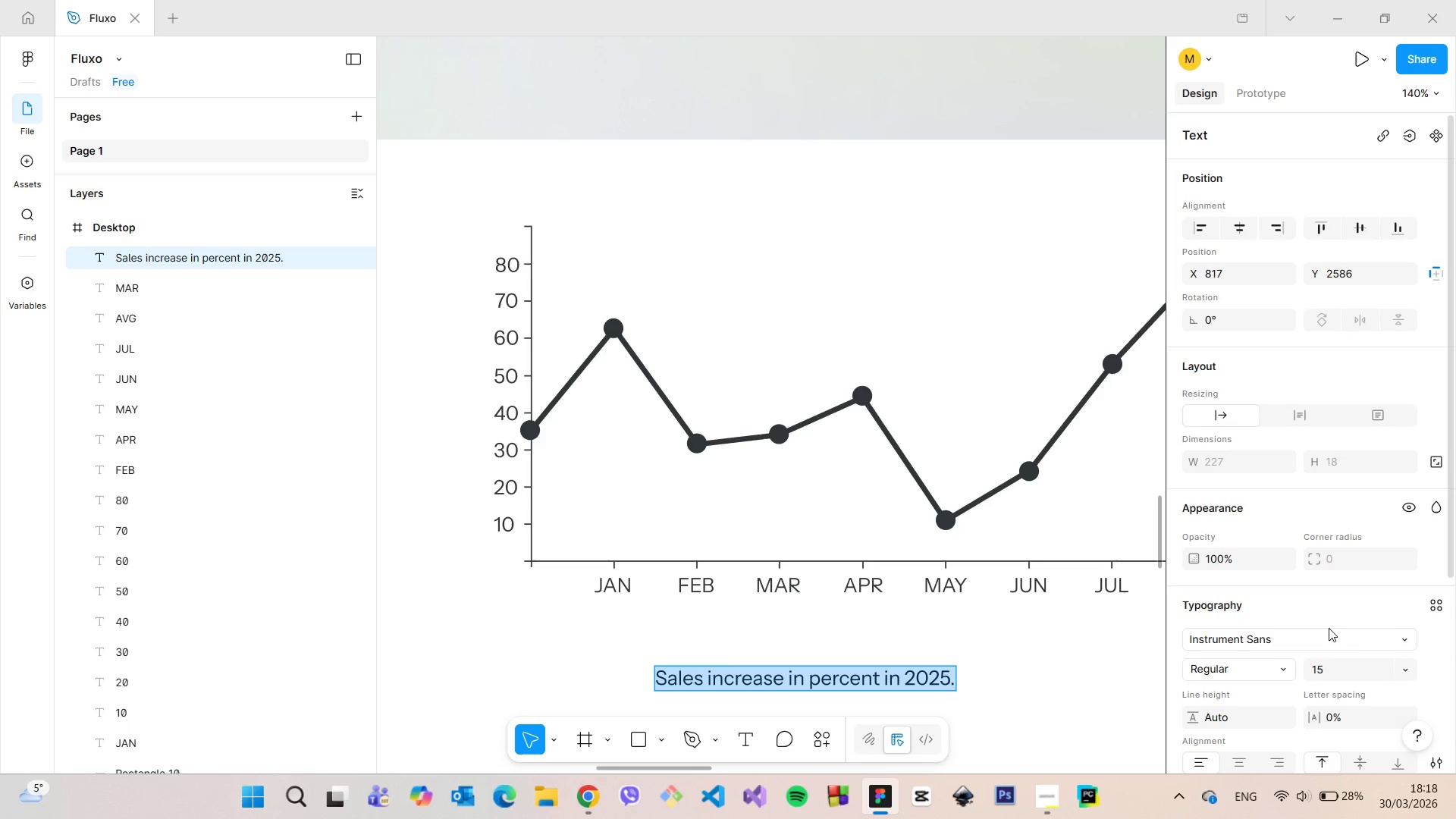 
scroll: coordinate [1329, 628], scroll_direction: down, amount: 3.0
 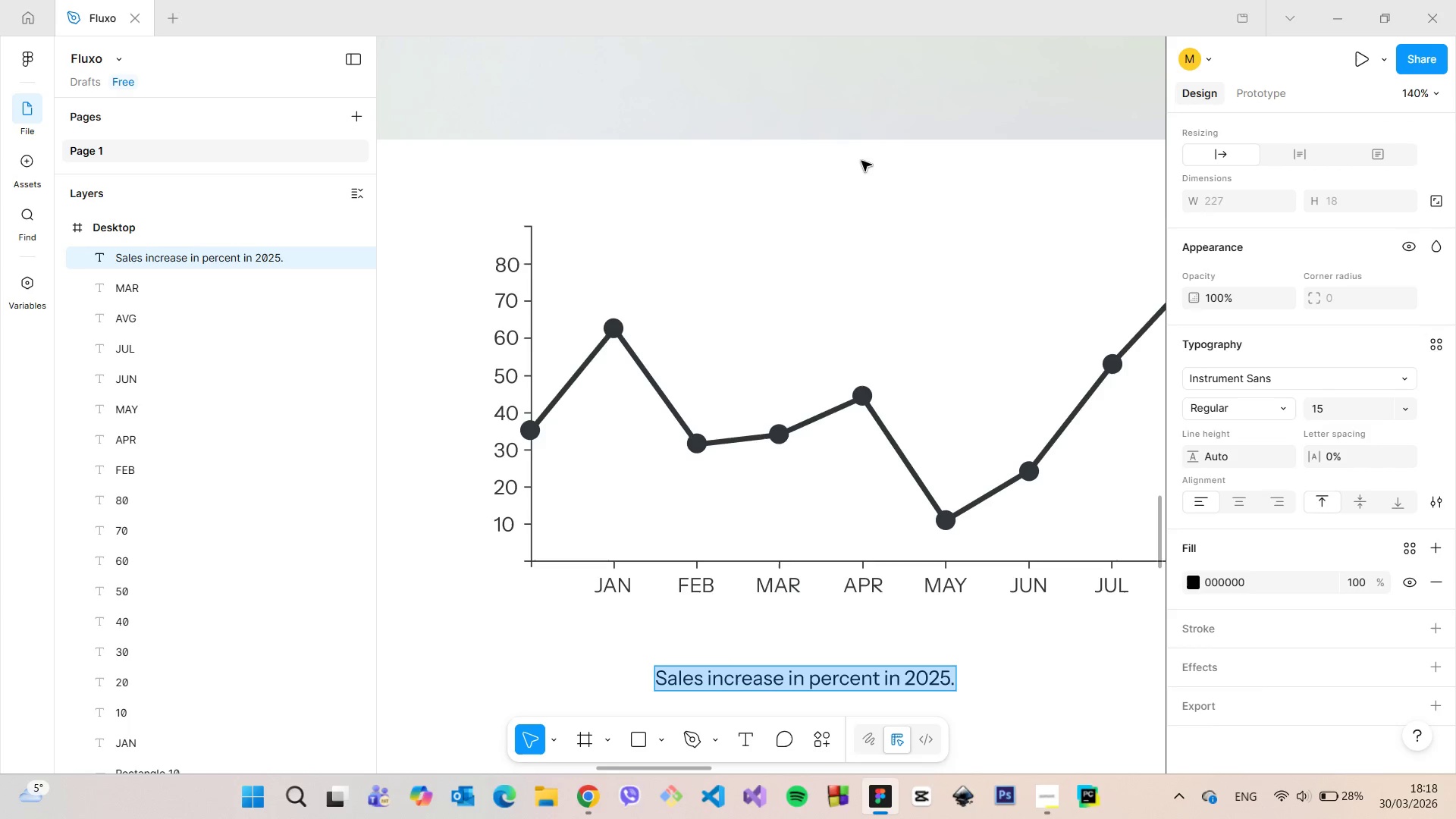 
left_click([840, 110])
 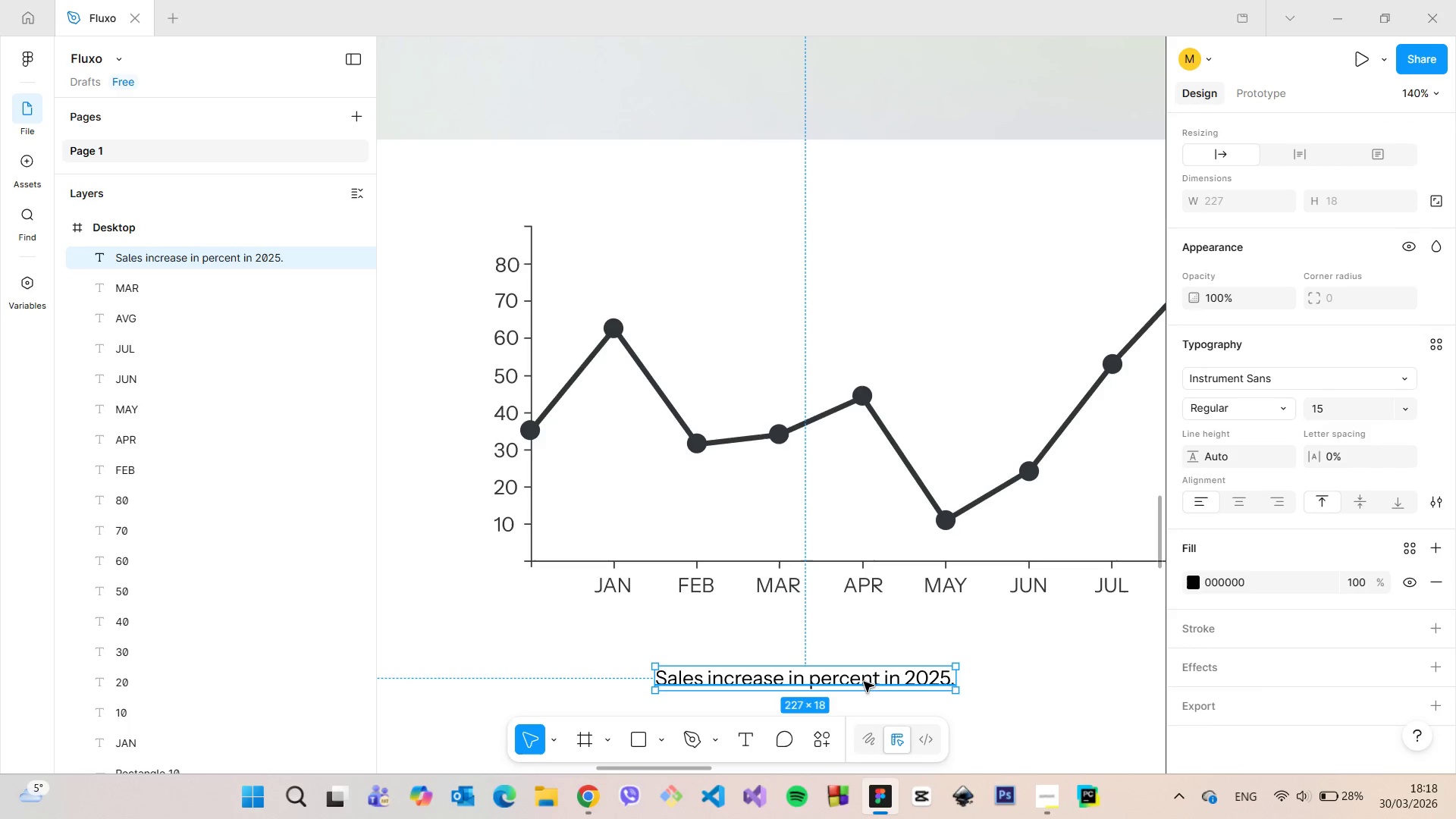 
left_click_drag(start_coordinate=[864, 682], to_coordinate=[956, 249])
 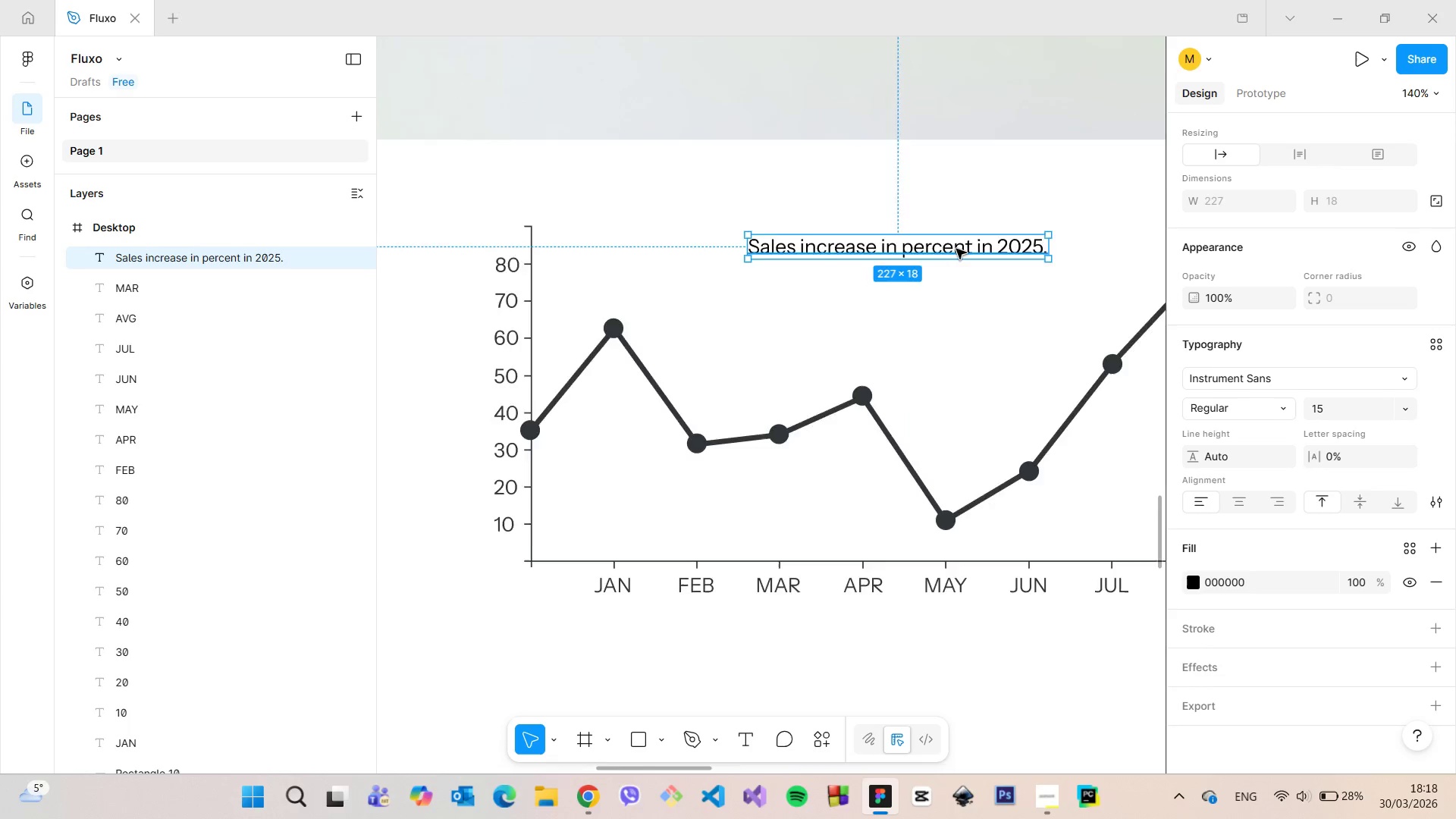 
scroll: coordinate [956, 249], scroll_direction: down, amount: 7.0
 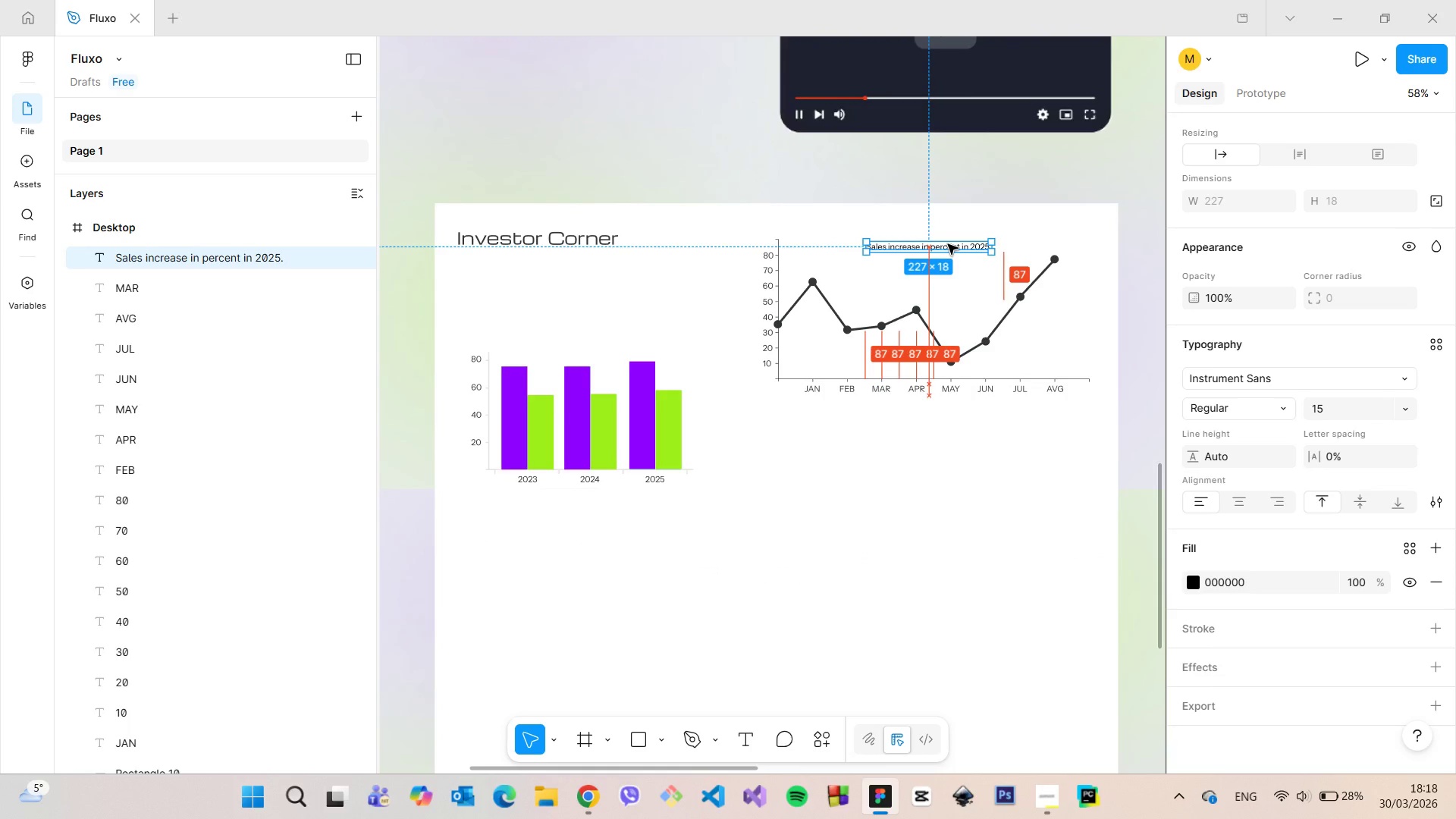 
wait(5.03)
 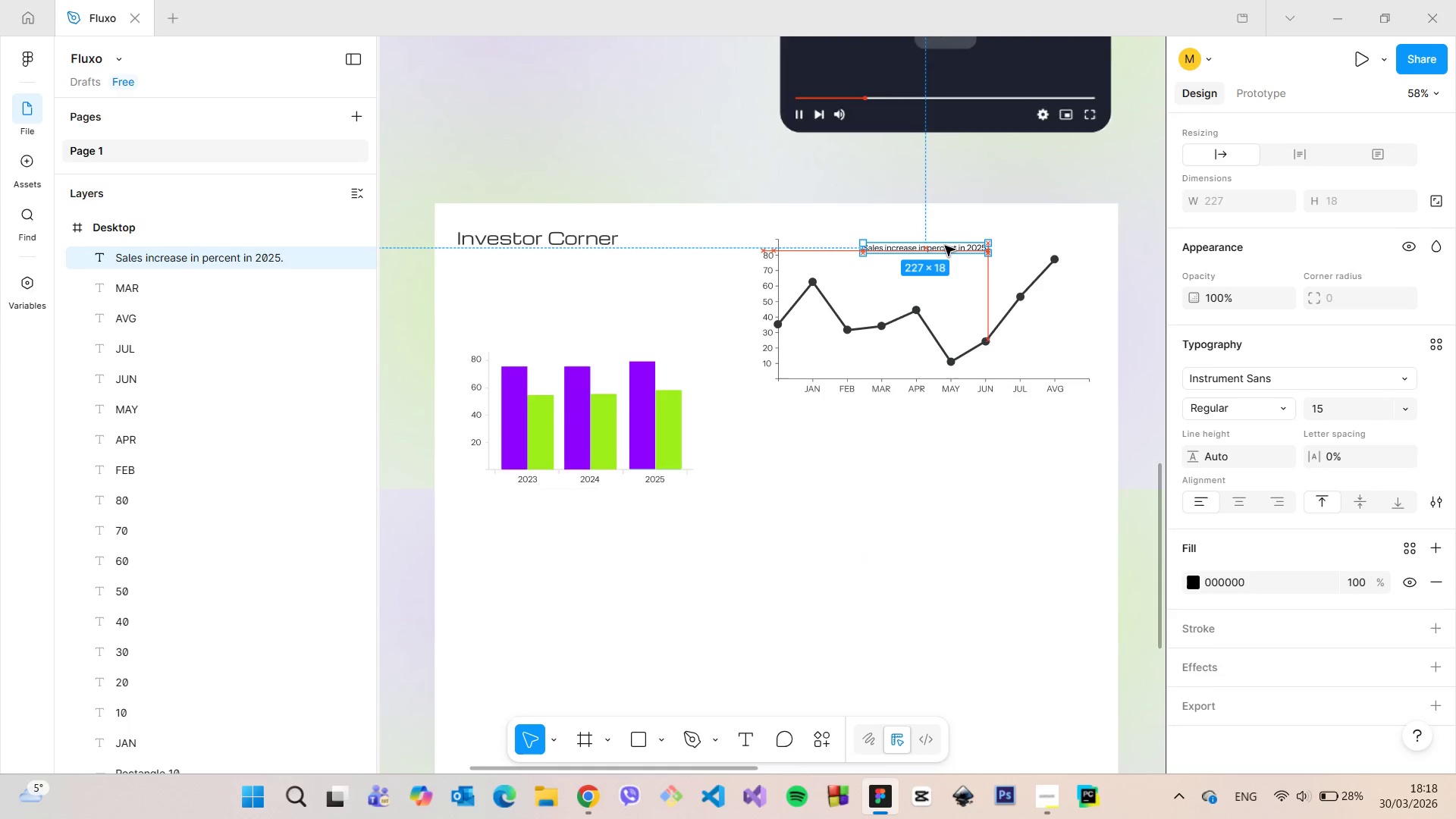 
hold_key(key=AltLeft, duration=0.75)
 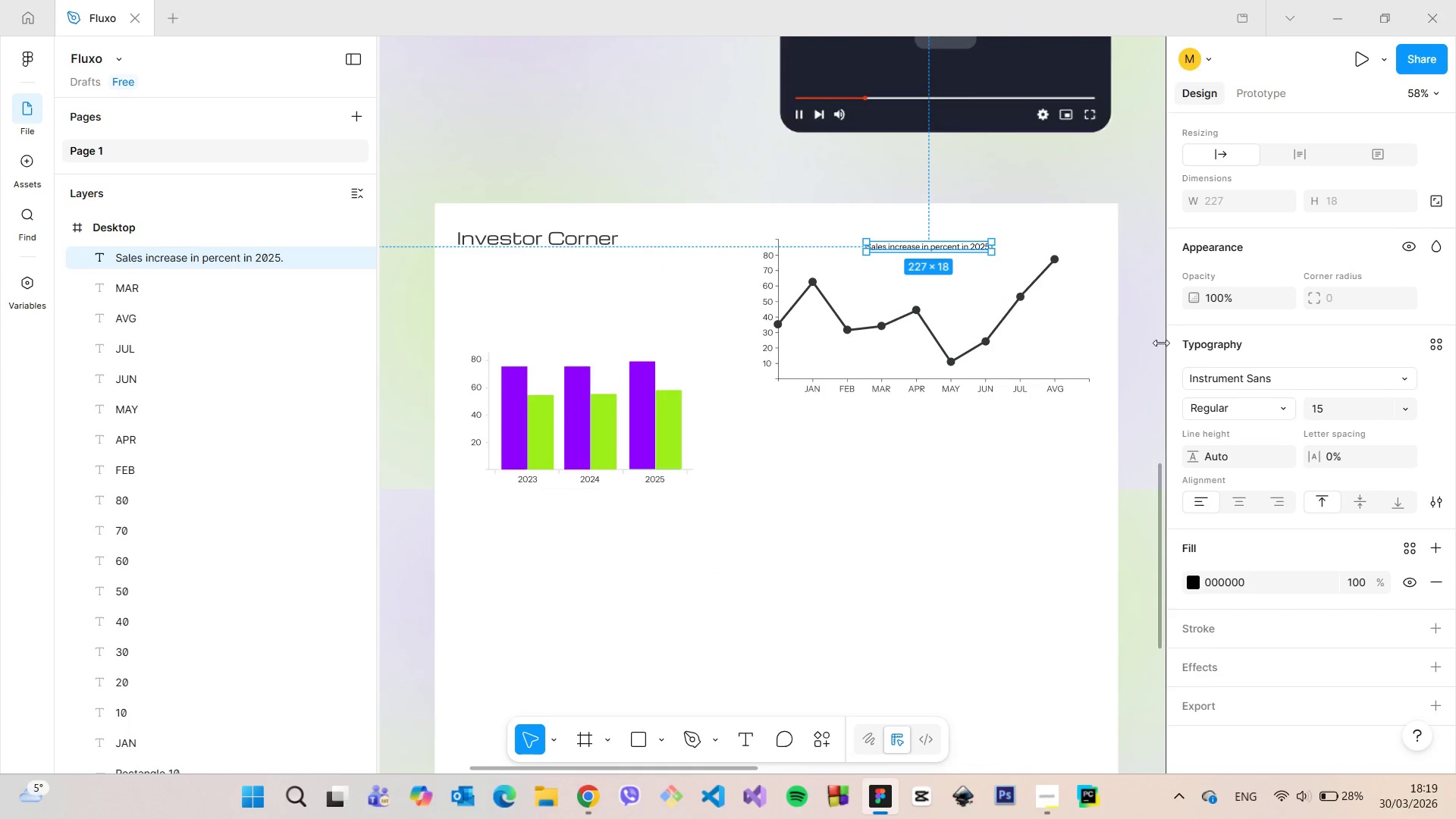 
left_click([1161, 343])
 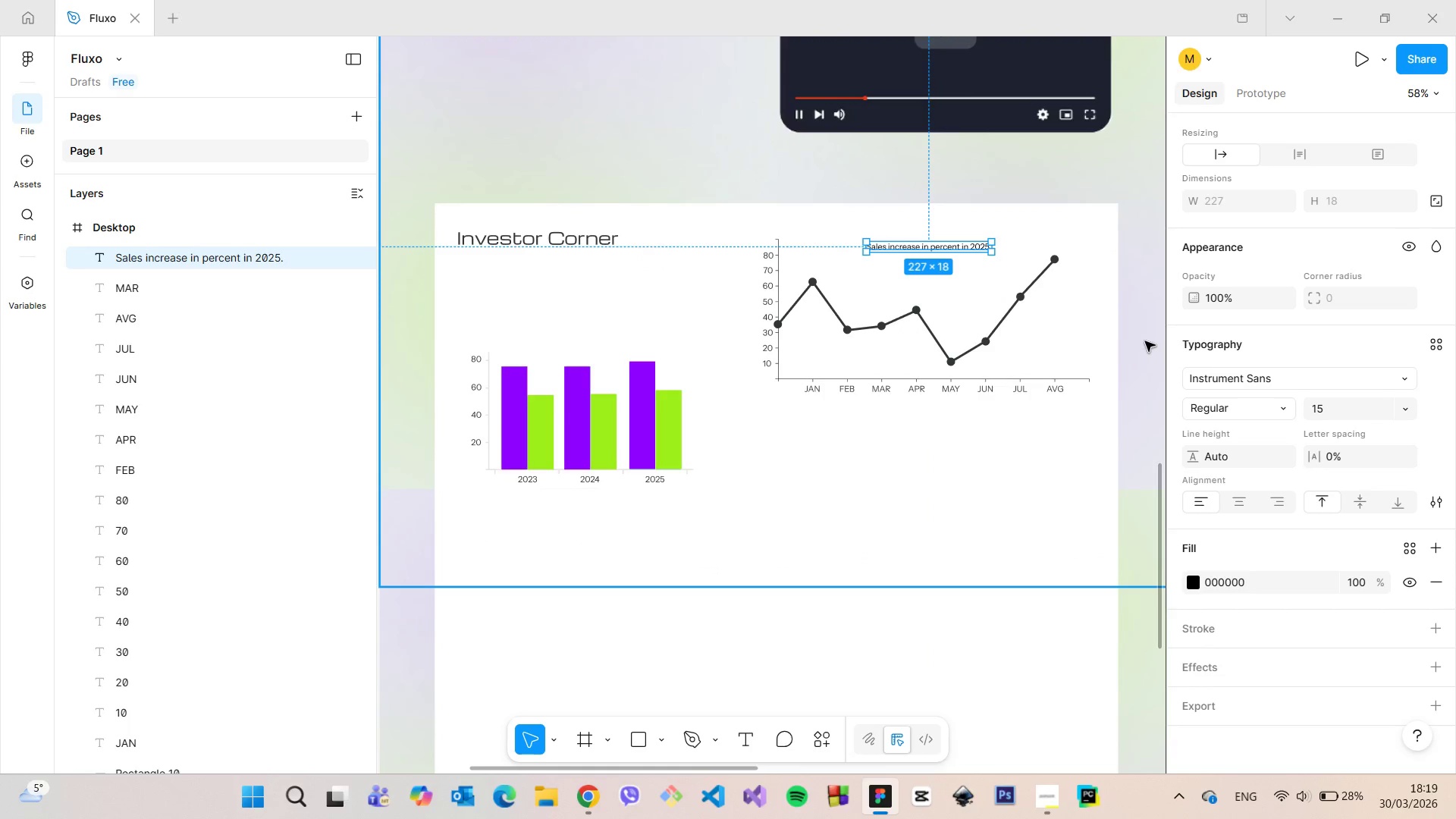 
left_click([1145, 341])
 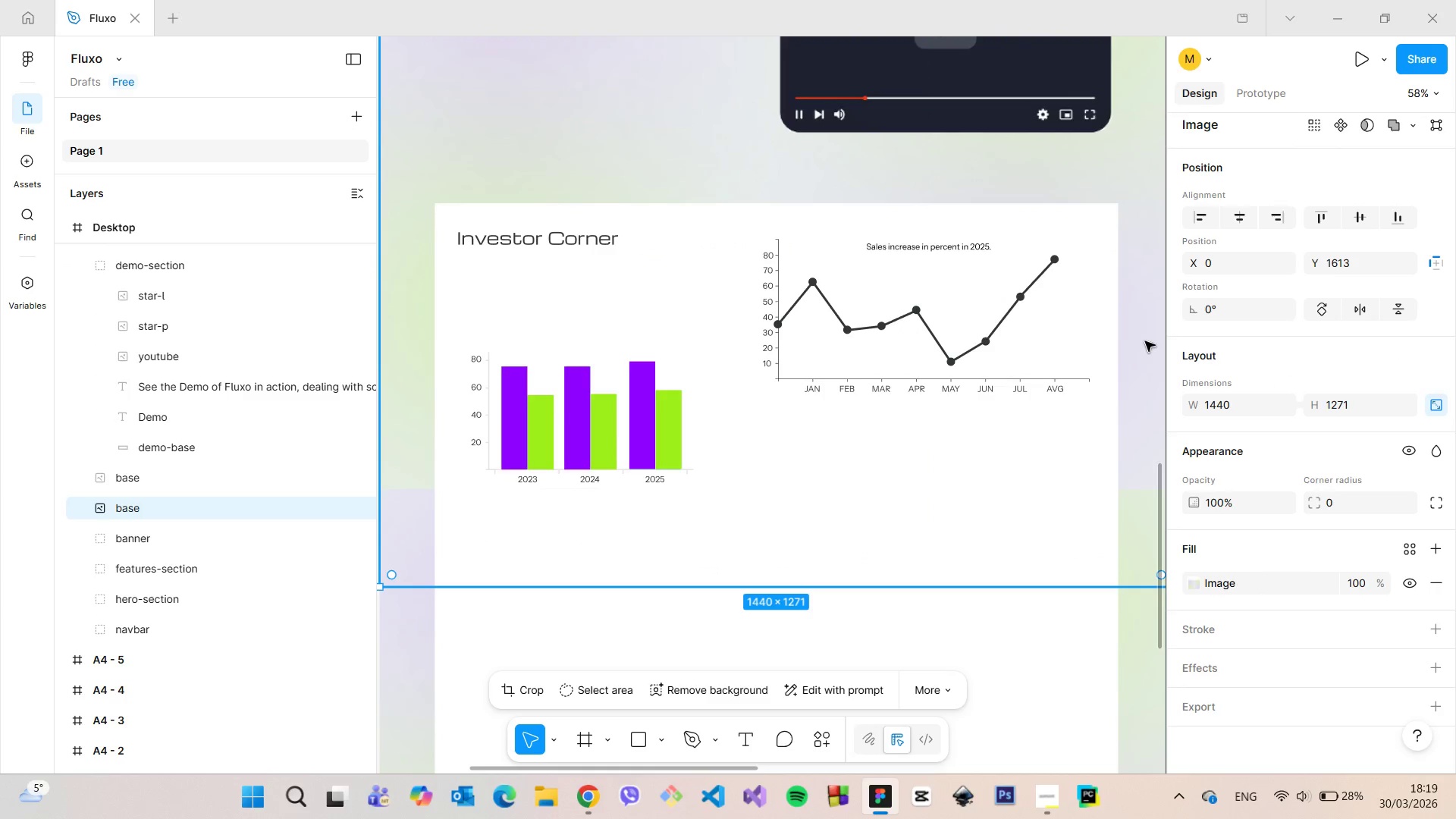 
scroll: coordinate [1145, 341], scroll_direction: down, amount: 4.0
 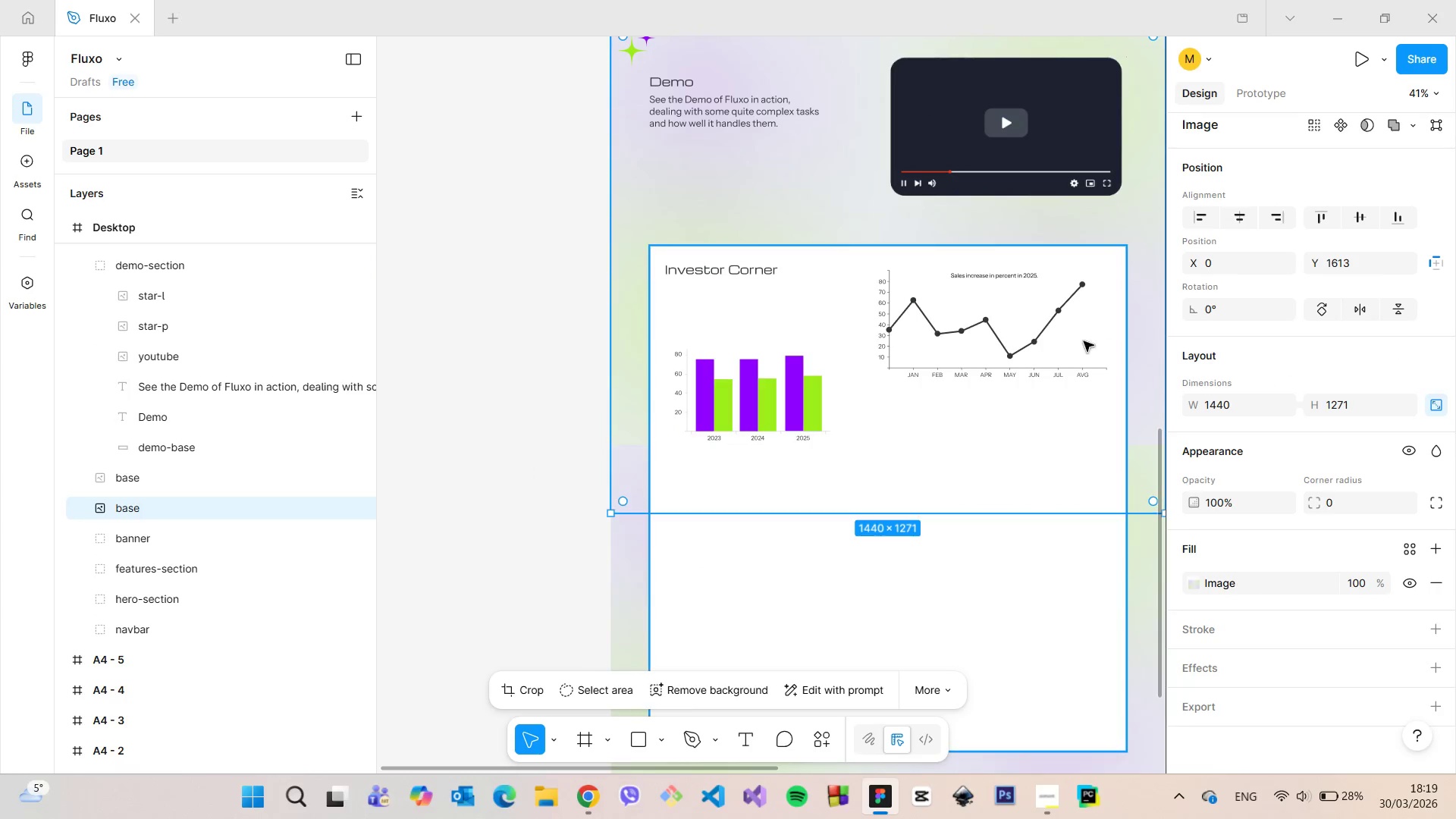 
scroll: coordinate [128, 513], scroll_direction: up, amount: 8.0
 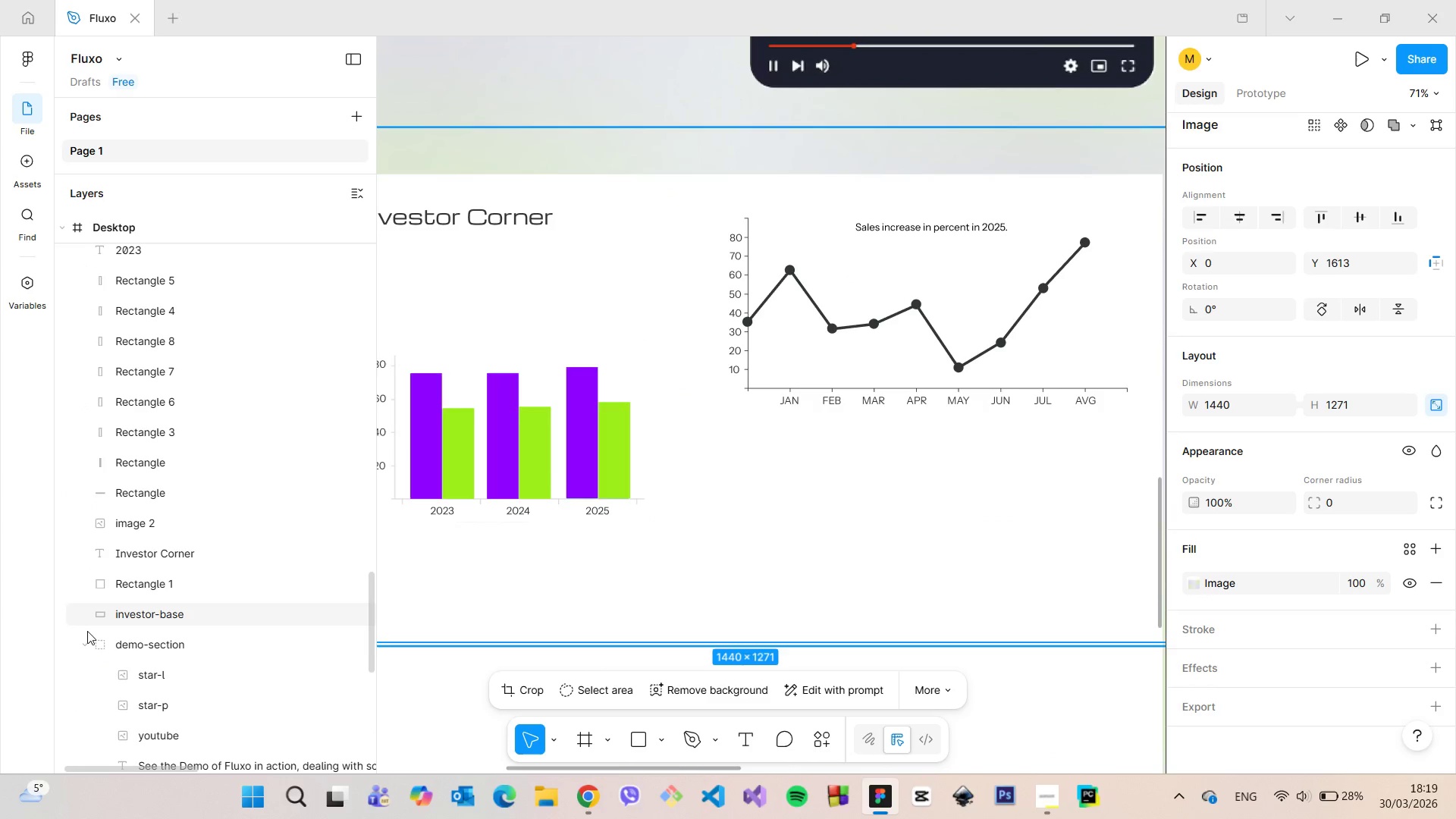 
left_click([84, 639])
 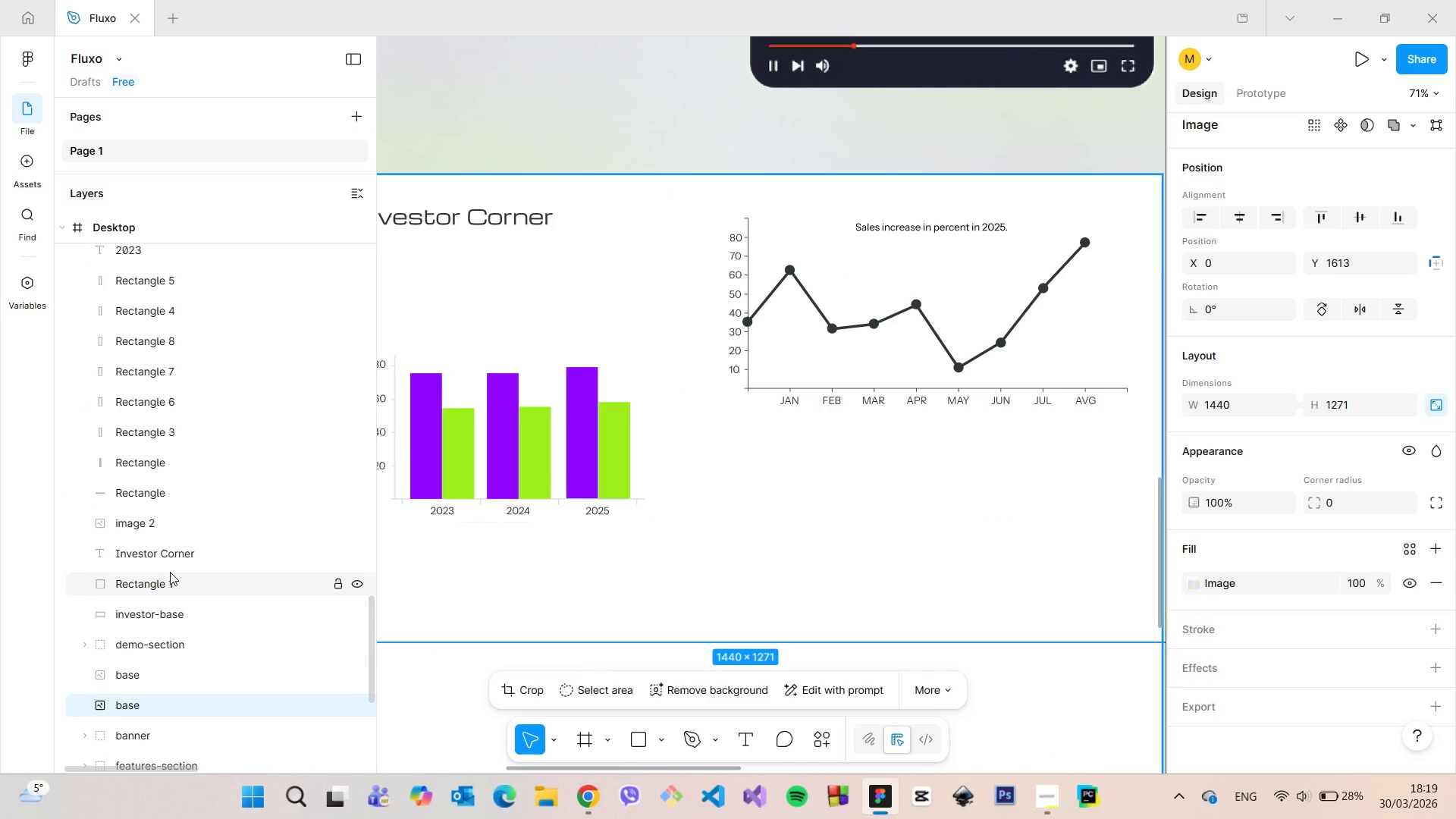 
scroll: coordinate [170, 572], scroll_direction: up, amount: 3.0
 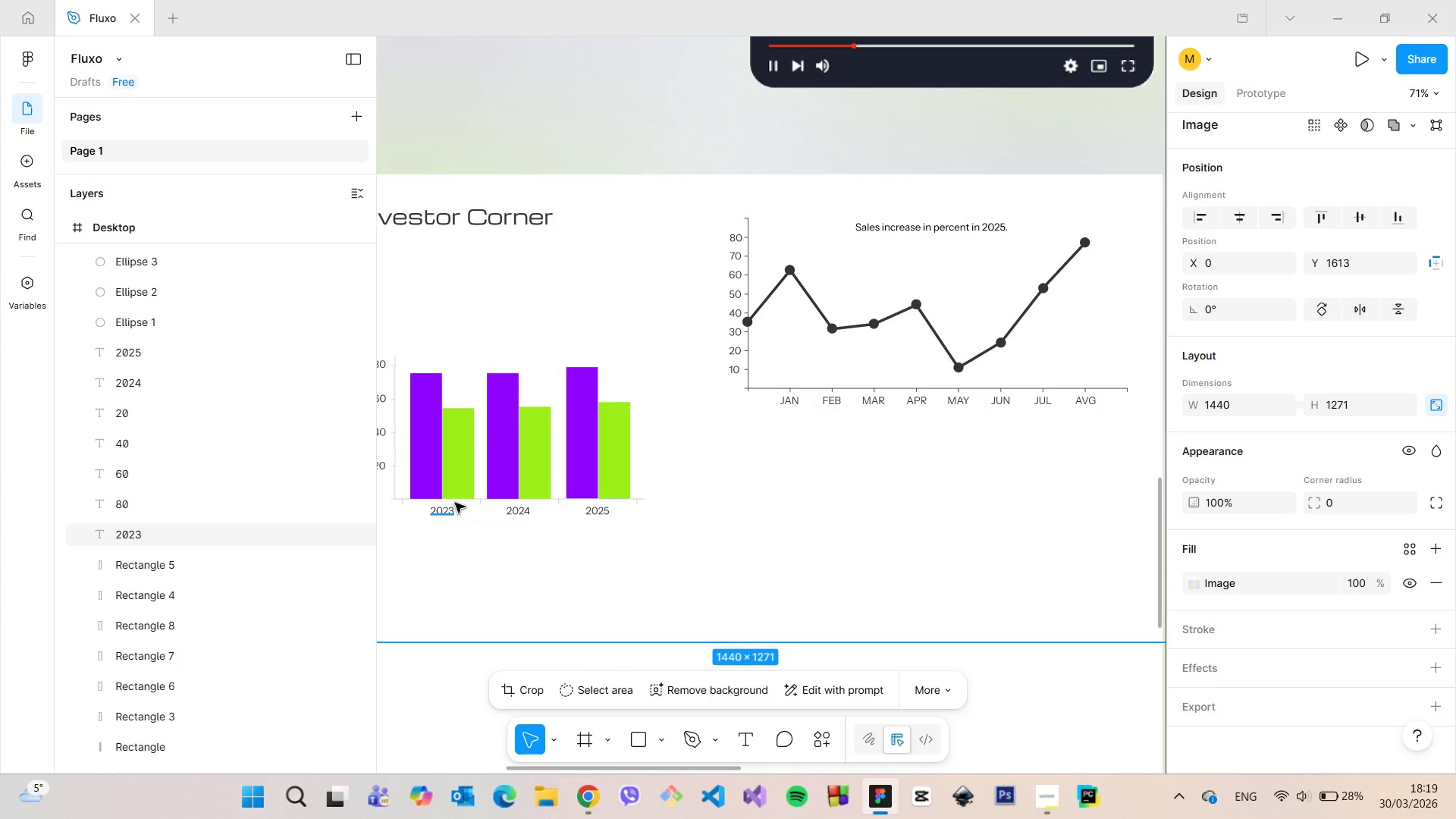 
scroll: coordinate [221, 489], scroll_direction: down, amount: 19.0
 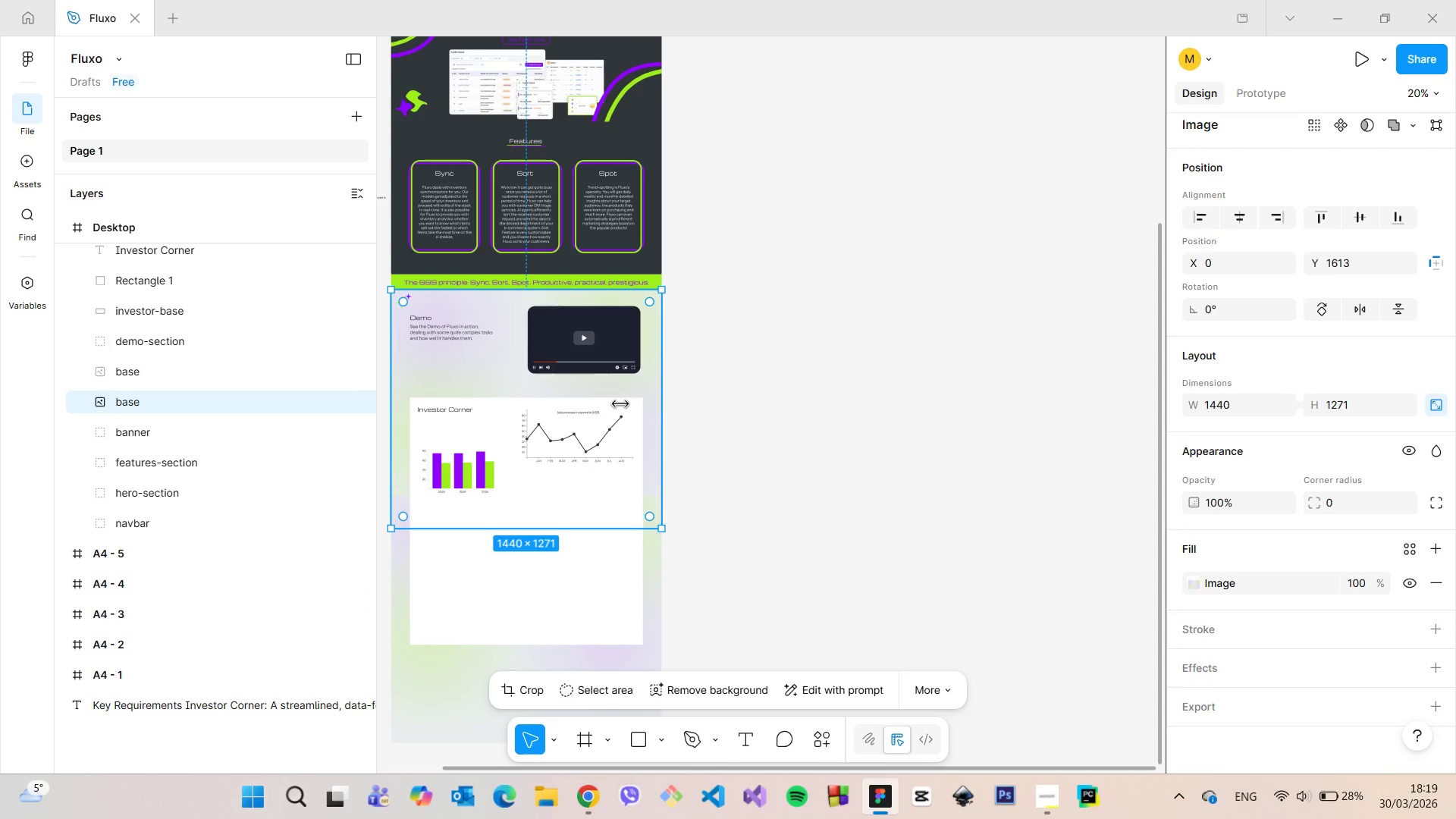 
scroll: coordinate [516, 538], scroll_direction: up, amount: 12.0
 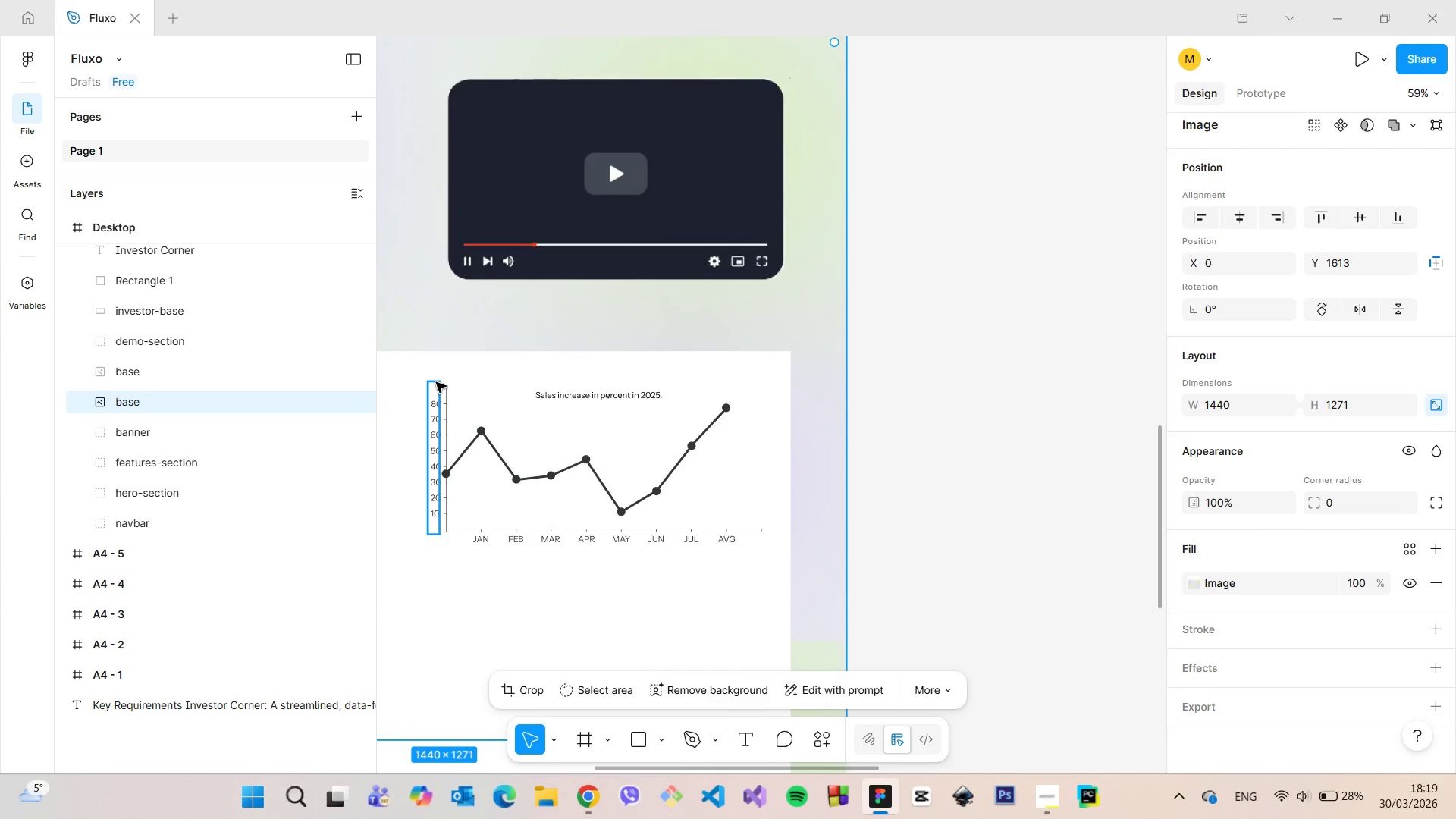 
left_click_drag(start_coordinate=[429, 372], to_coordinate=[444, 384])
 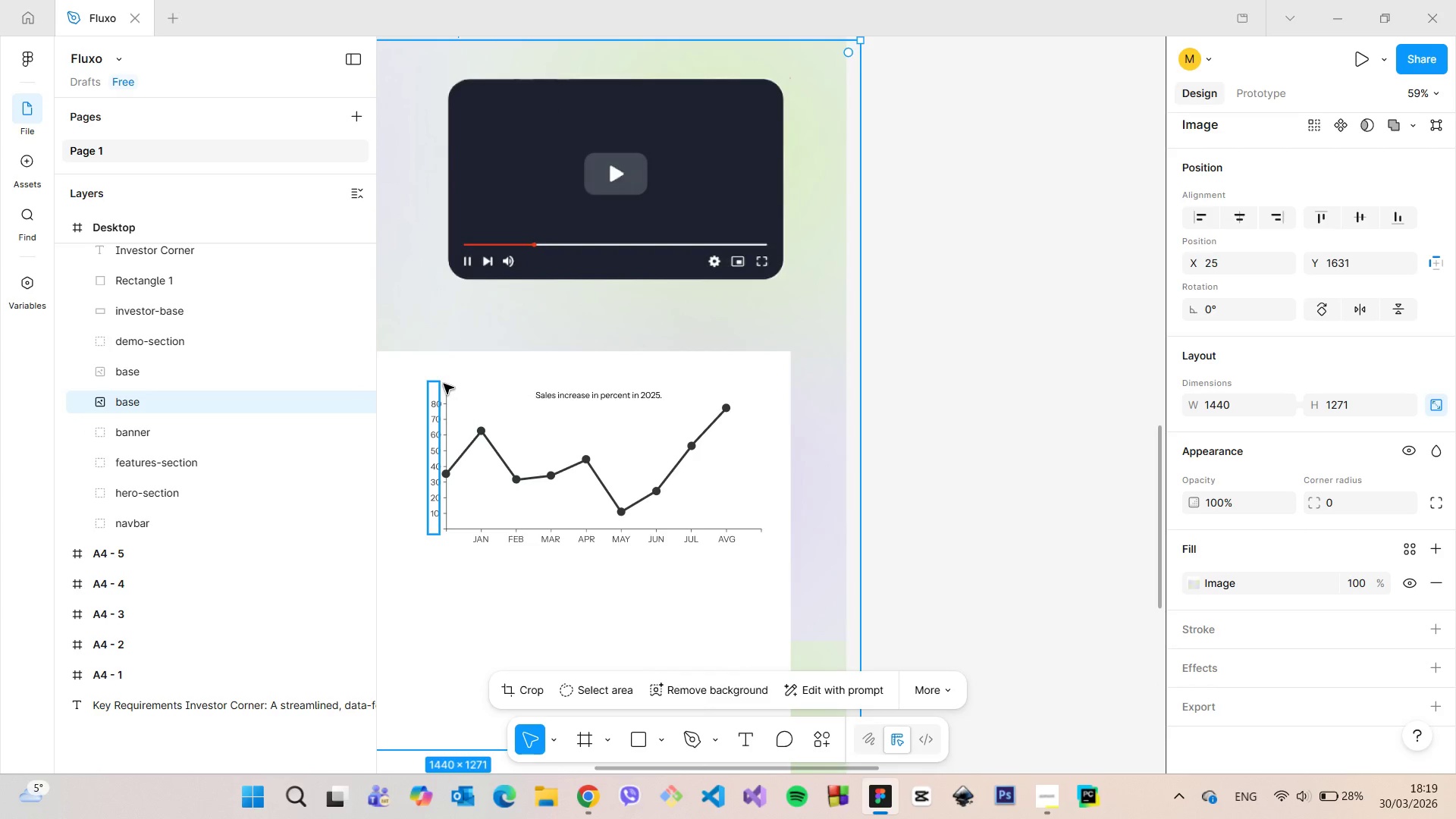 
key(Control+Z)
 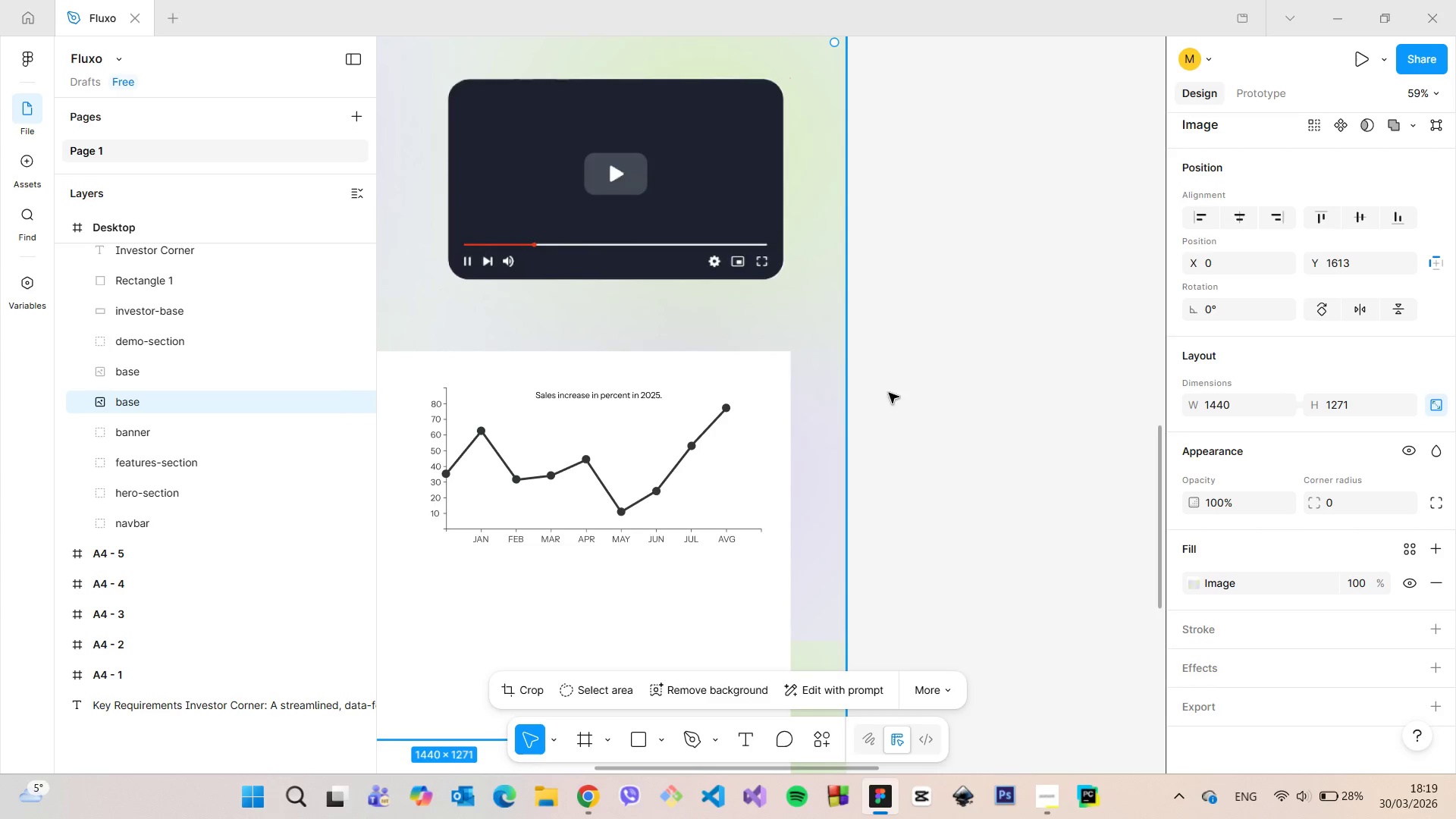 
left_click([917, 397])
 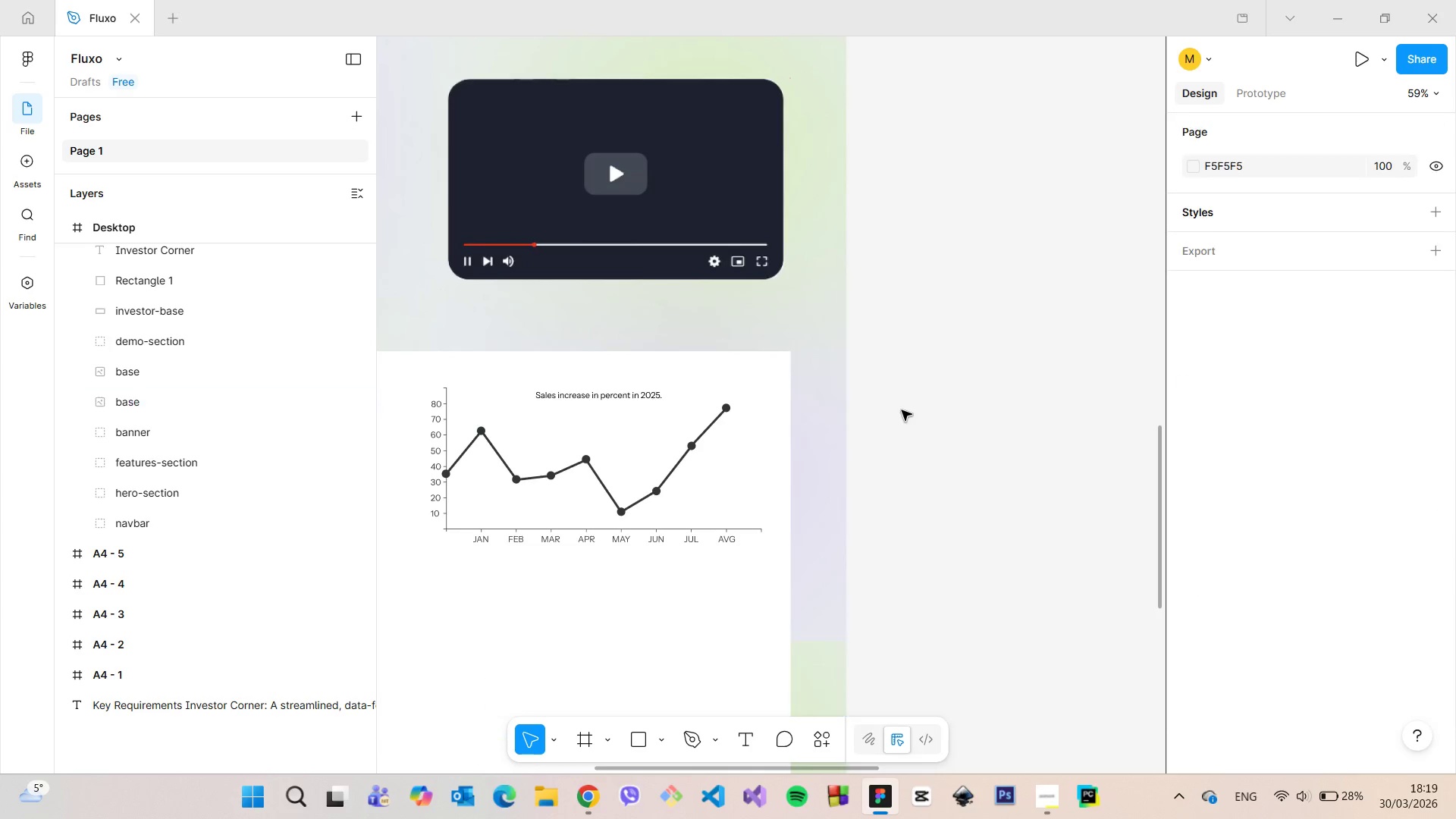 
scroll: coordinate [902, 411], scroll_direction: down, amount: 7.0
 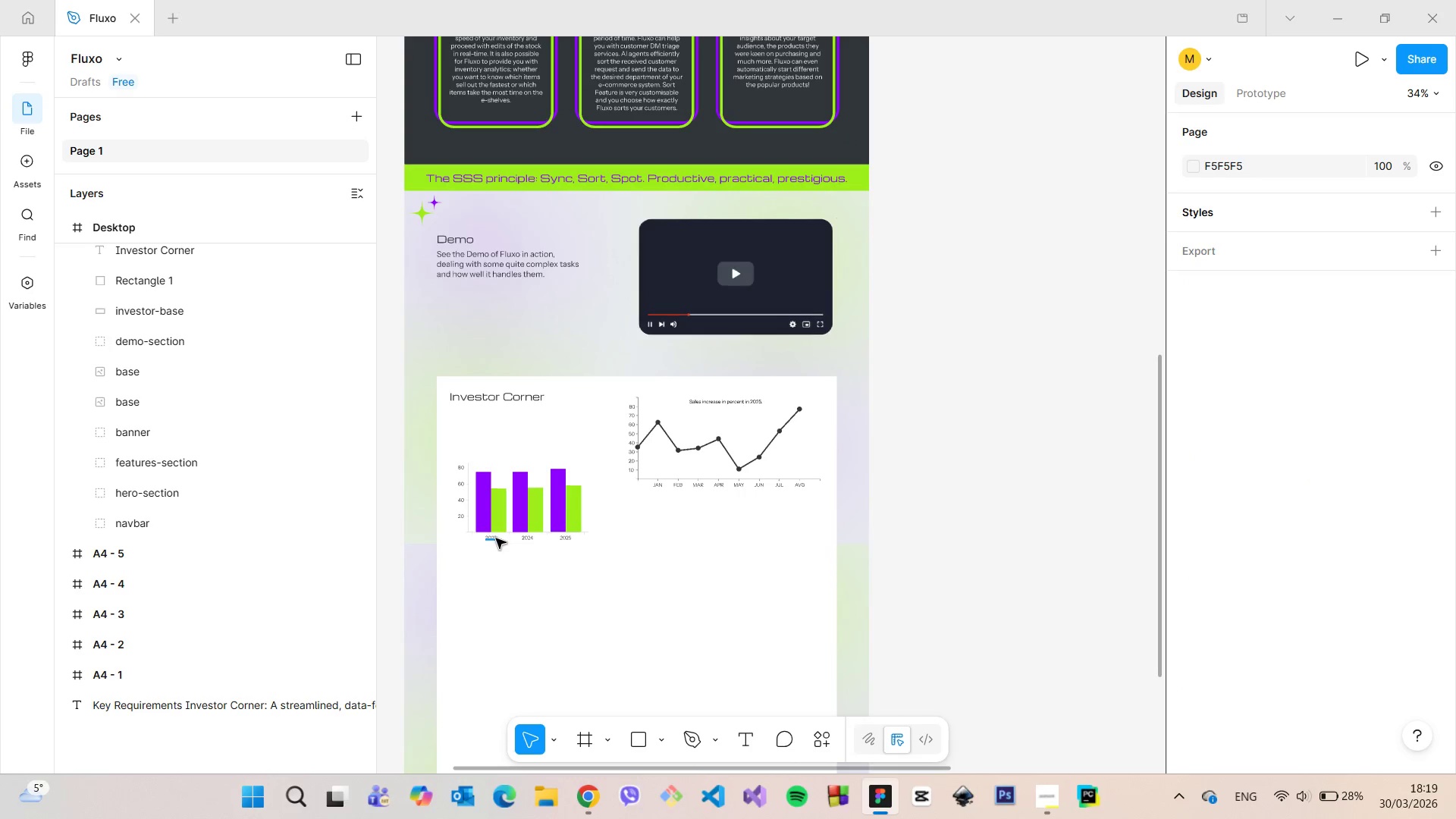 
scroll: coordinate [429, 504], scroll_direction: up, amount: 9.0
 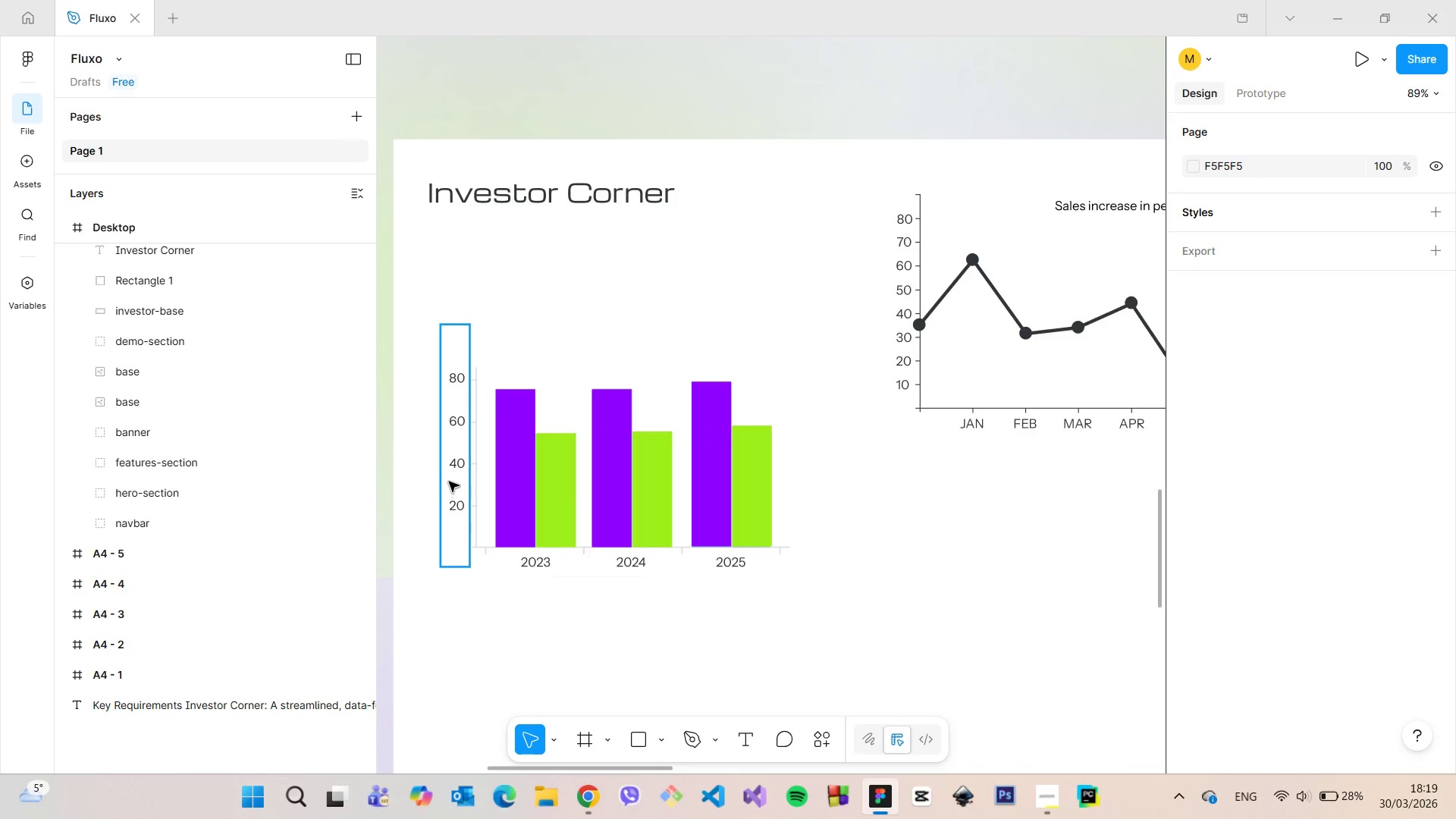 
left_click([450, 475])
 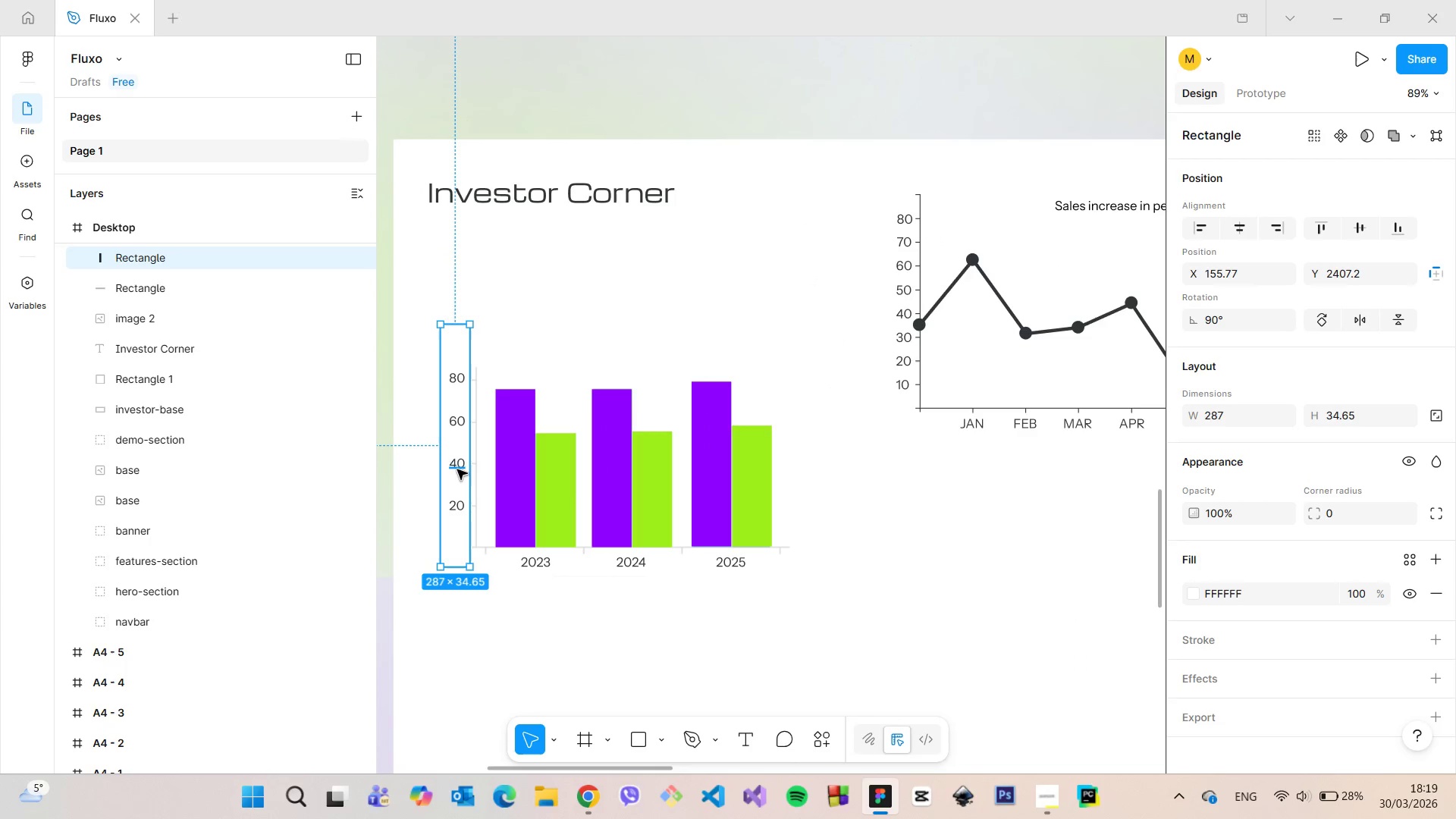 
hold_key(key=ShiftLeft, duration=1.5)
left_click([457, 469])
 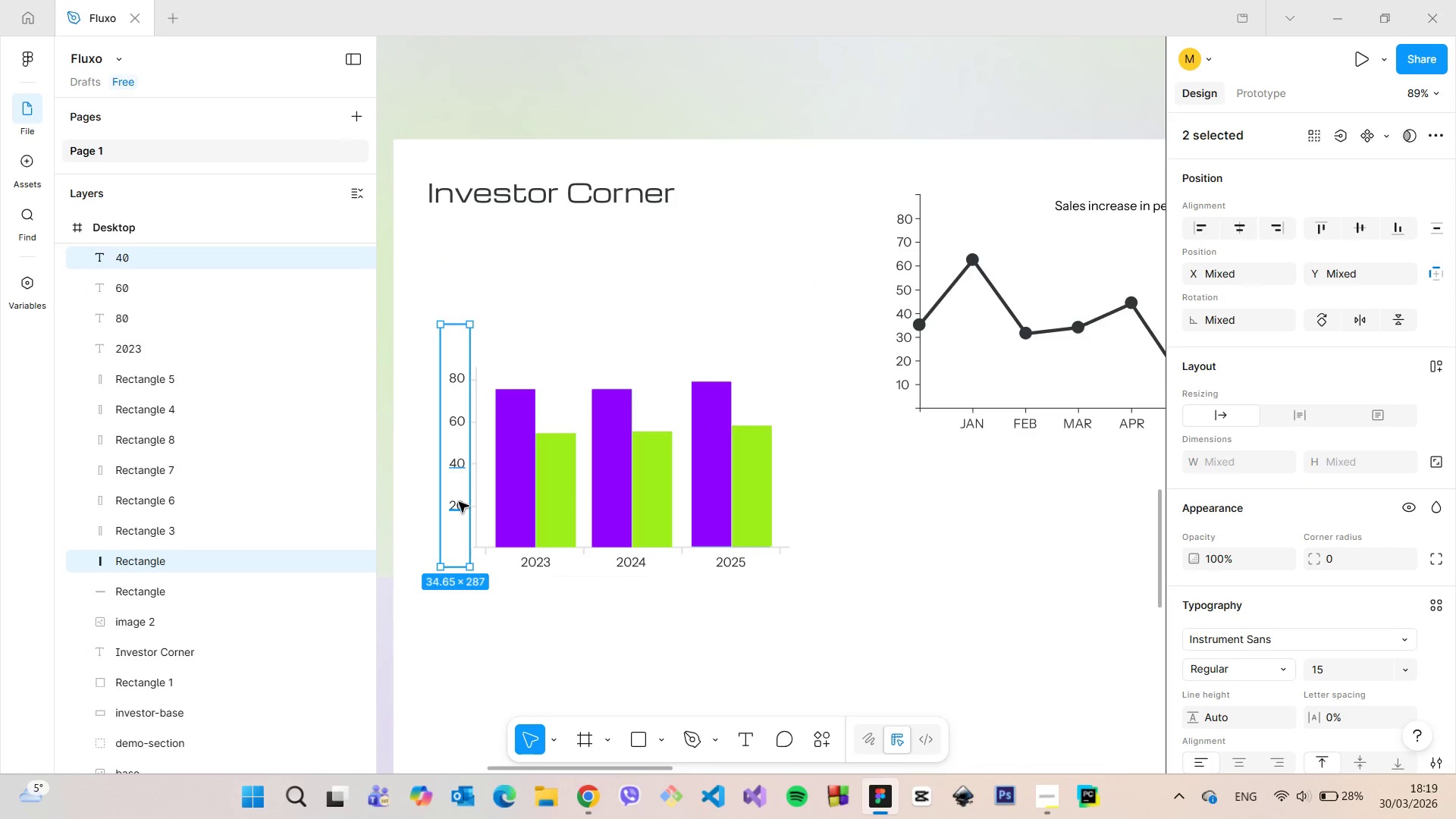 
left_click([459, 502])
 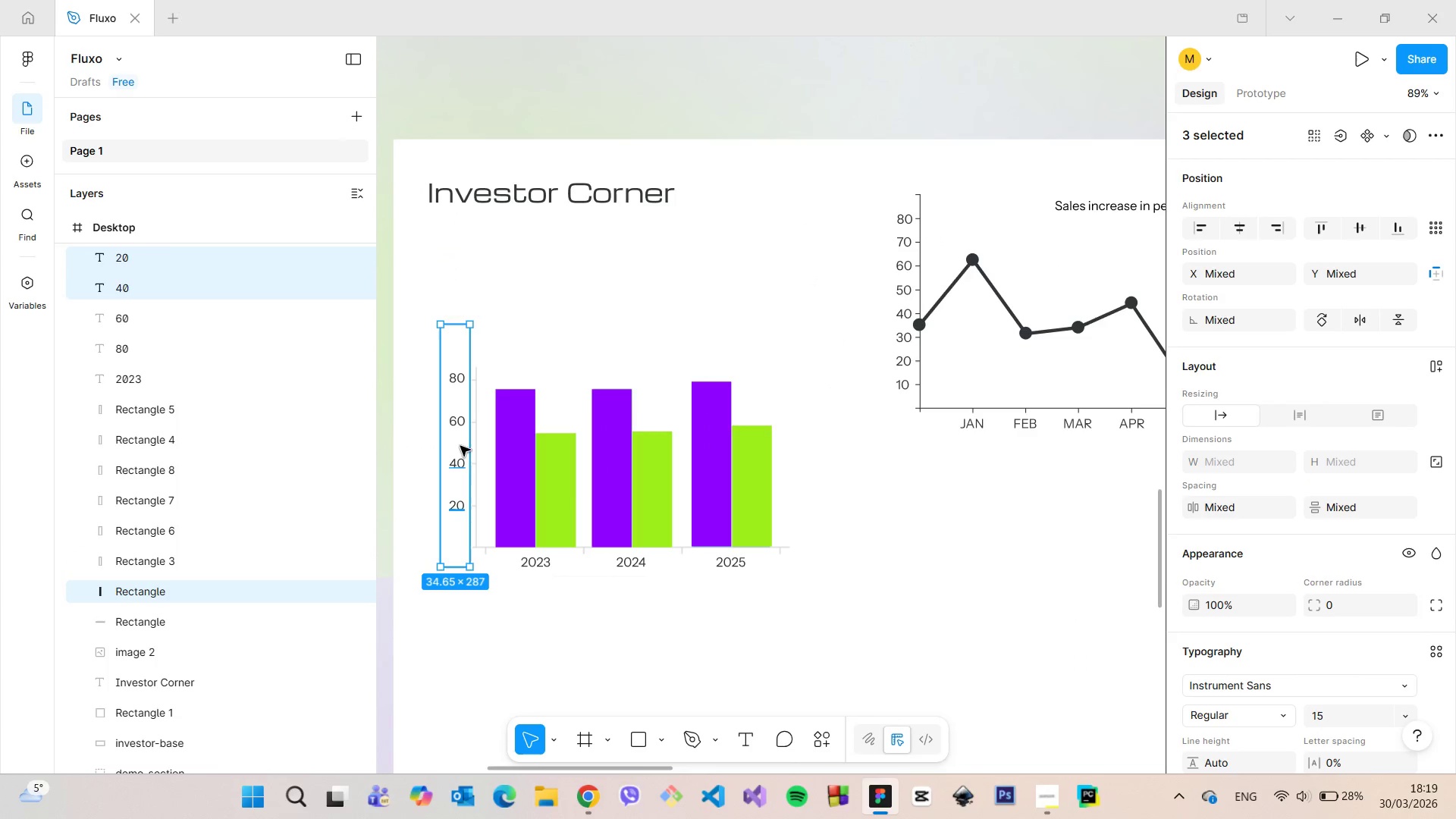 
hold_key(key=ShiftLeft, duration=1.51)
left_click([458, 426])
 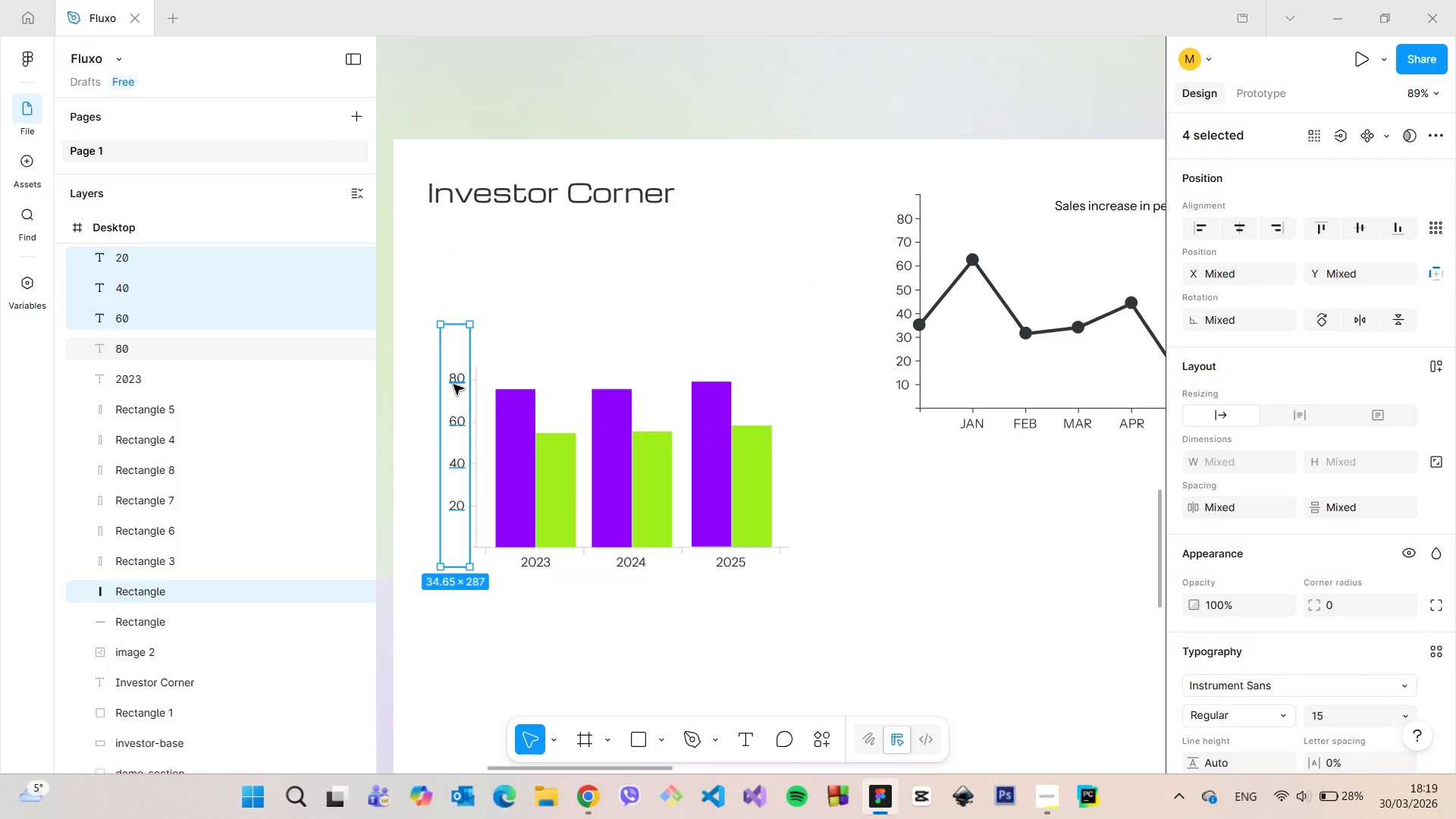 
left_click([453, 384])
 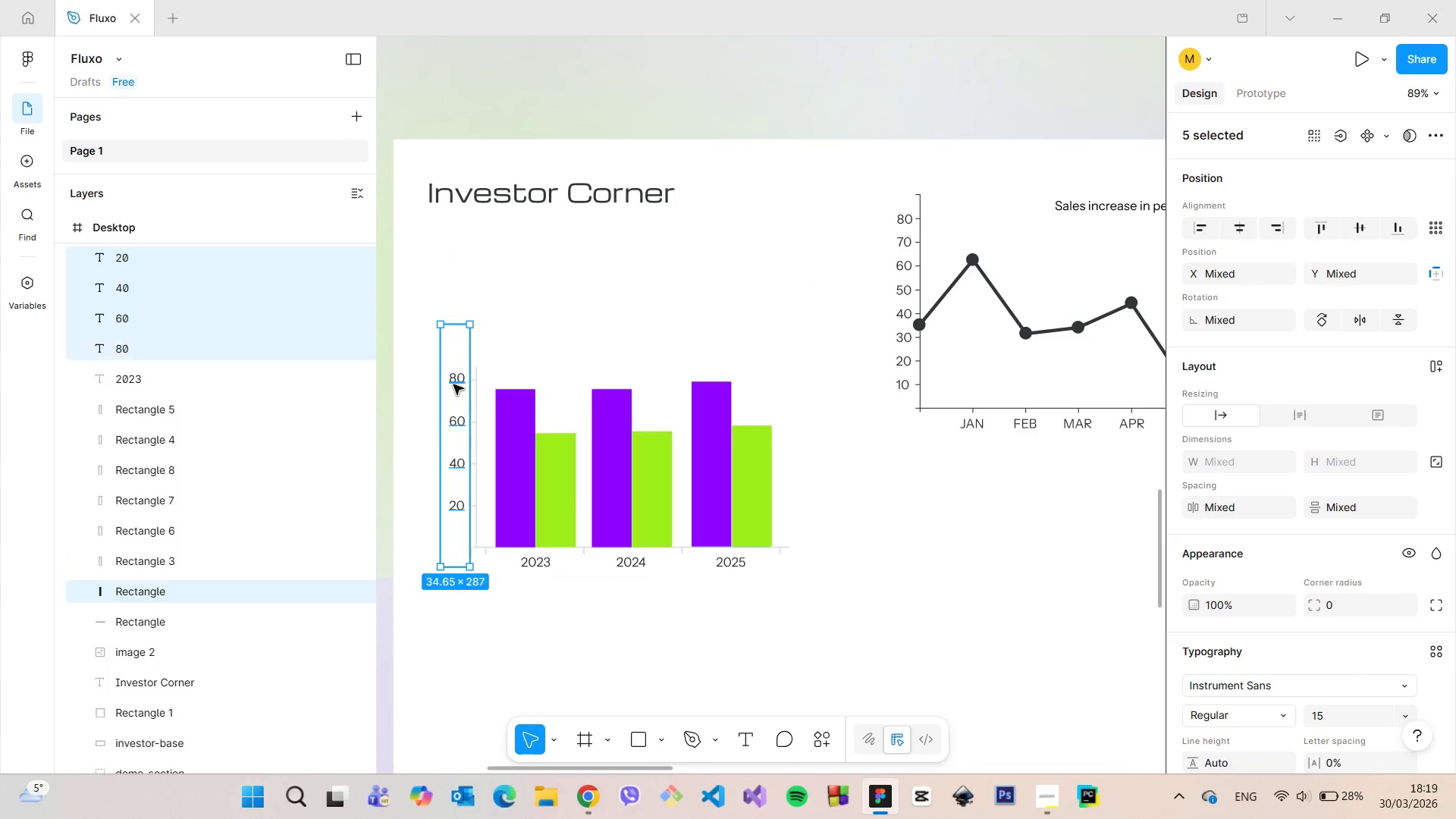 
hold_key(key=ShiftLeft, duration=1.52)
 